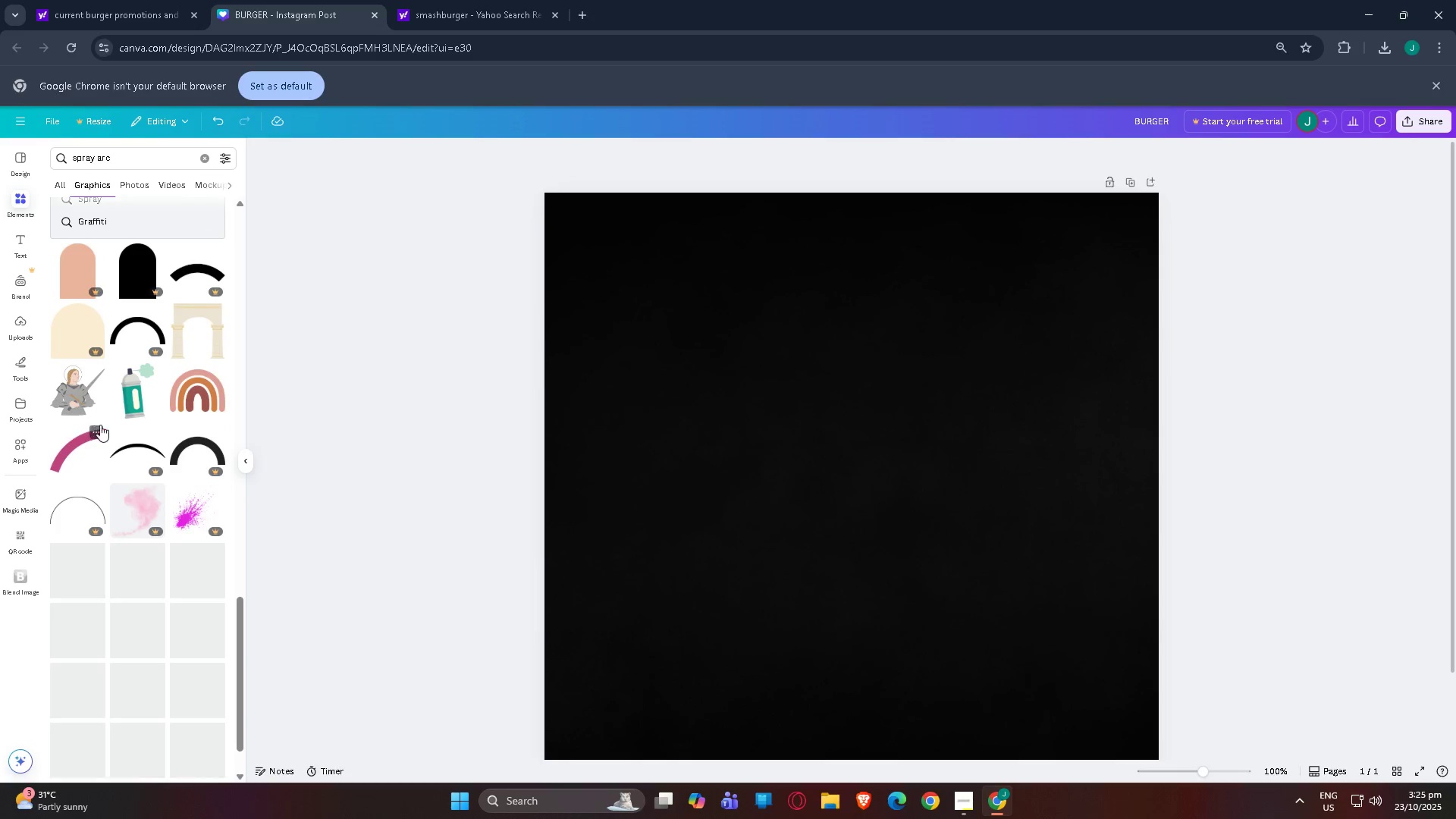 
mouse_move([99, 409])
 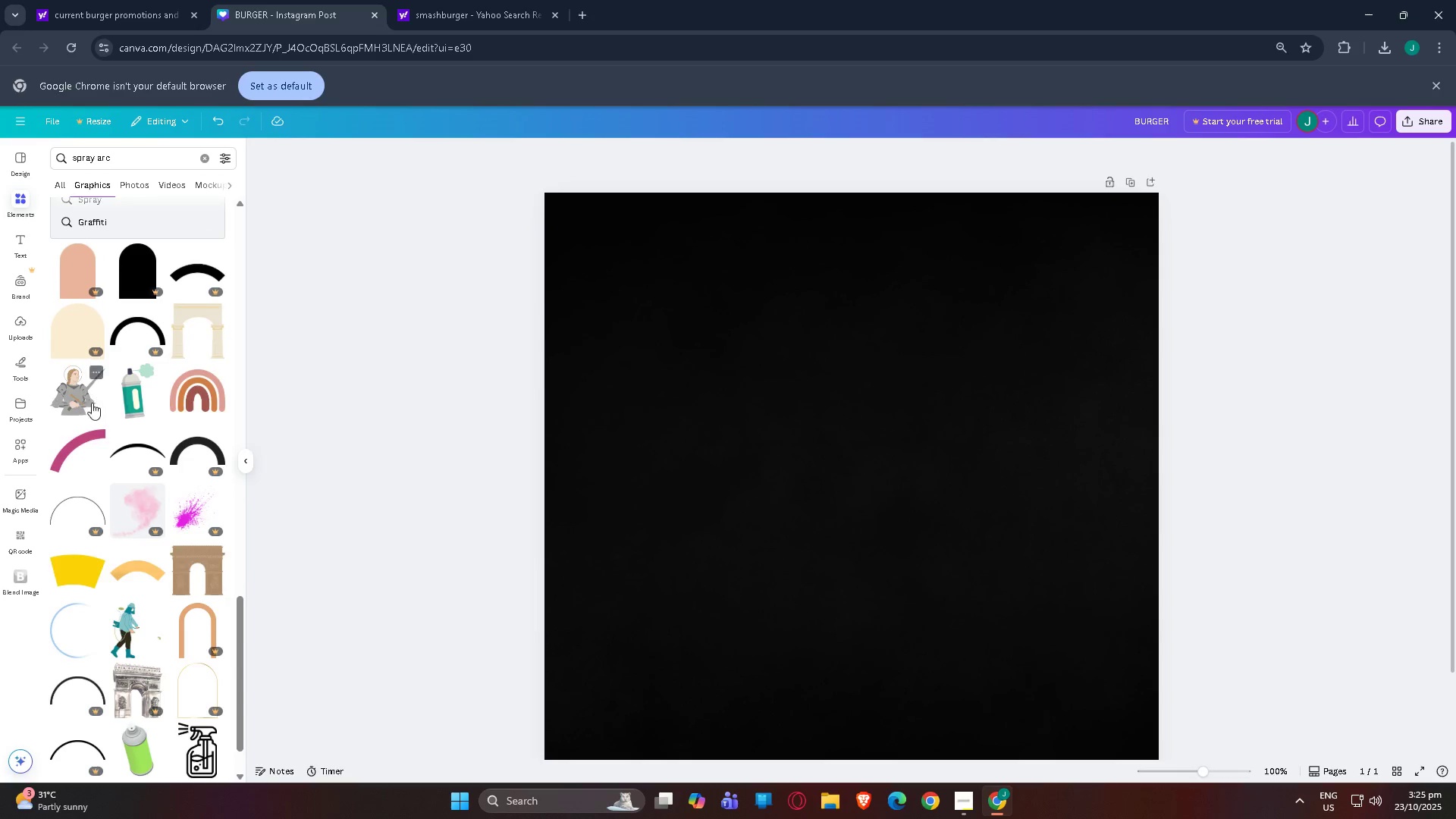 
scroll: coordinate [111, 482], scroll_direction: down, amount: 16.0
 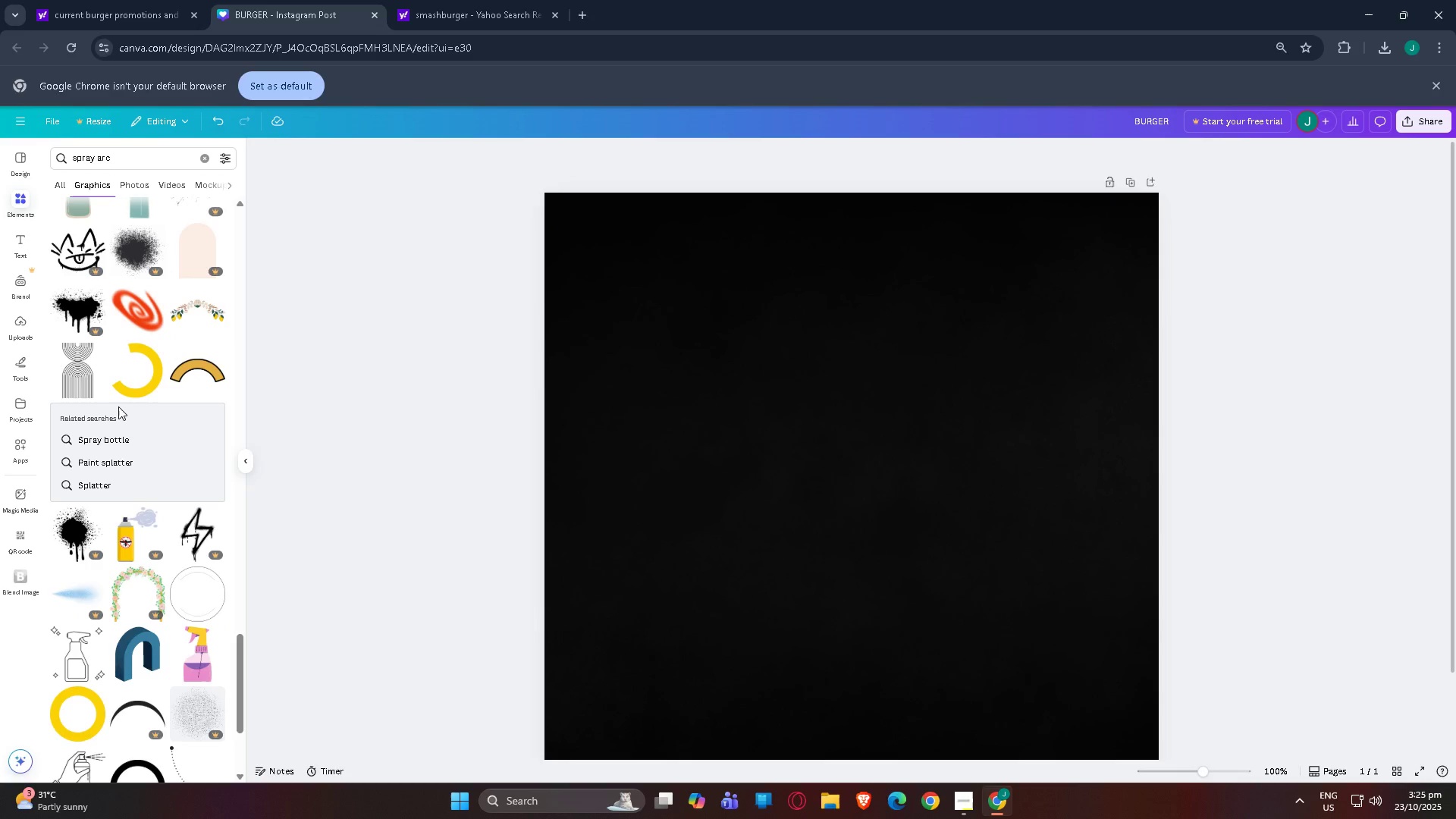 
scroll: coordinate [113, 377], scroll_direction: down, amount: 17.0
 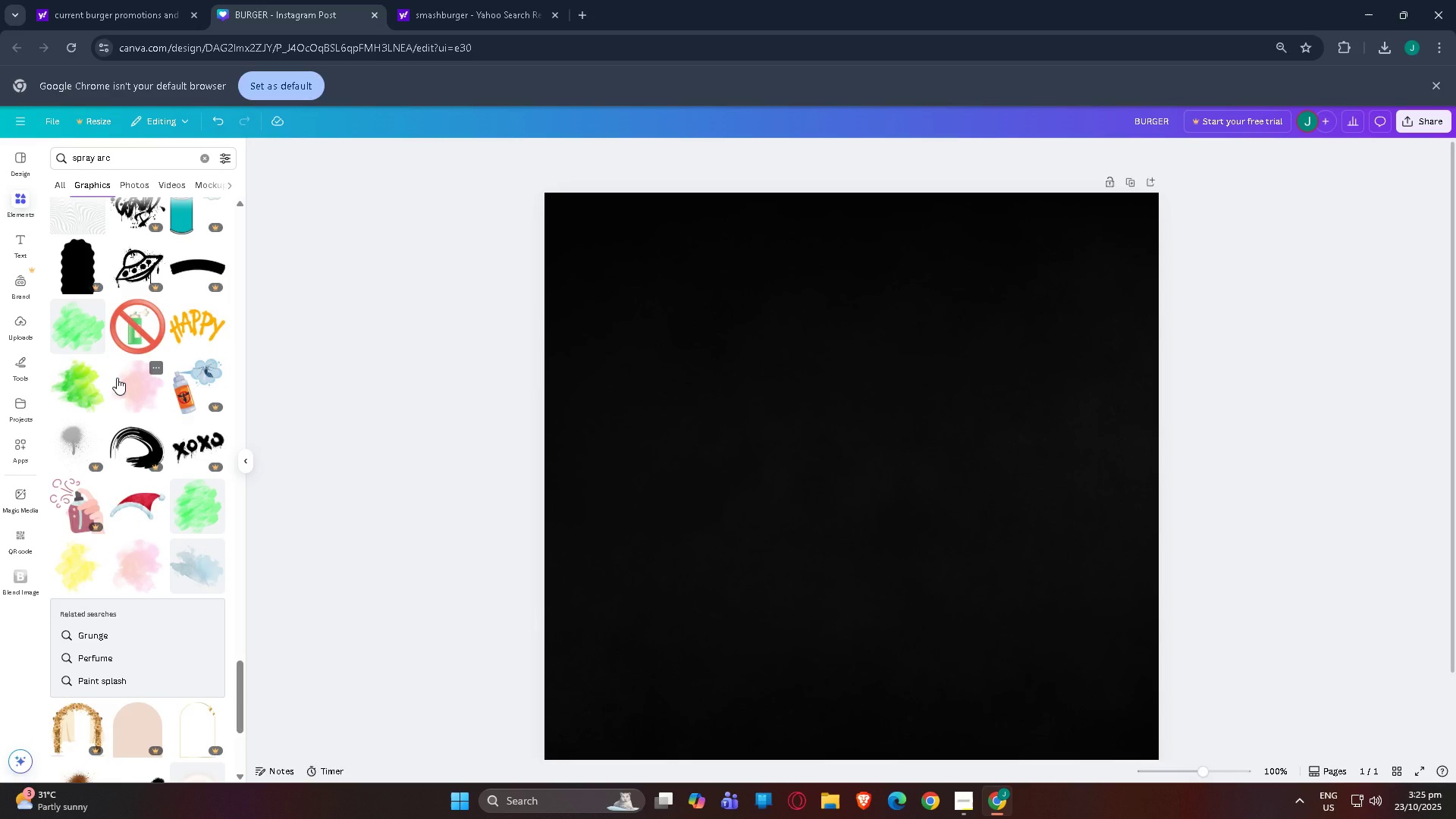 
scroll: coordinate [117, 378], scroll_direction: down, amount: 1.0
 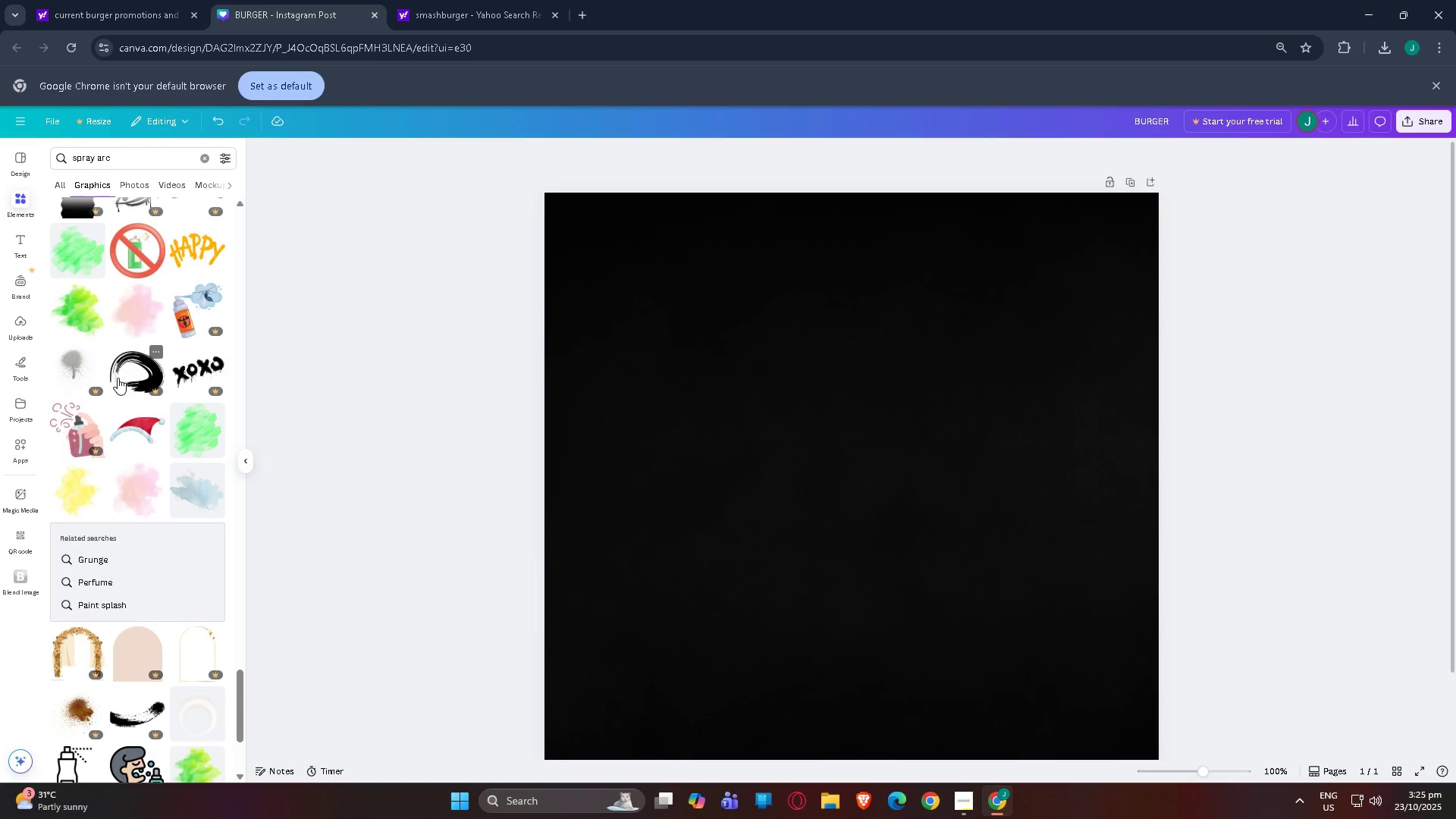 
wait(7.8)
 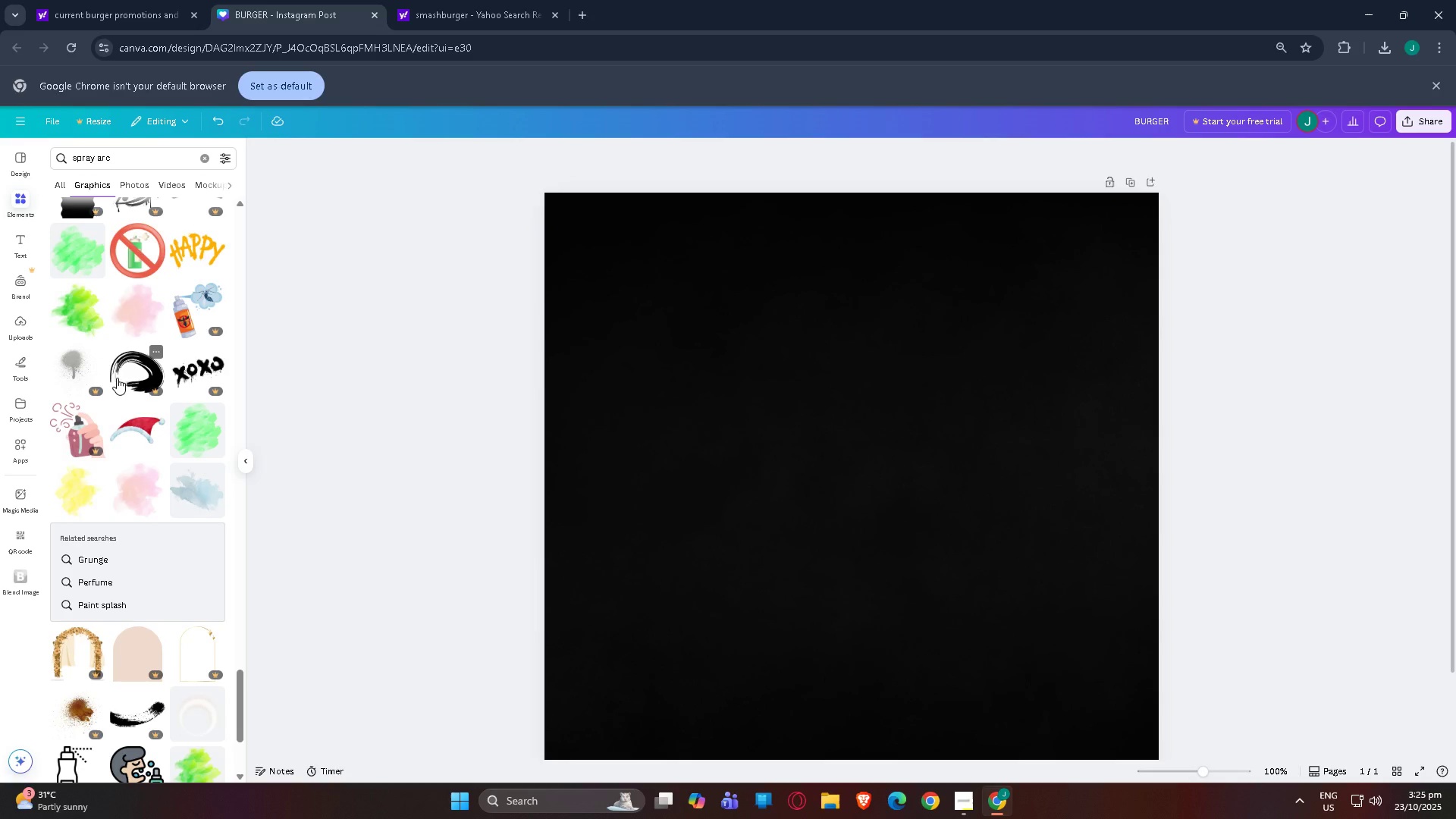 
scroll: coordinate [64, 369], scroll_direction: down, amount: 2.0
 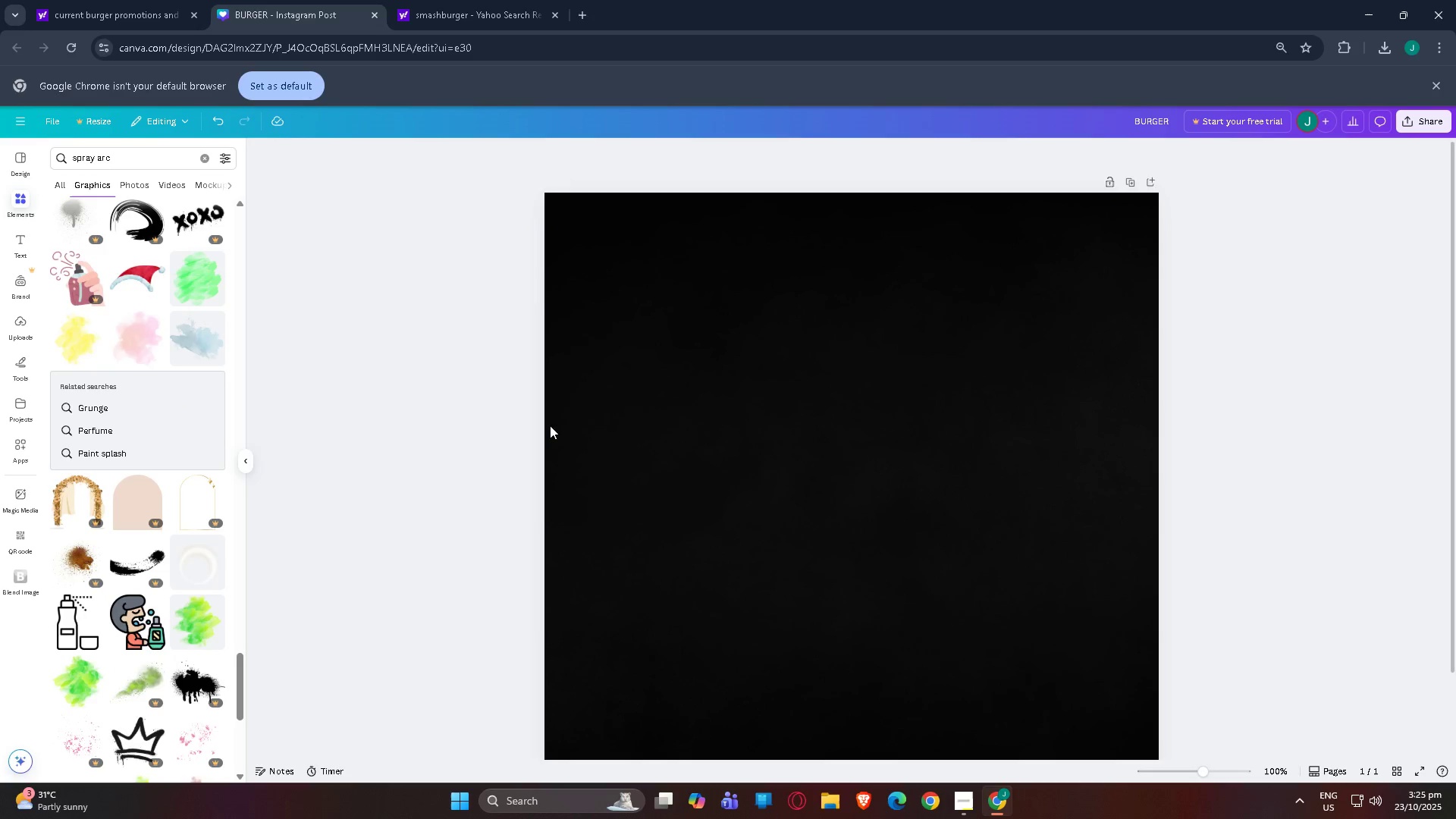 
scroll: coordinate [665, 488], scroll_direction: up, amount: 1.0
 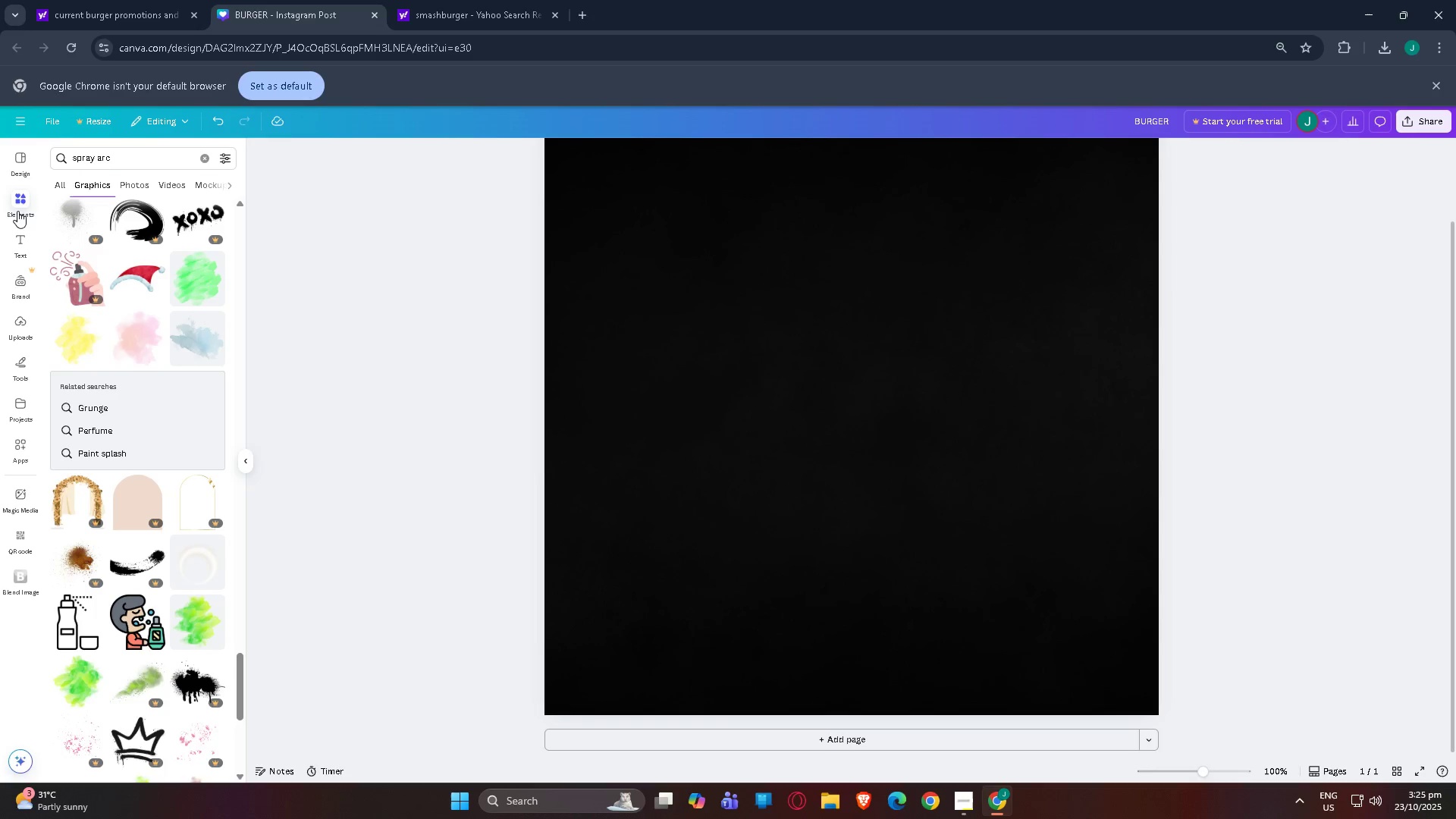 
left_click([24, 199])
 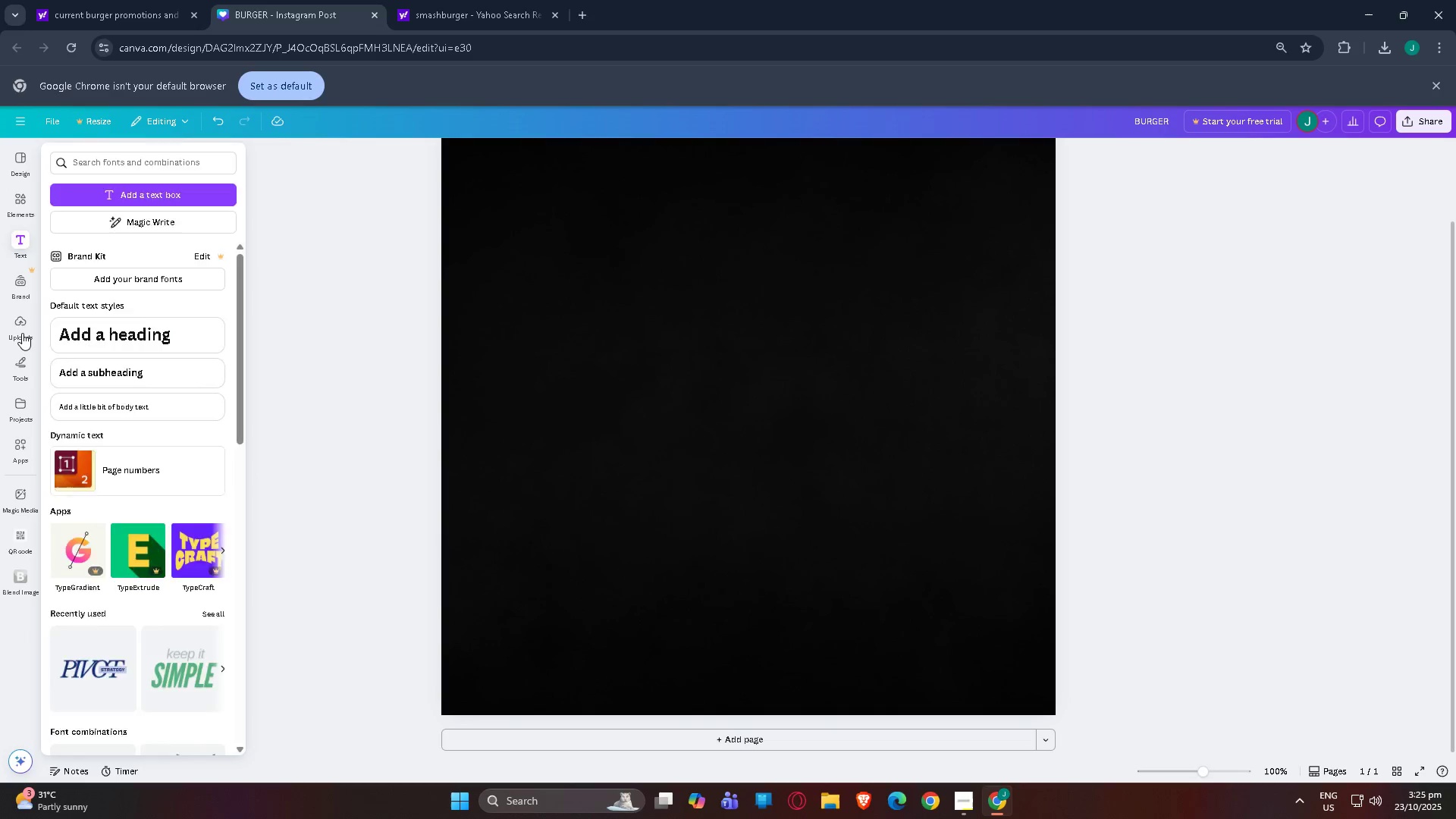 
left_click([22, 333])
 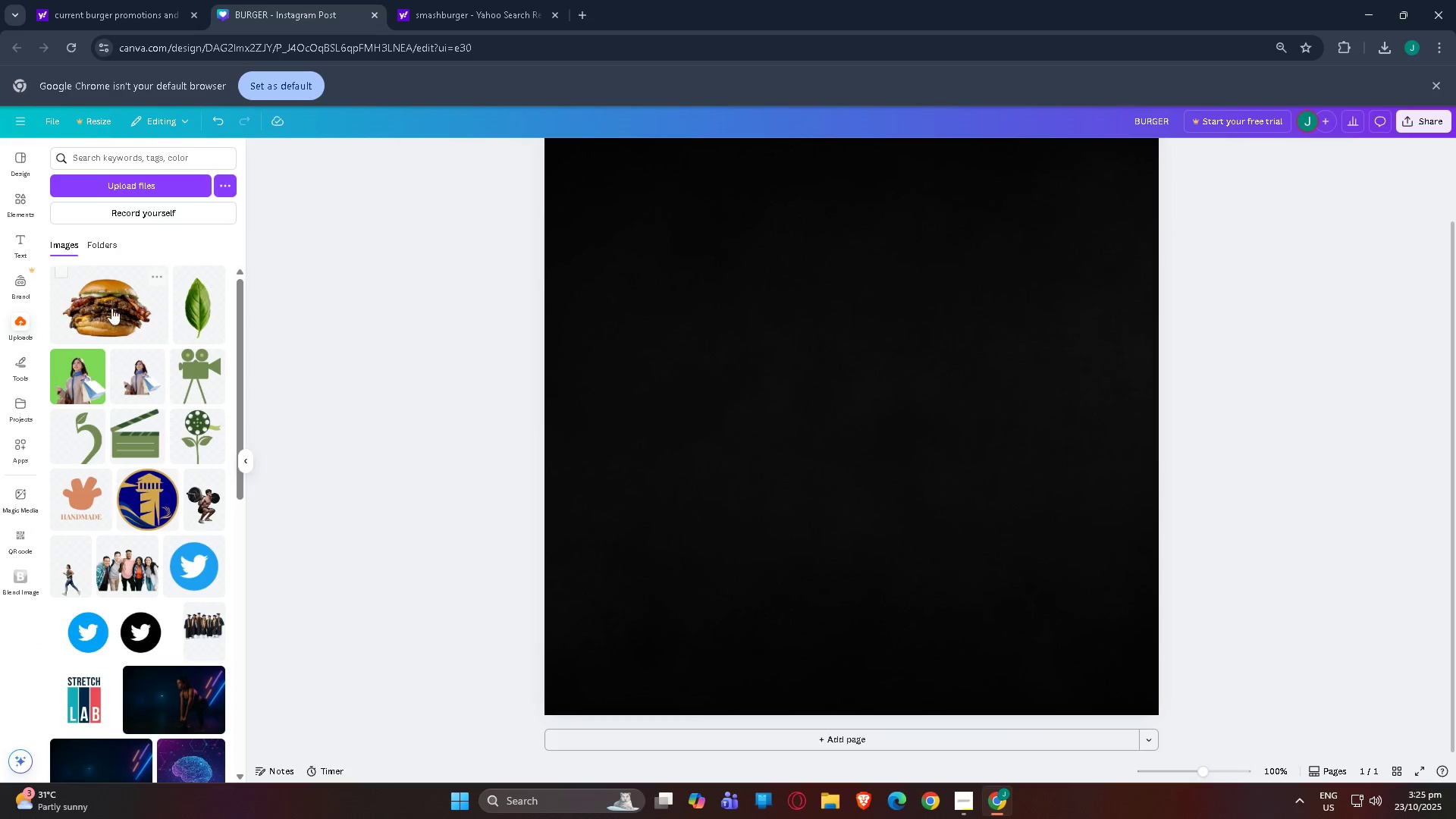 
left_click([128, 304])
 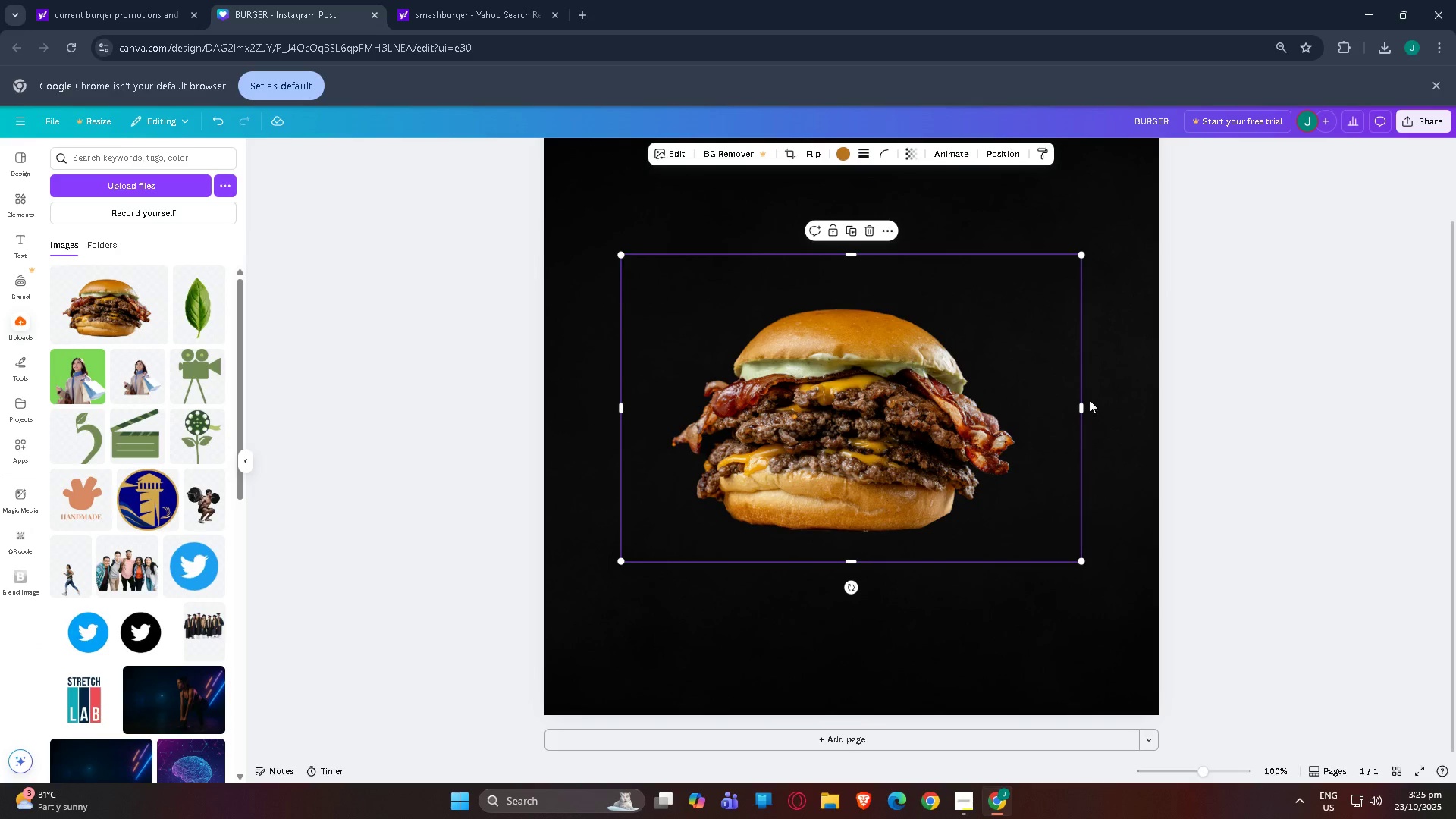 
left_click([1185, 390])
 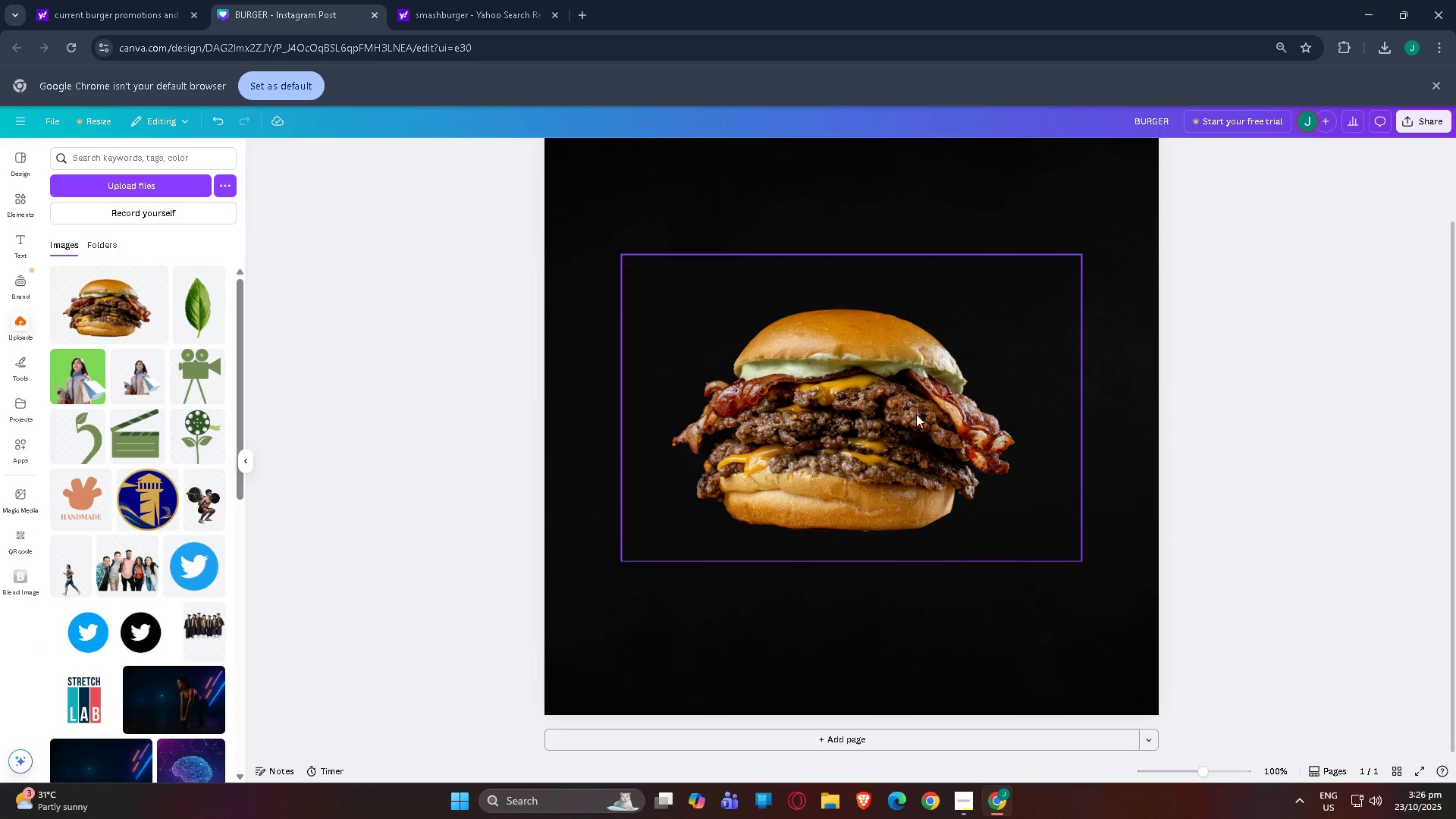 
left_click_drag(start_coordinate=[912, 415], to_coordinate=[930, 412])
 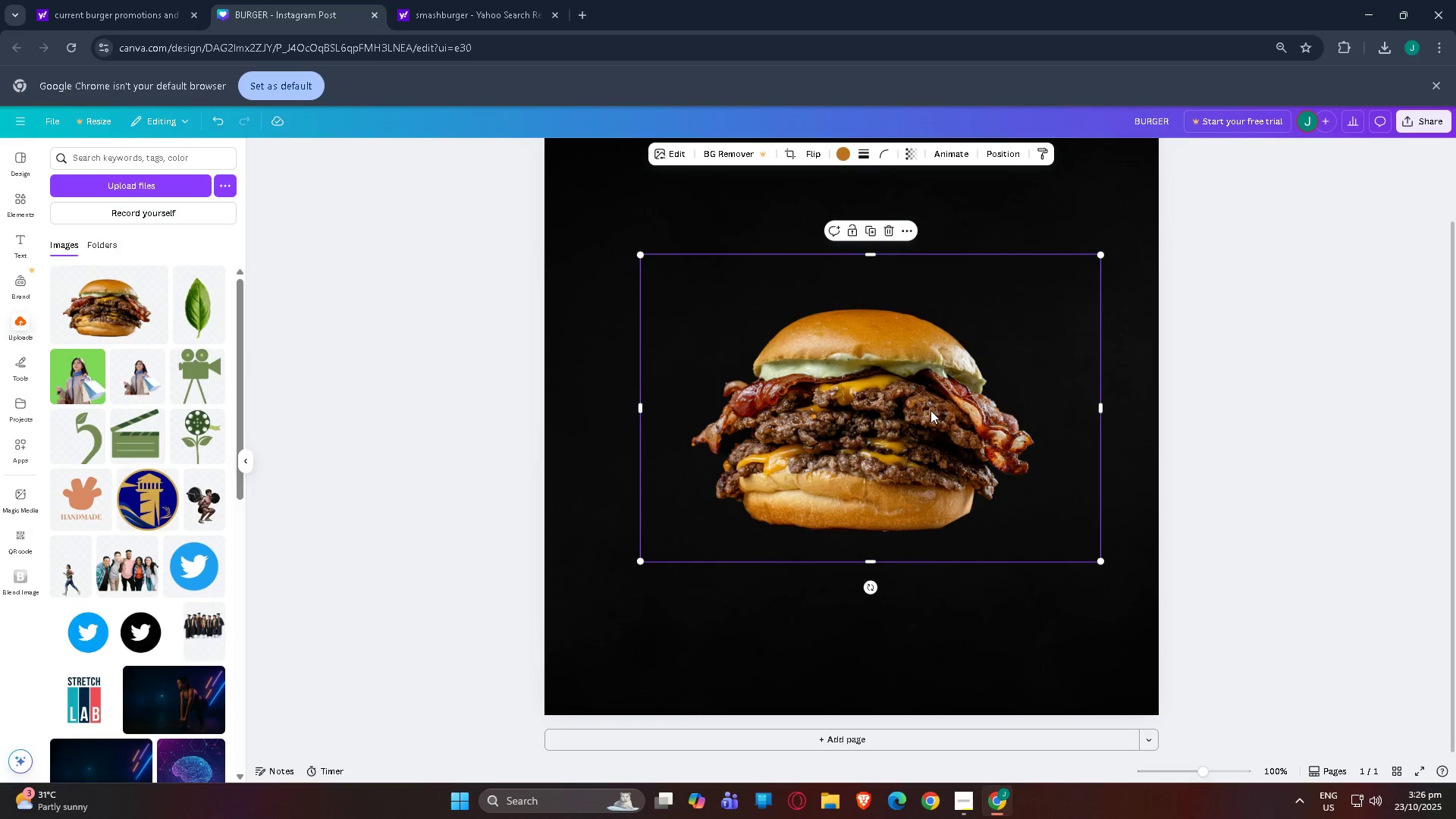 
left_click_drag(start_coordinate=[930, 410], to_coordinate=[925, 407])
 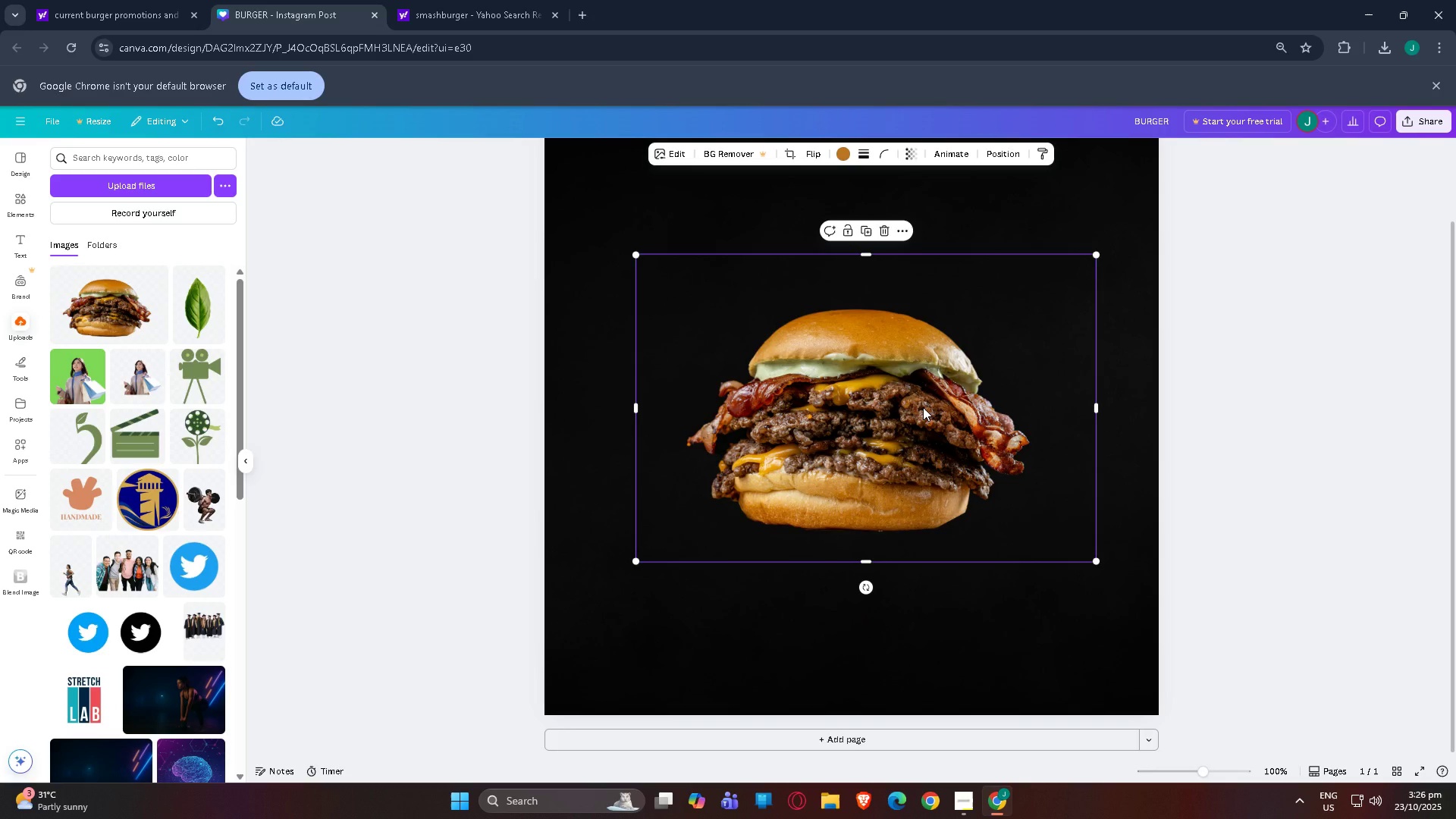 
left_click([923, 407])
 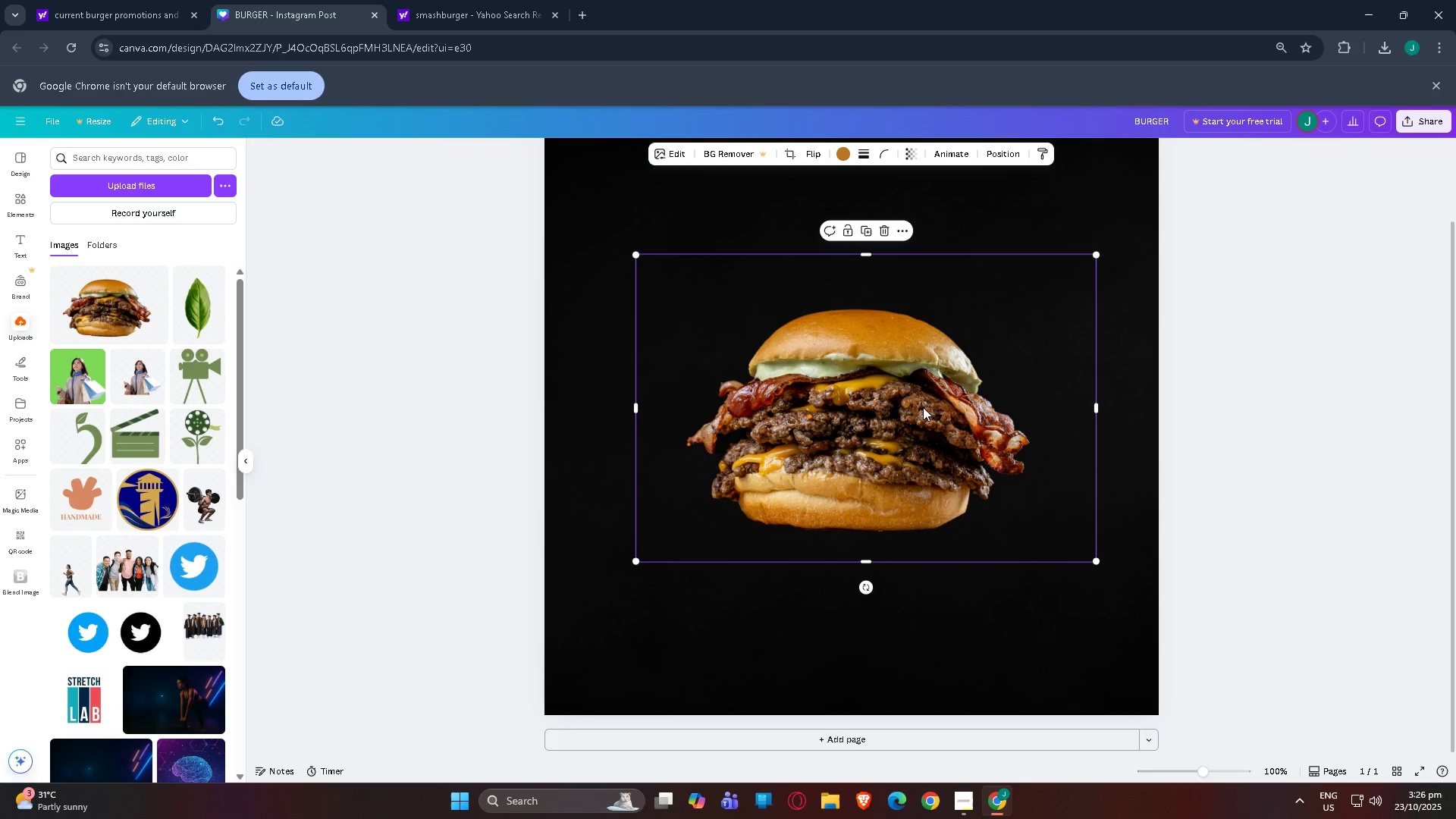 
key(Control+C)
 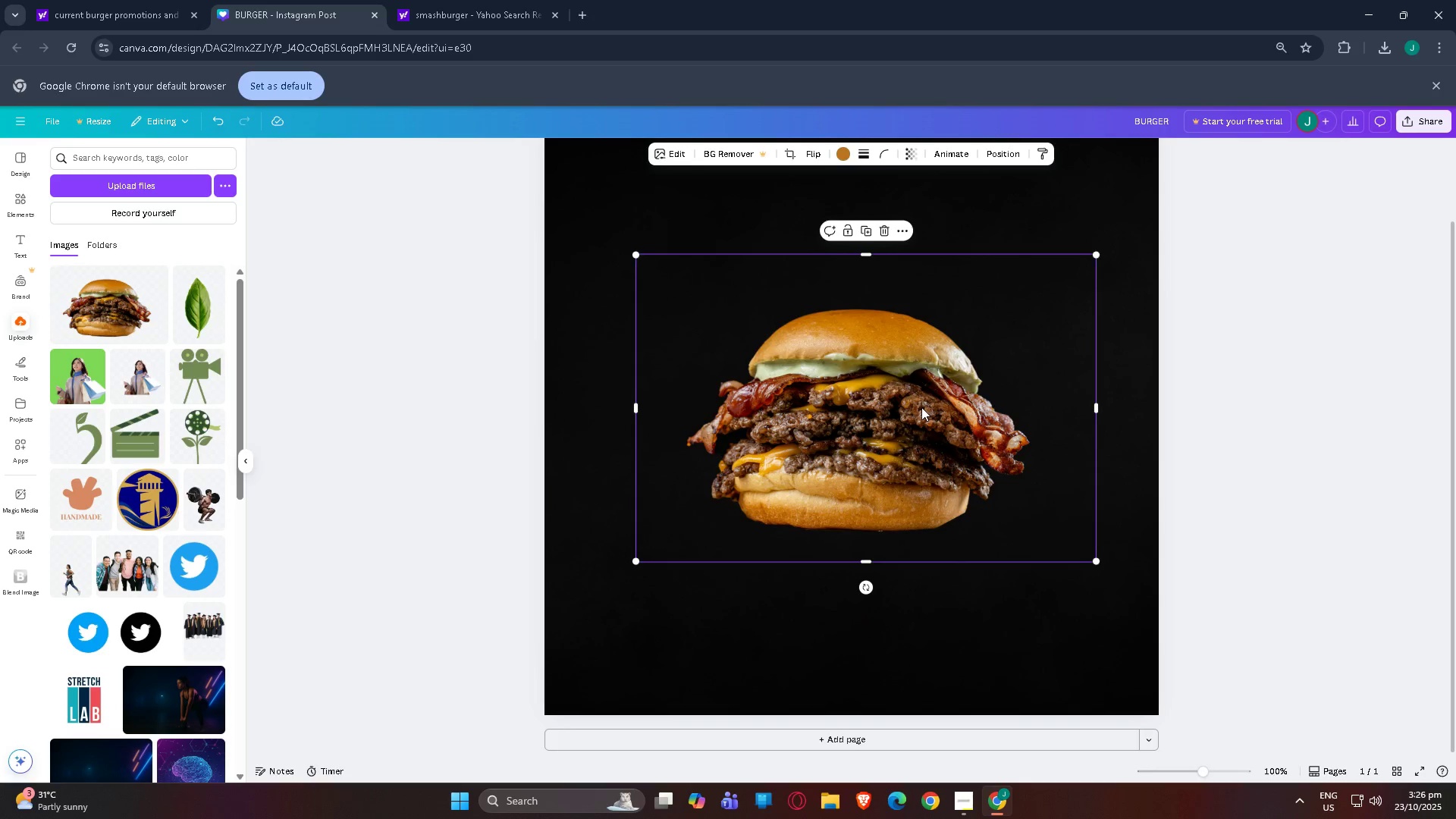 
key(Control+V)
 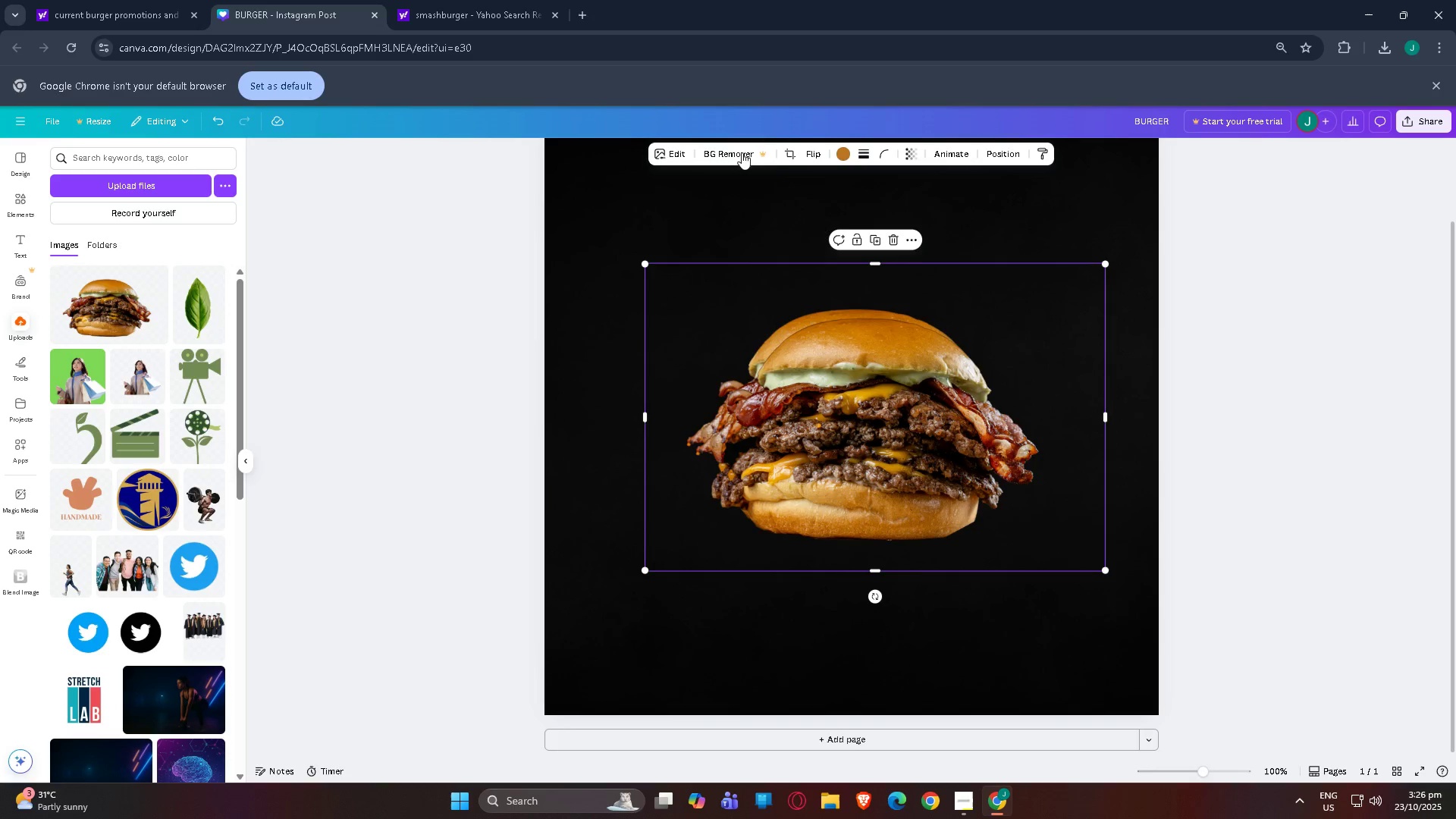 
left_click([816, 154])
 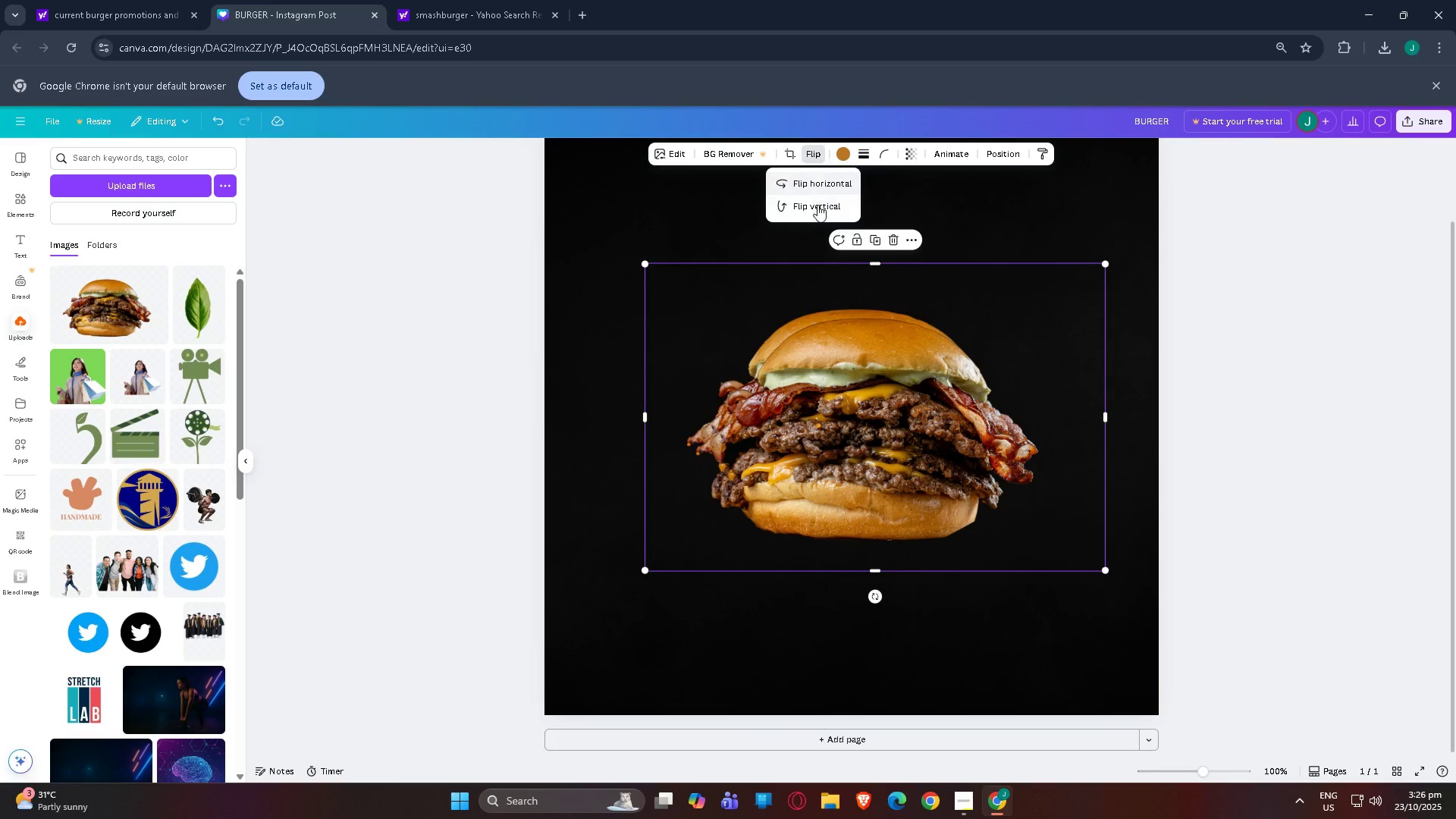 
left_click([817, 205])
 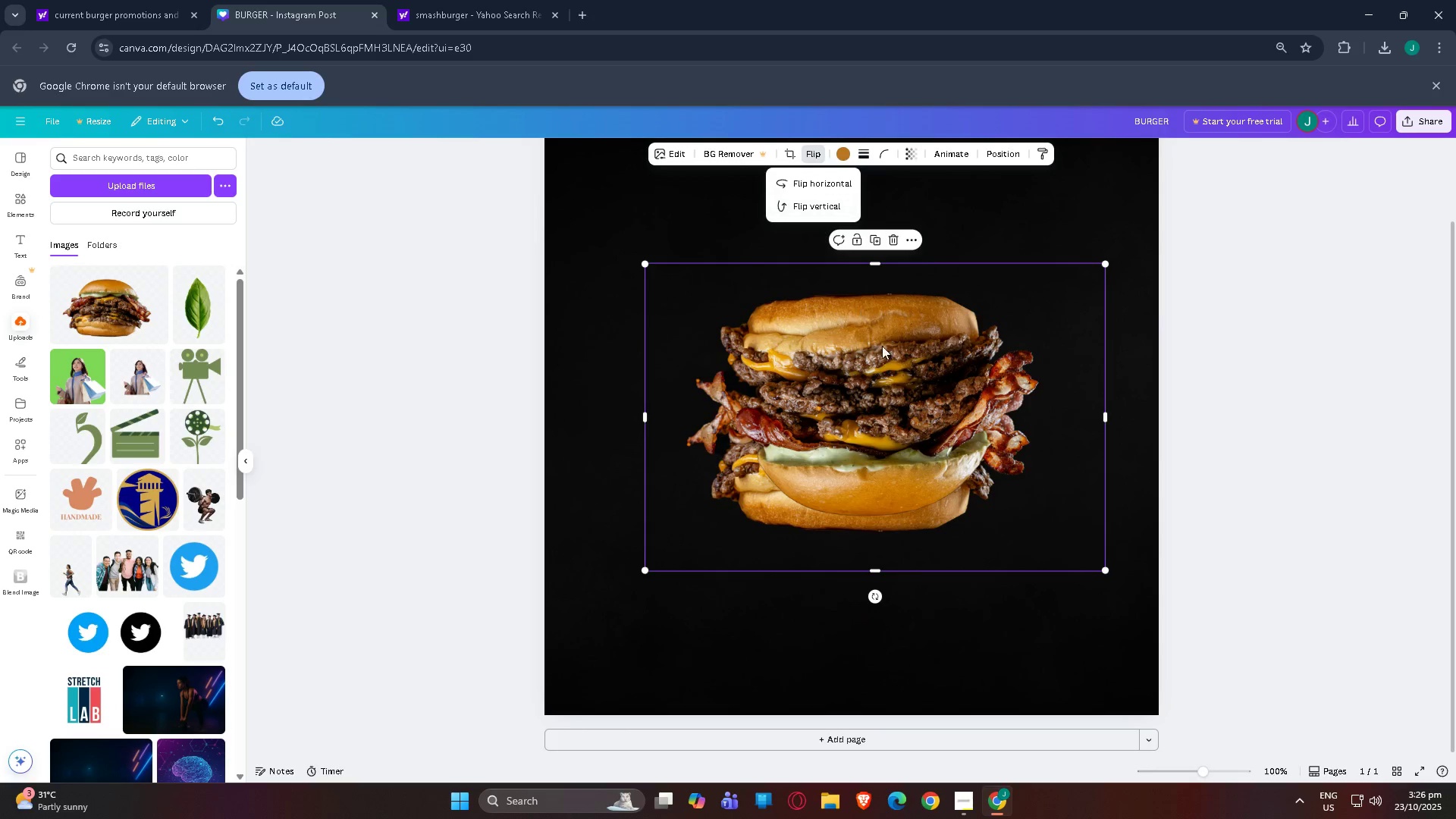 
left_click_drag(start_coordinate=[883, 352], to_coordinate=[866, 588])
 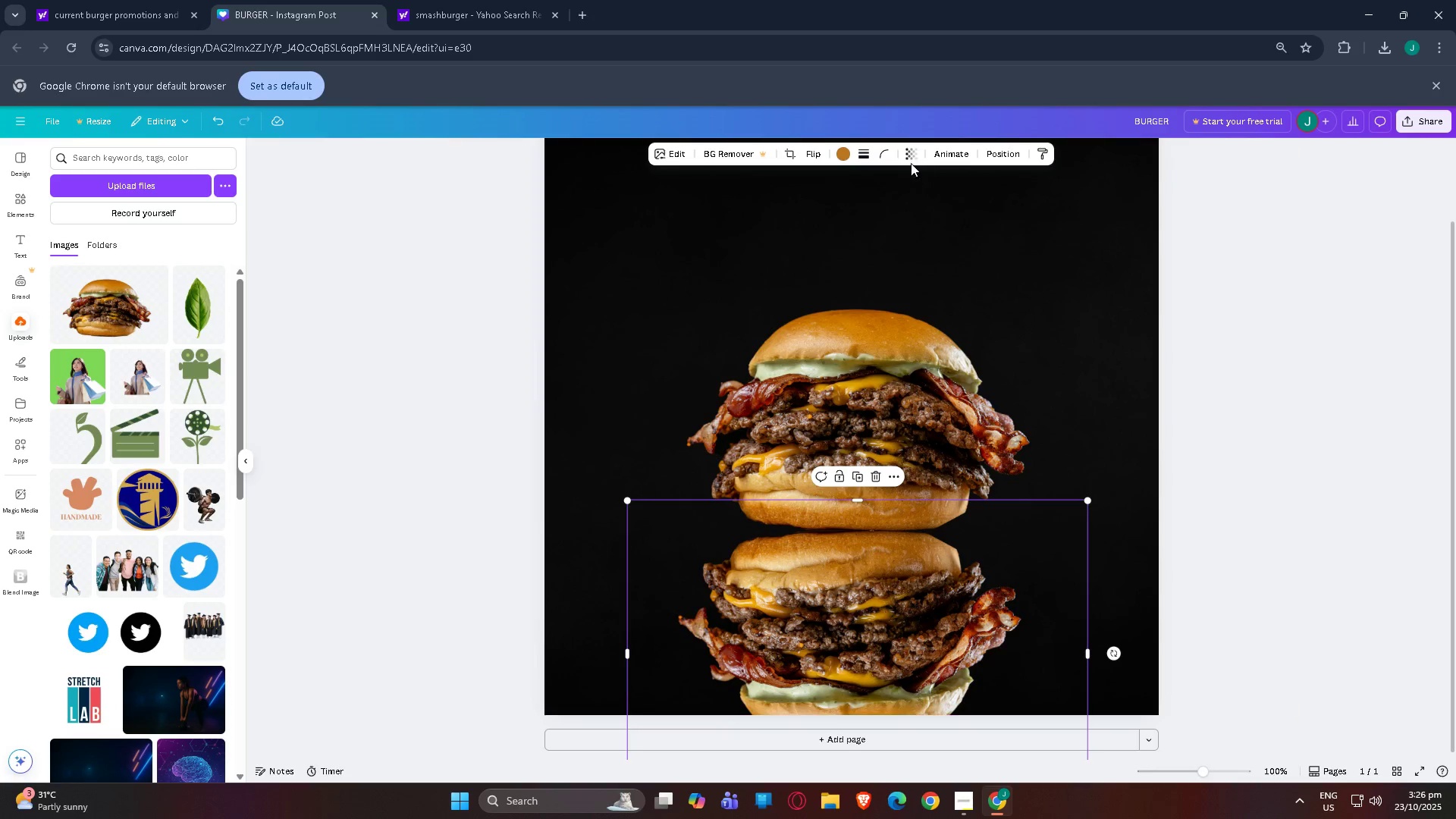 
left_click([910, 159])
 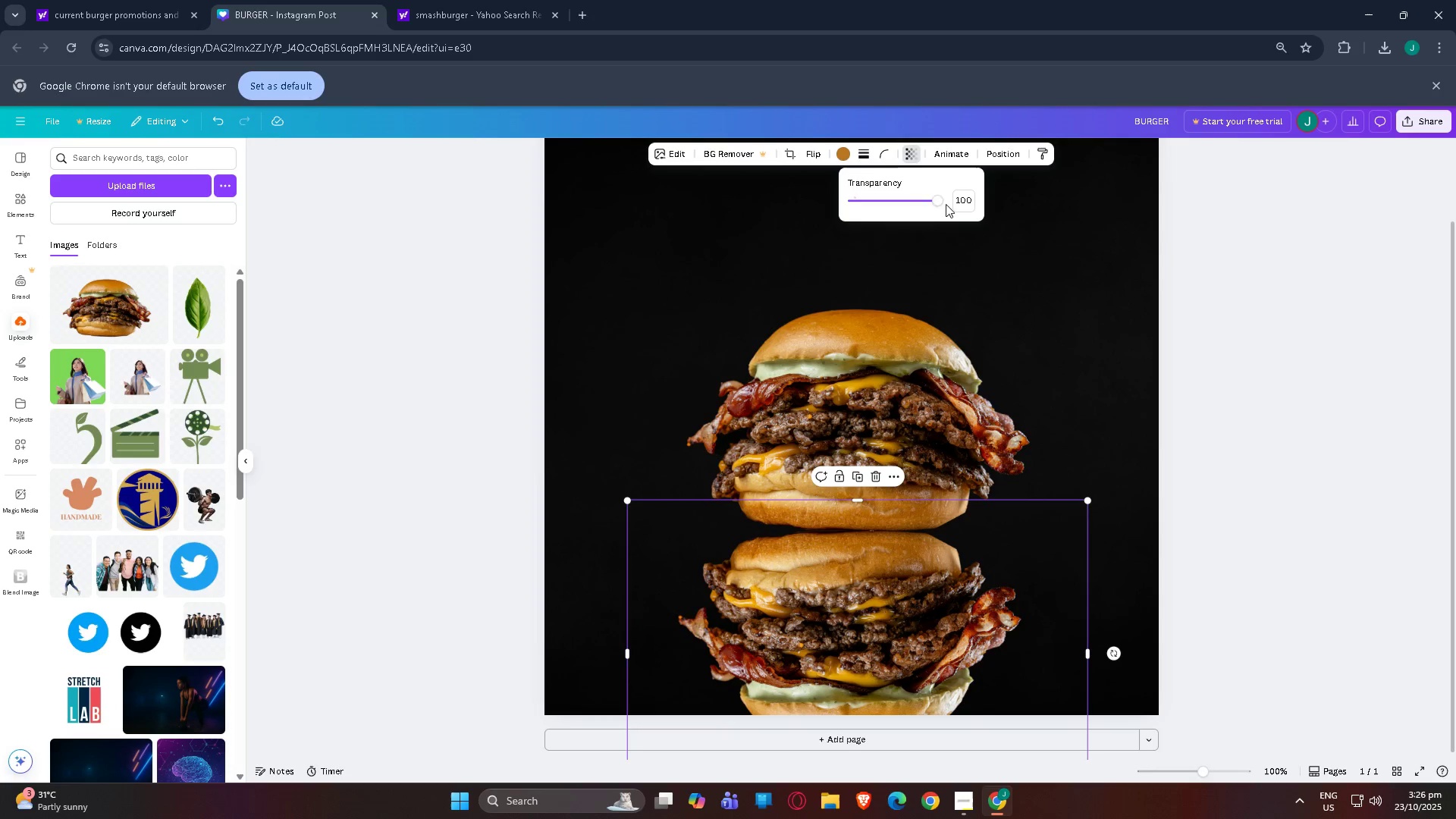 
left_click_drag(start_coordinate=[941, 203], to_coordinate=[855, 209])
 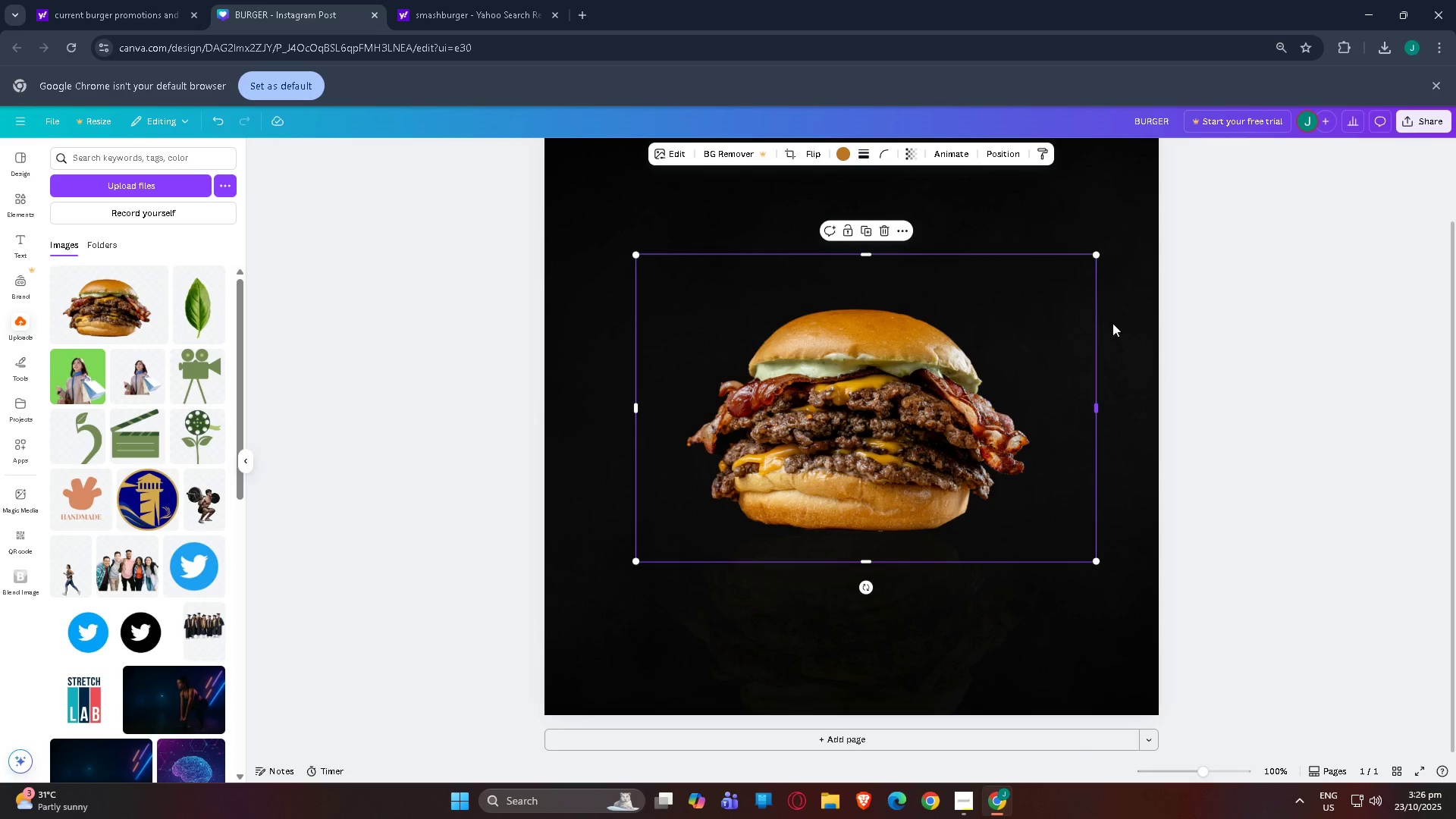 
double_click([1232, 347])
 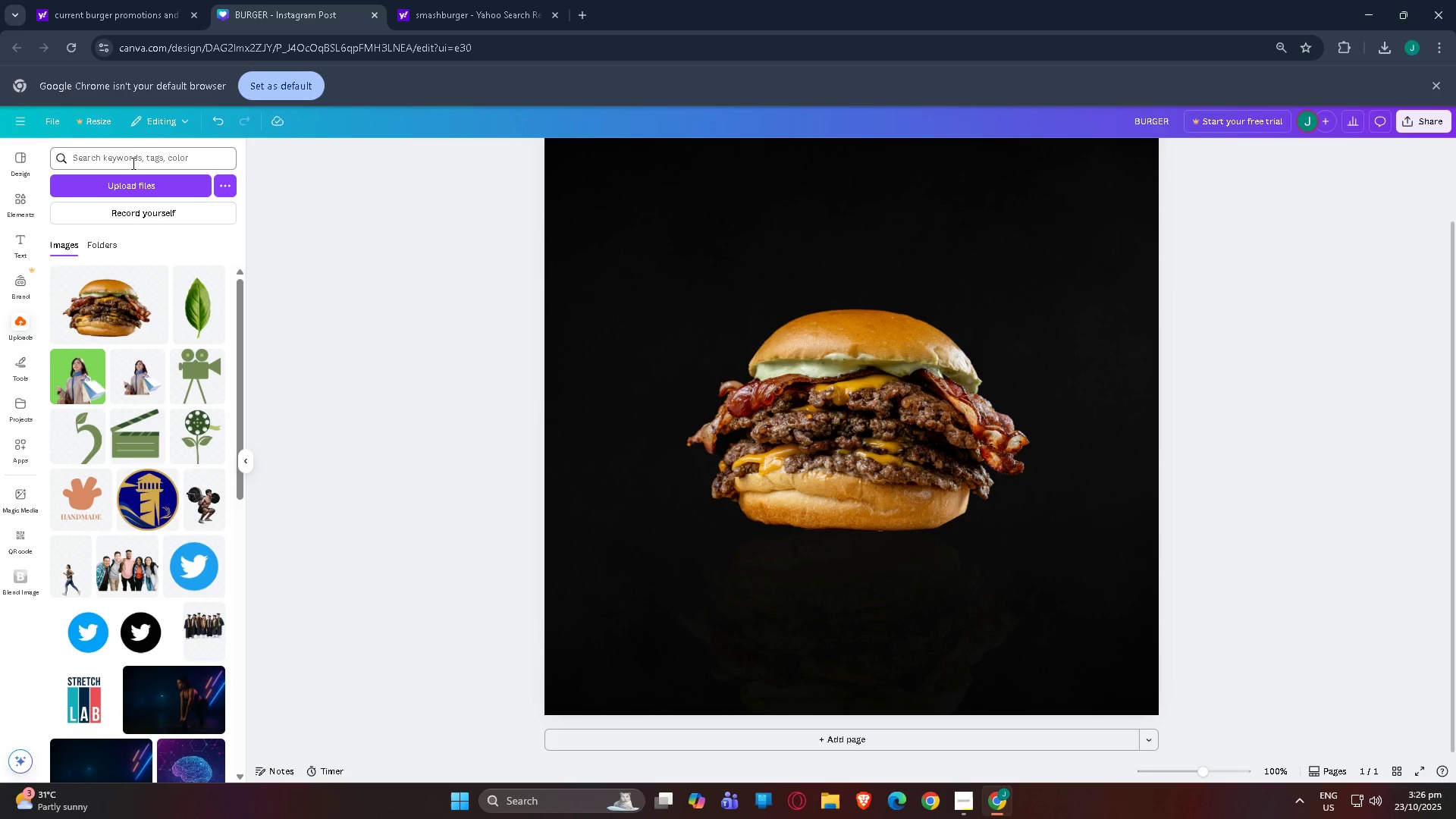 
left_click([797, 409])
 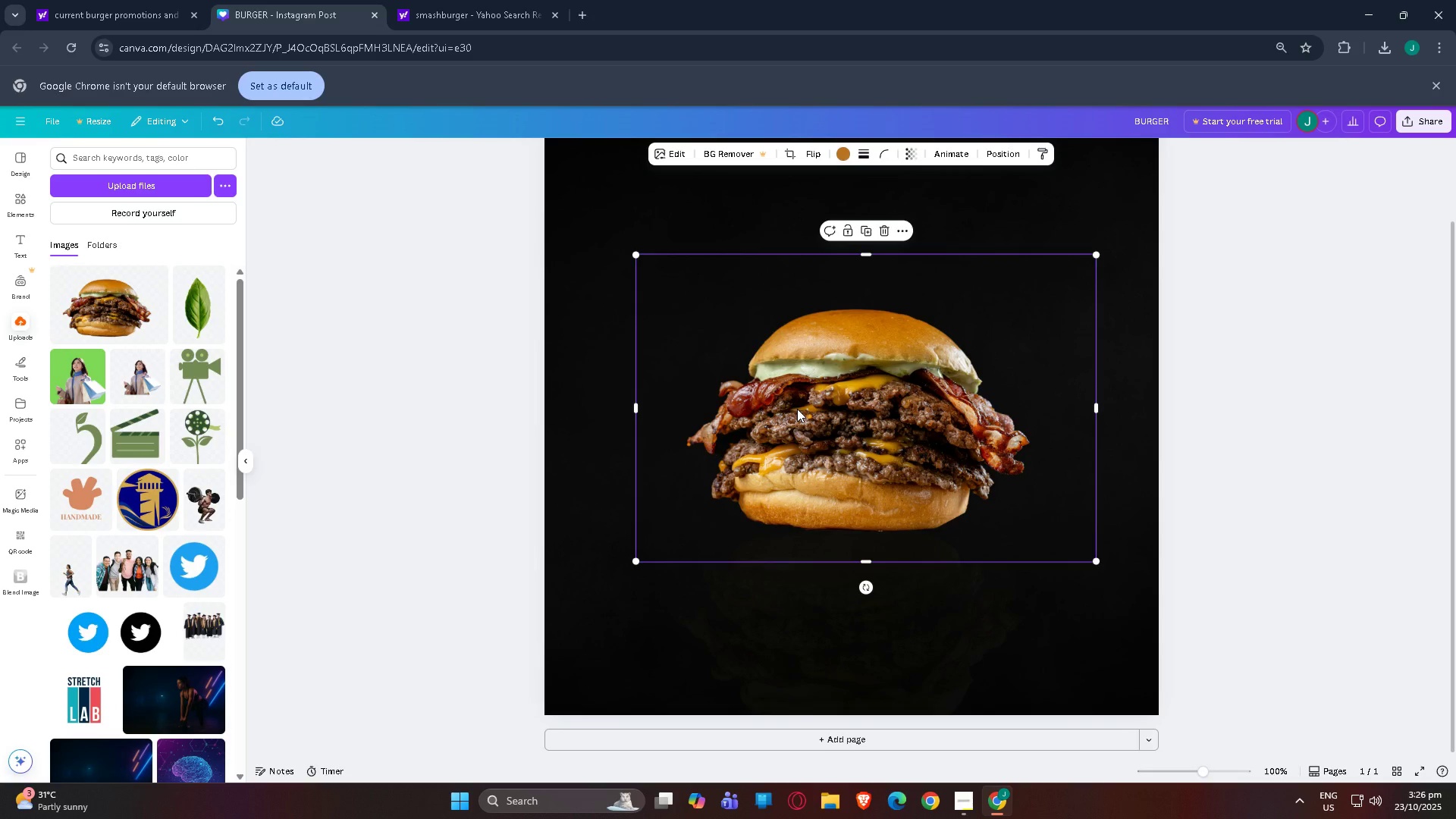 
key(Control+C)
 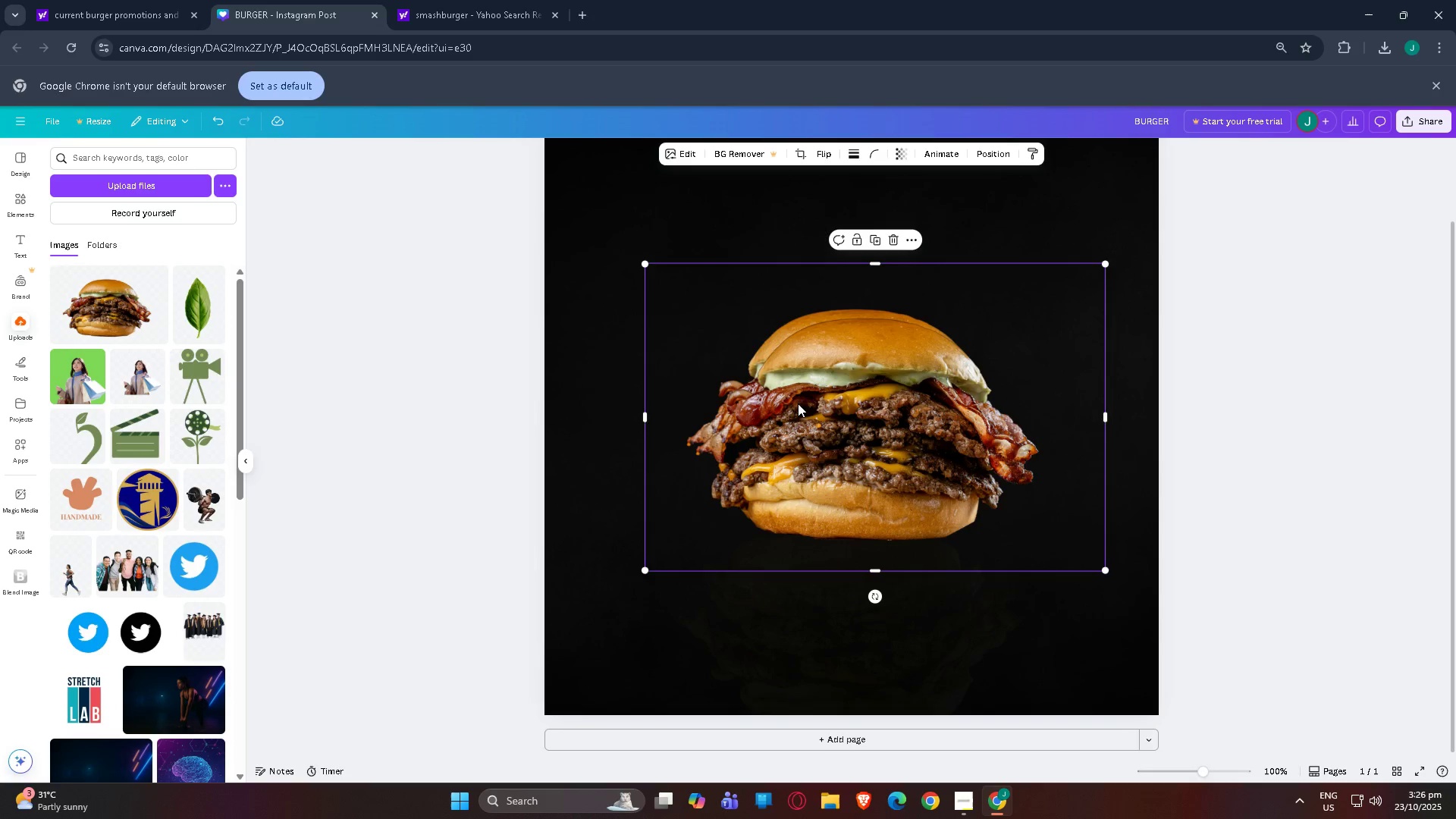 
key(Control+V)
 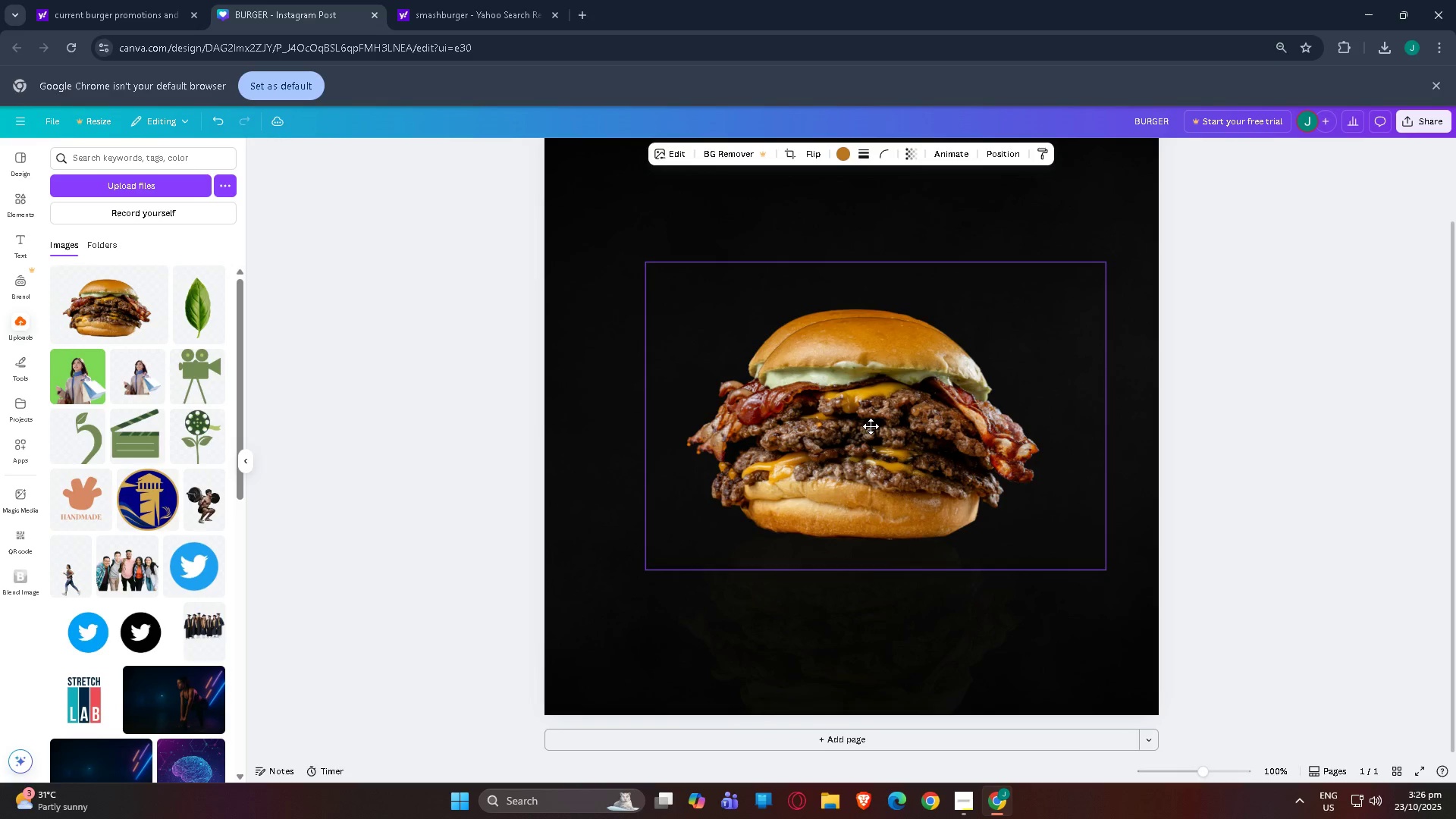 
key(Control+BracketLeft)
 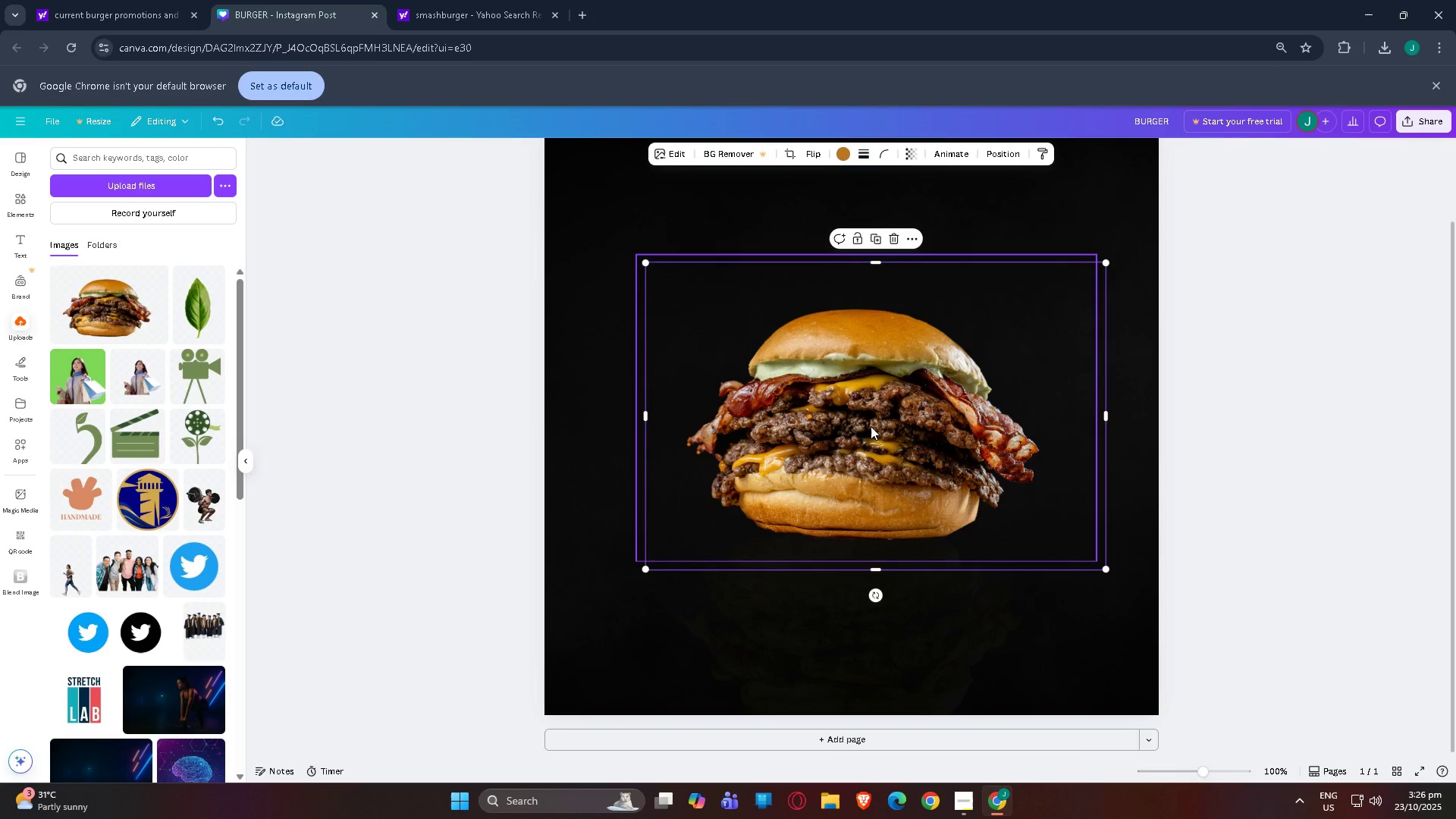 
key(Control+BracketLeft)
 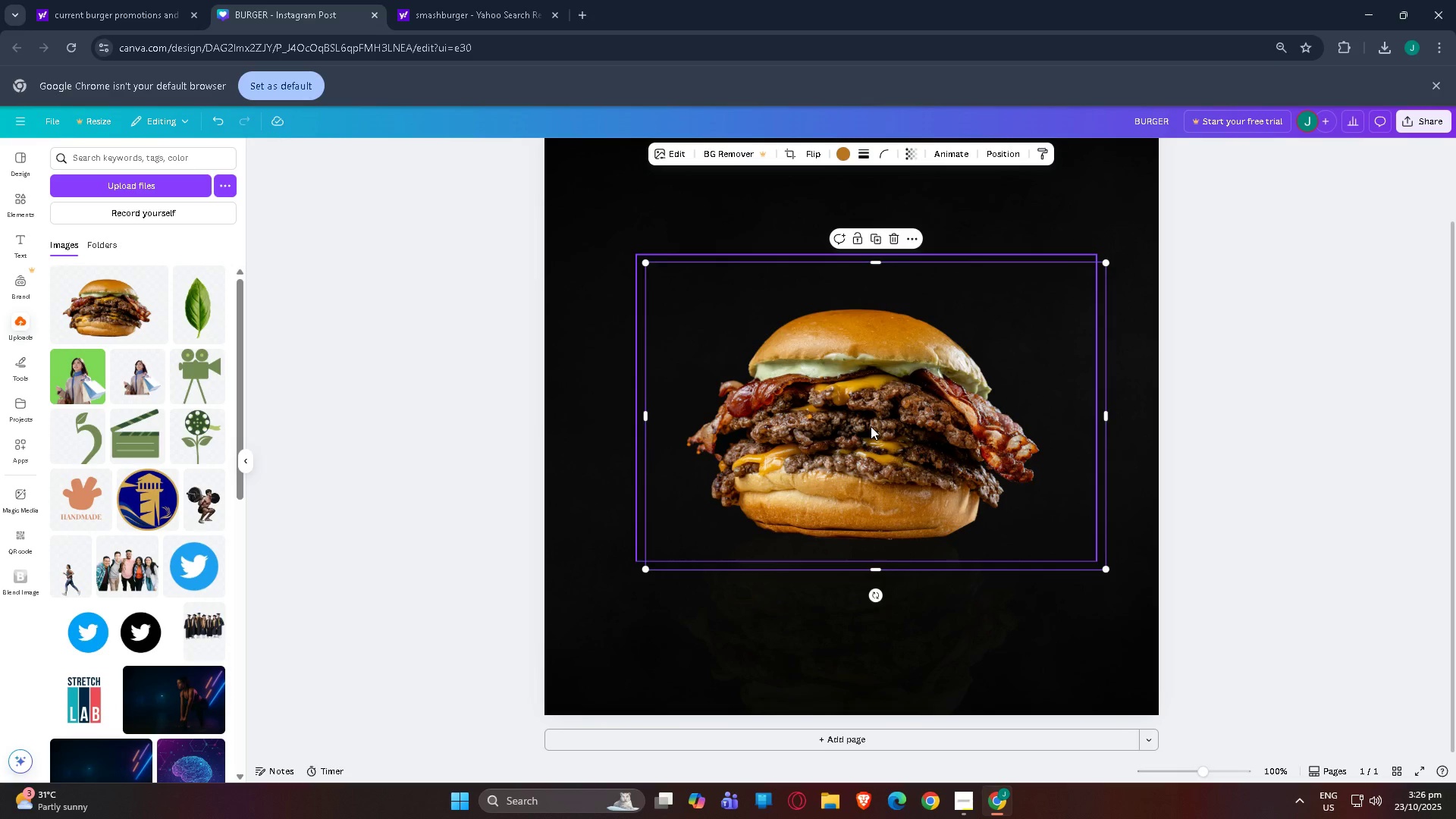 
key(Control+BracketLeft)
 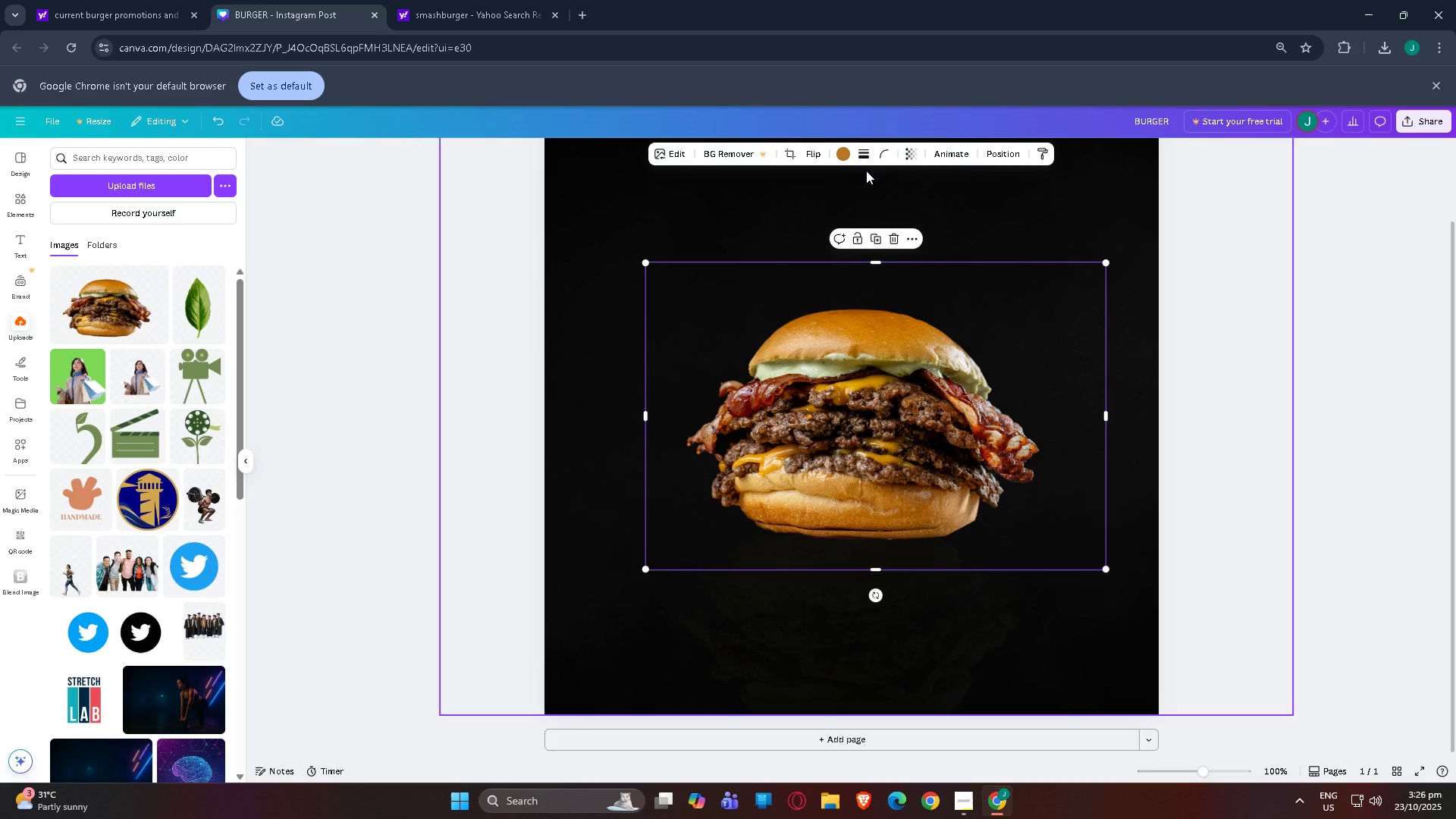 
left_click([841, 150])
 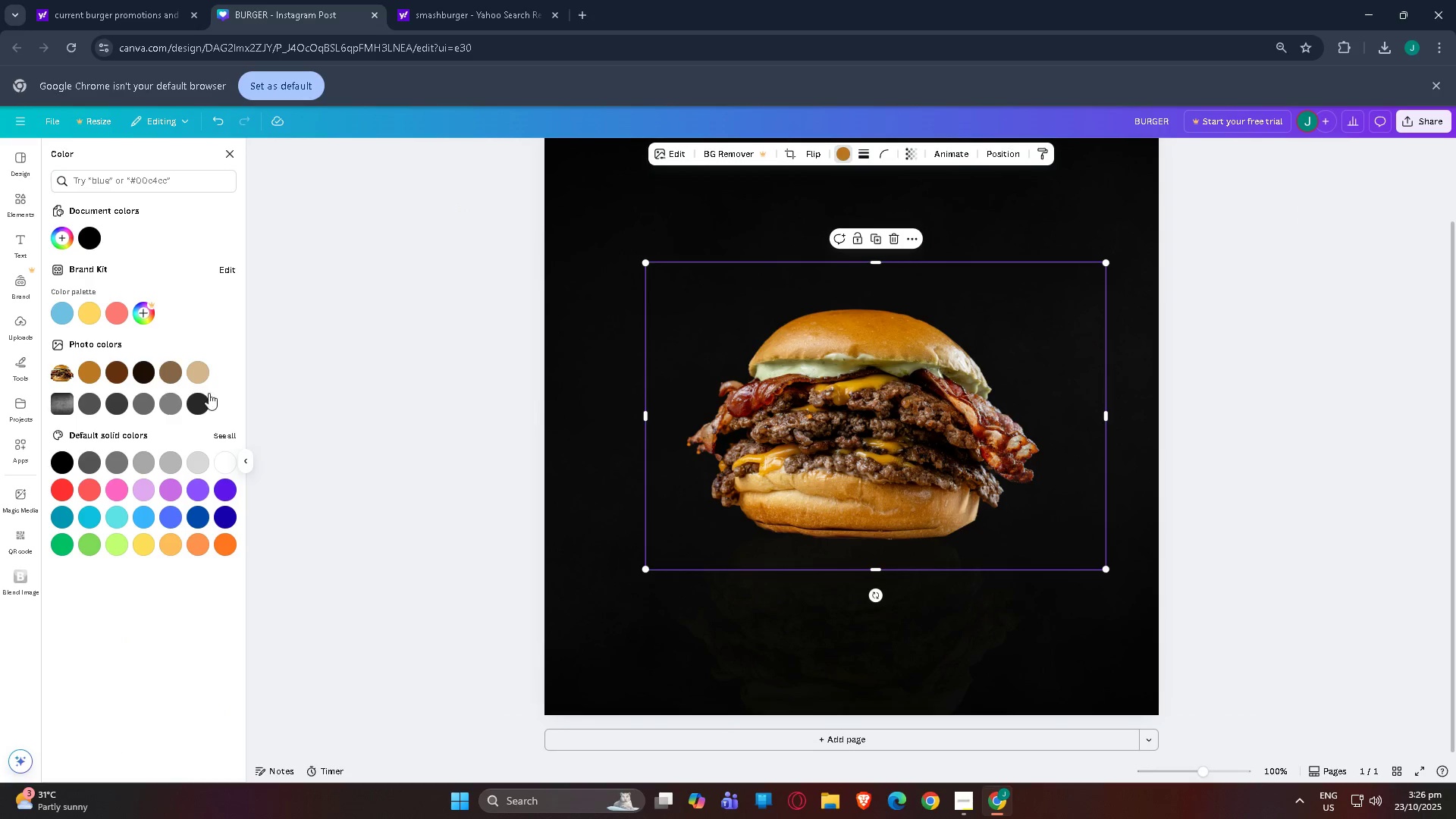 
left_click([205, 398])
 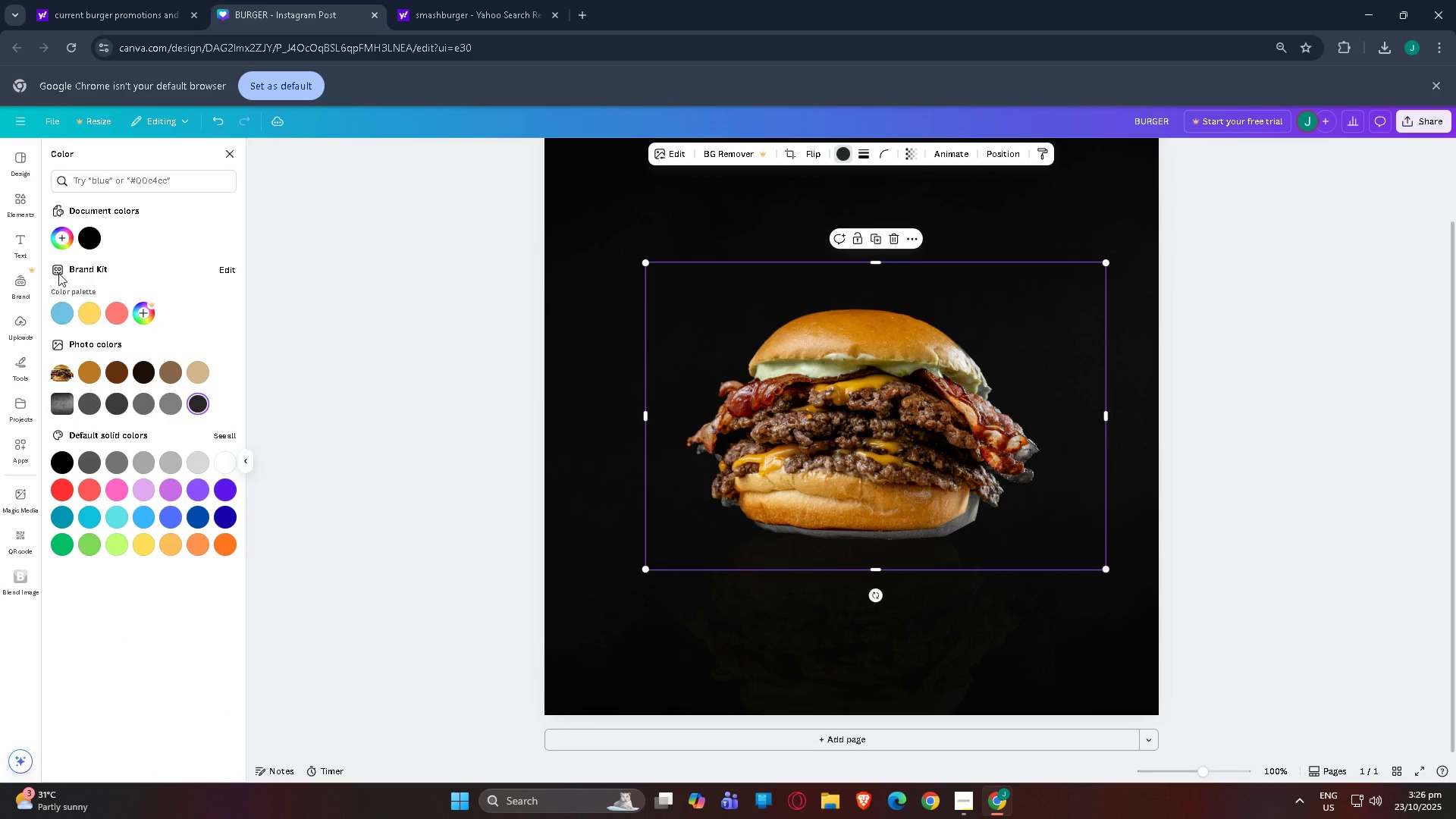 
left_click([681, 154])
 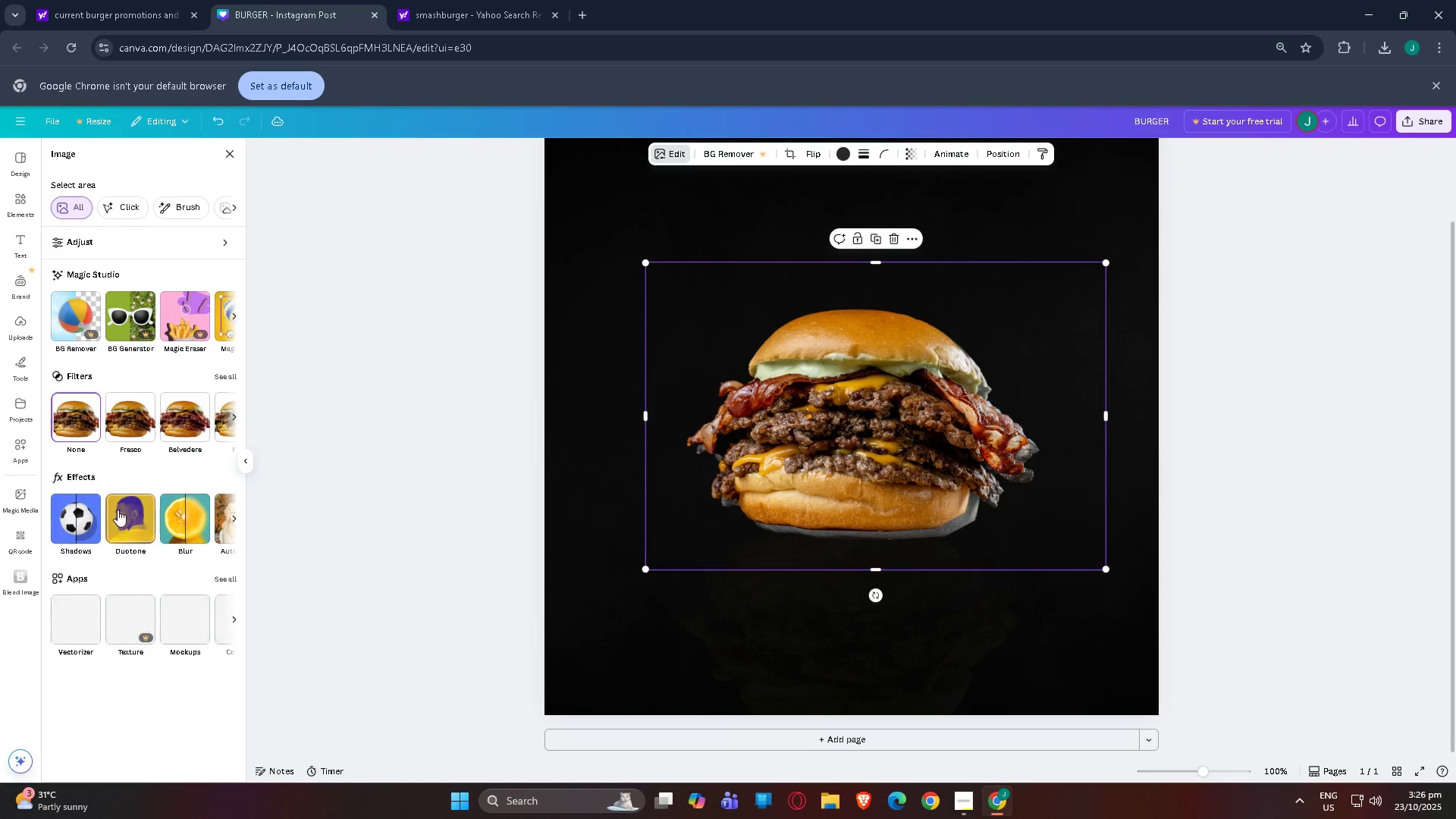 
left_click([124, 517])
 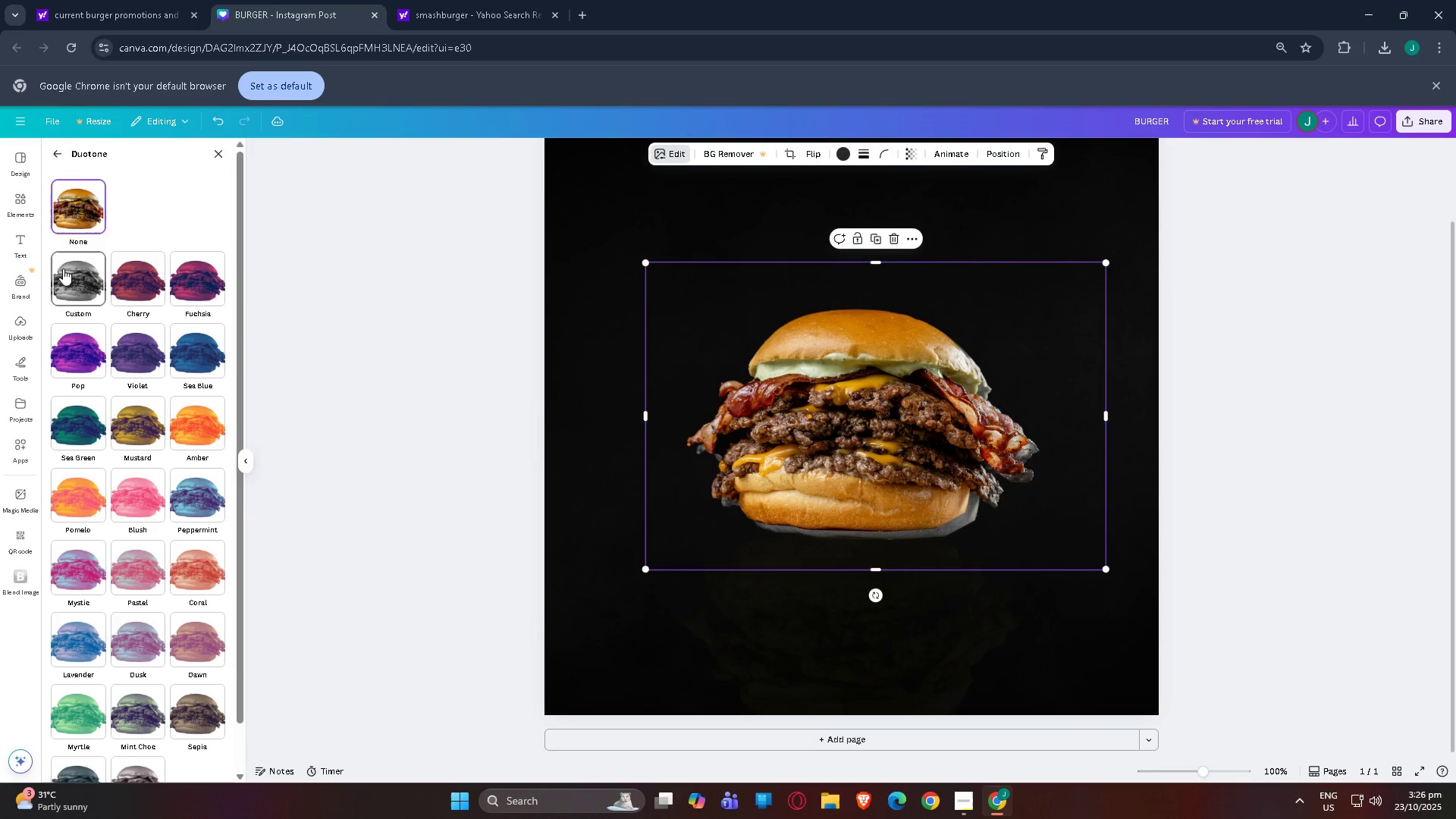 
left_click([66, 271])
 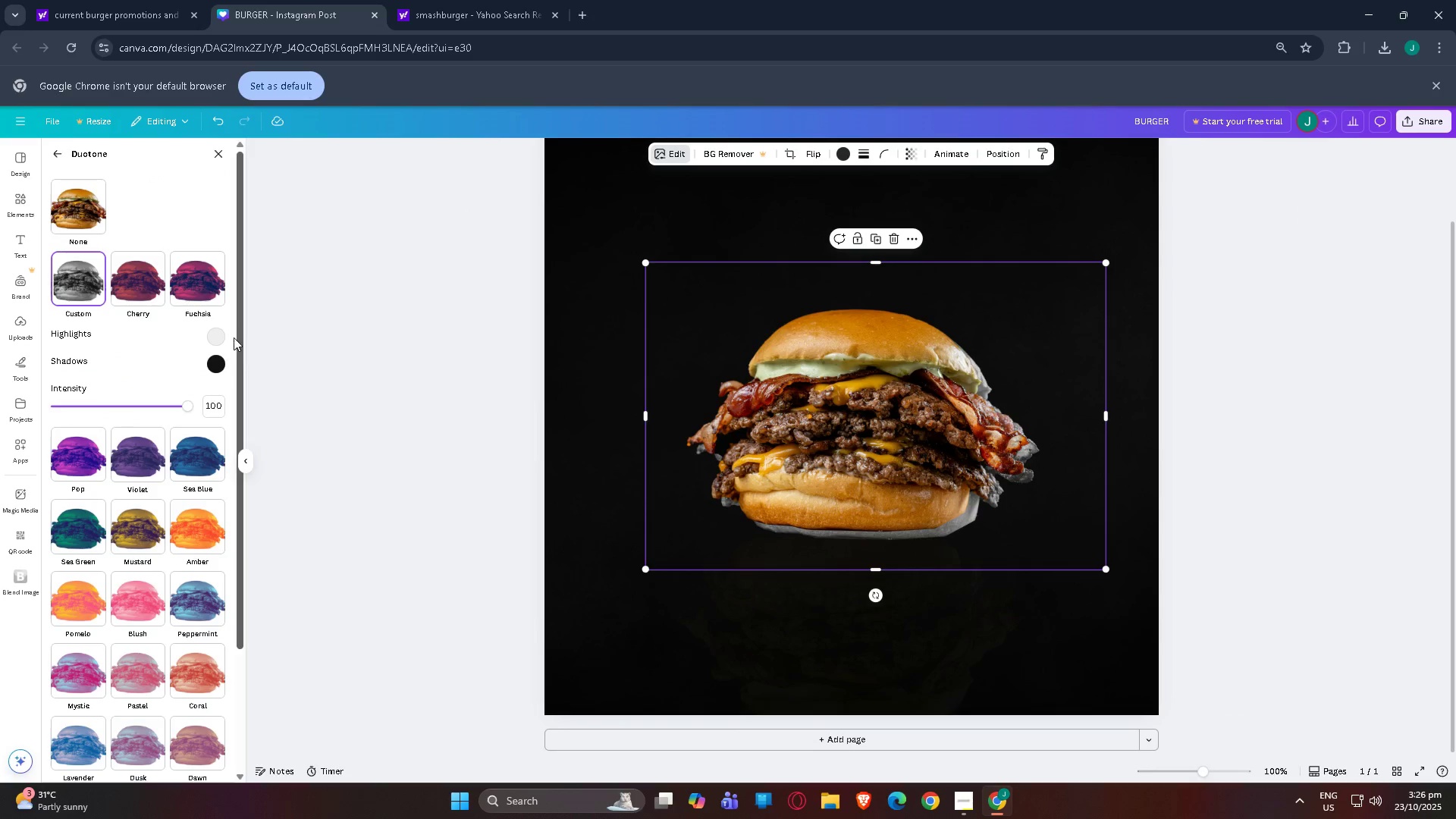 
left_click([211, 328])
 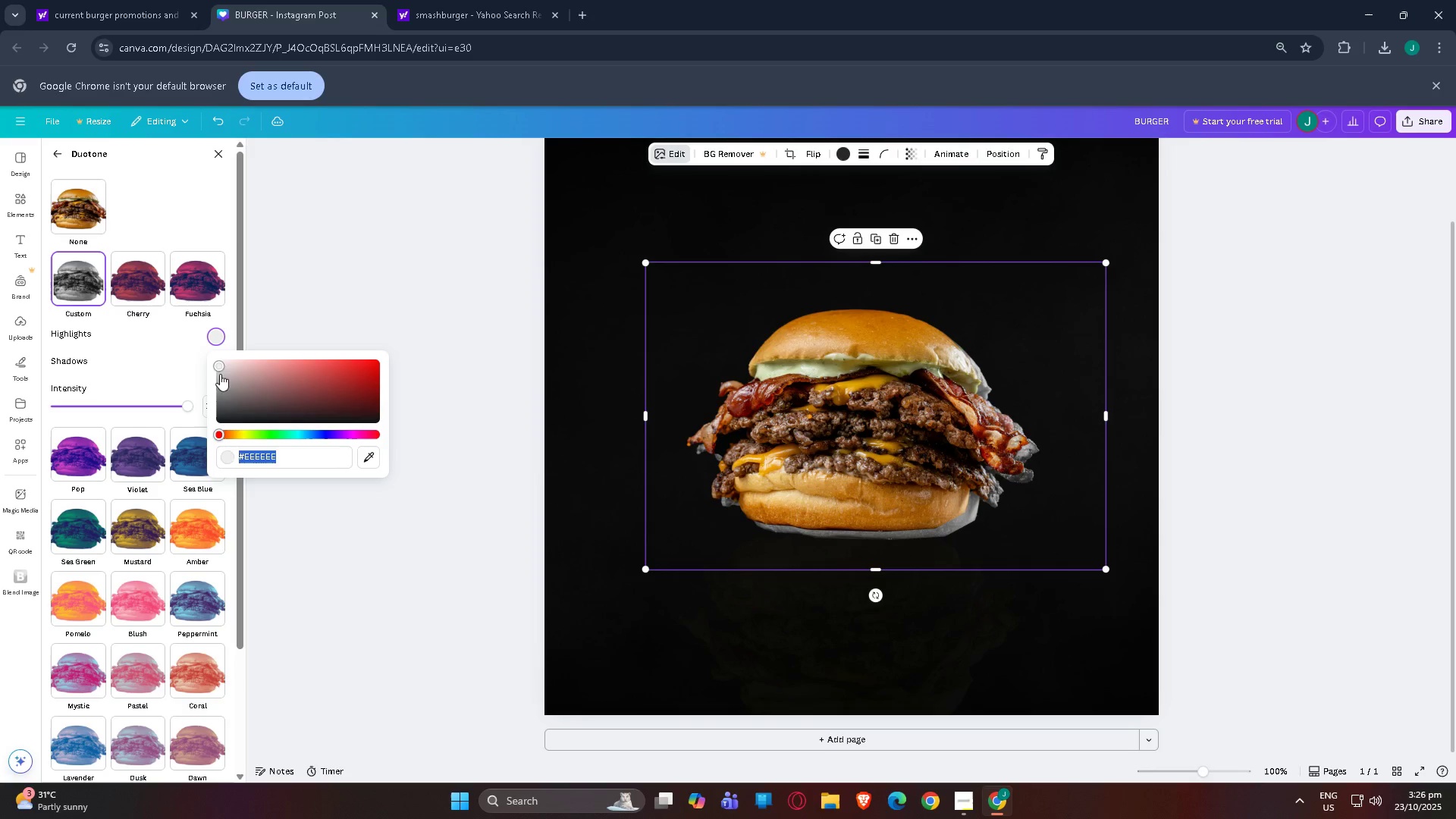 
left_click_drag(start_coordinate=[220, 362], to_coordinate=[209, 481])
 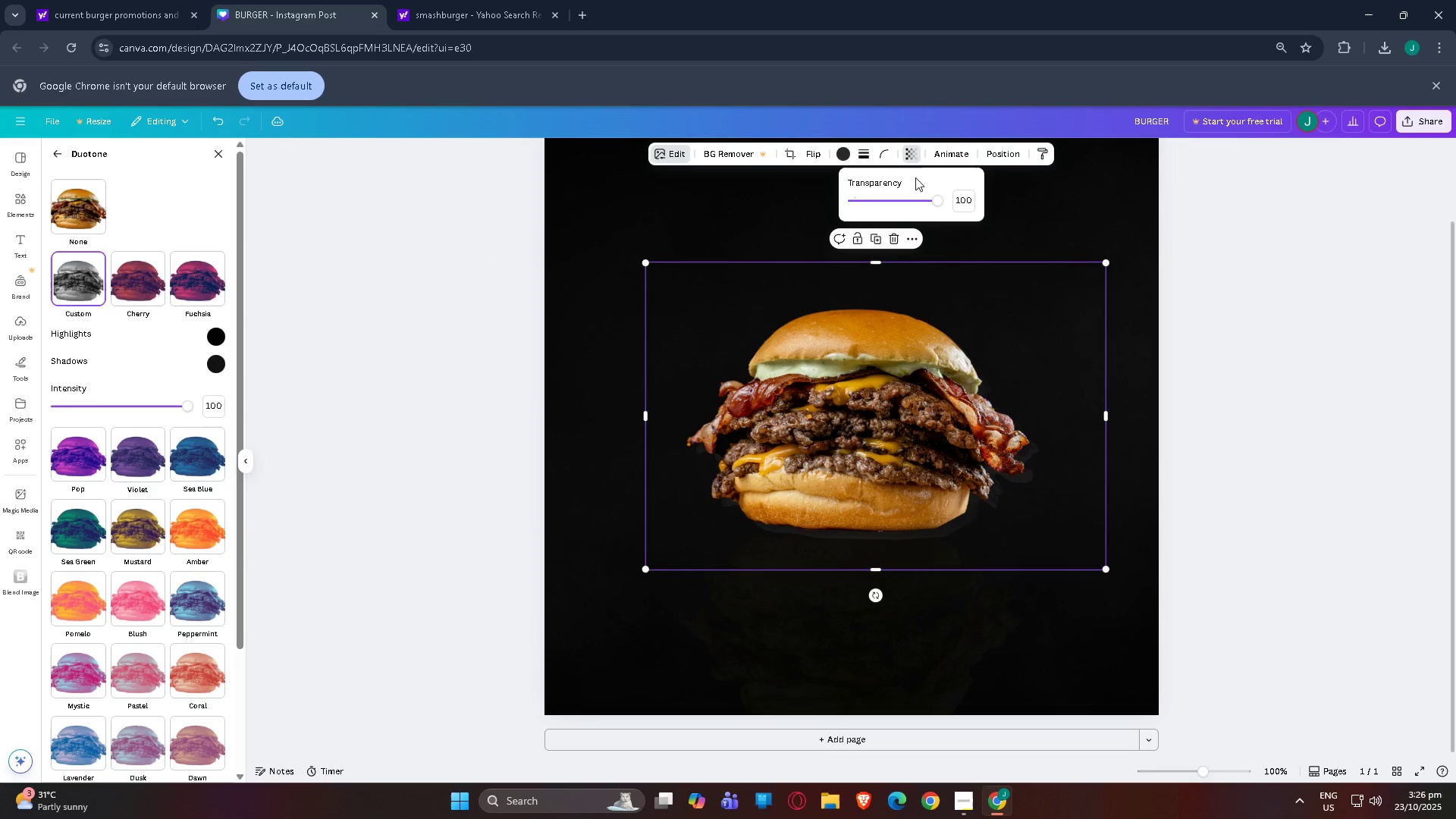 
left_click_drag(start_coordinate=[940, 207], to_coordinate=[864, 209])
 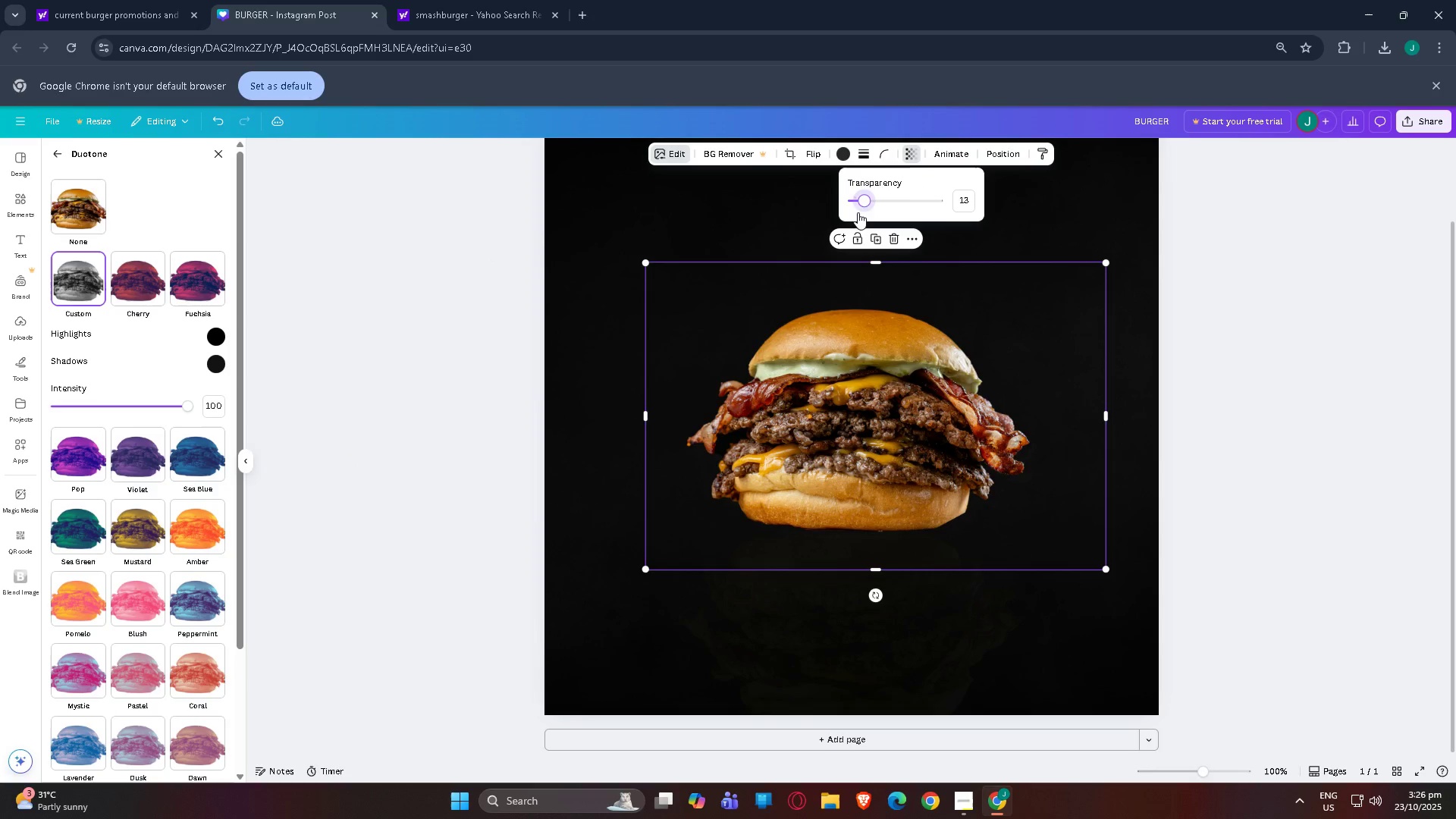 
key(Control+Z)
 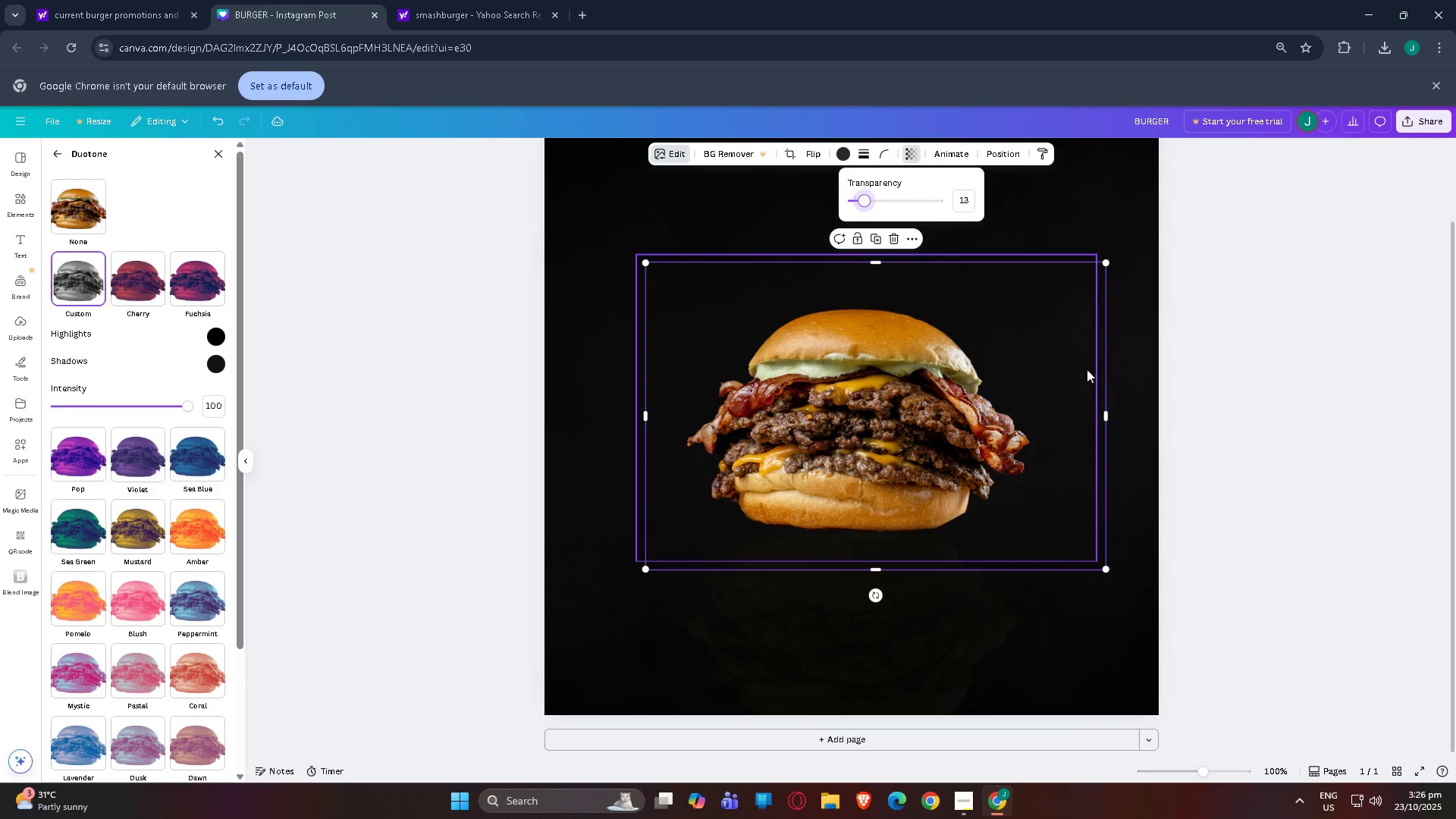 
key(Control+Z)
 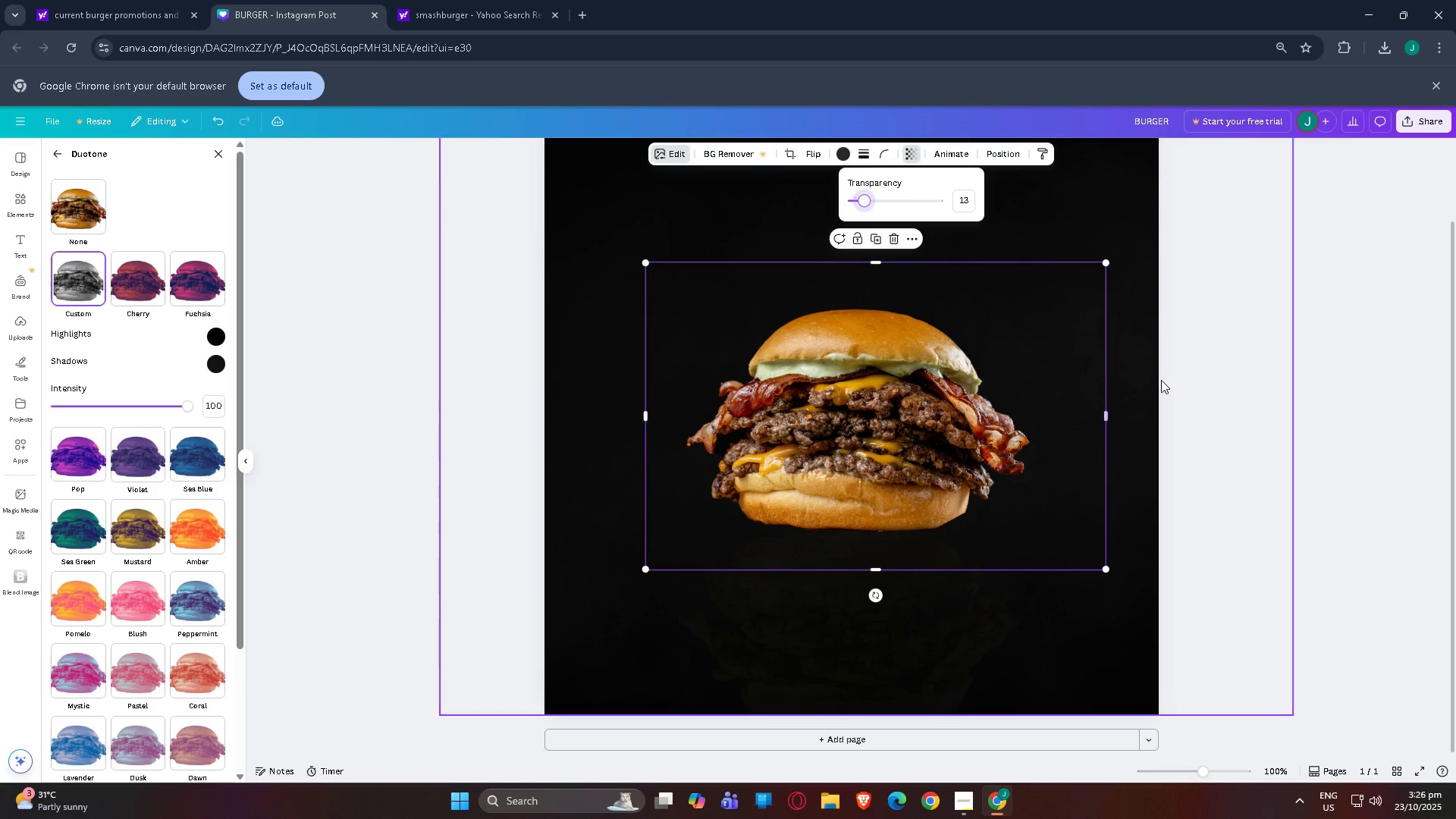 
left_click([1162, 380])
 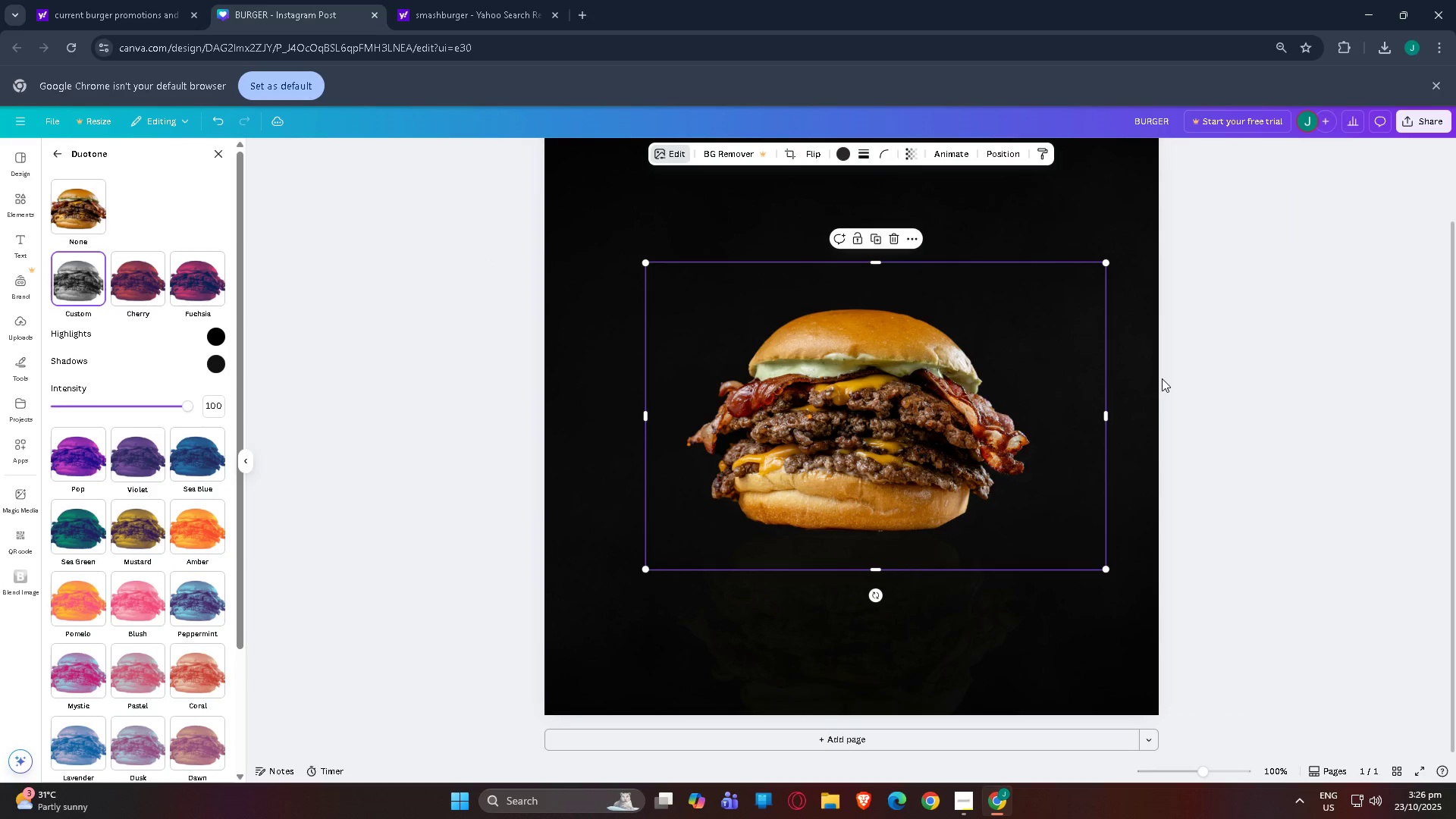 
key(Control+Z)
 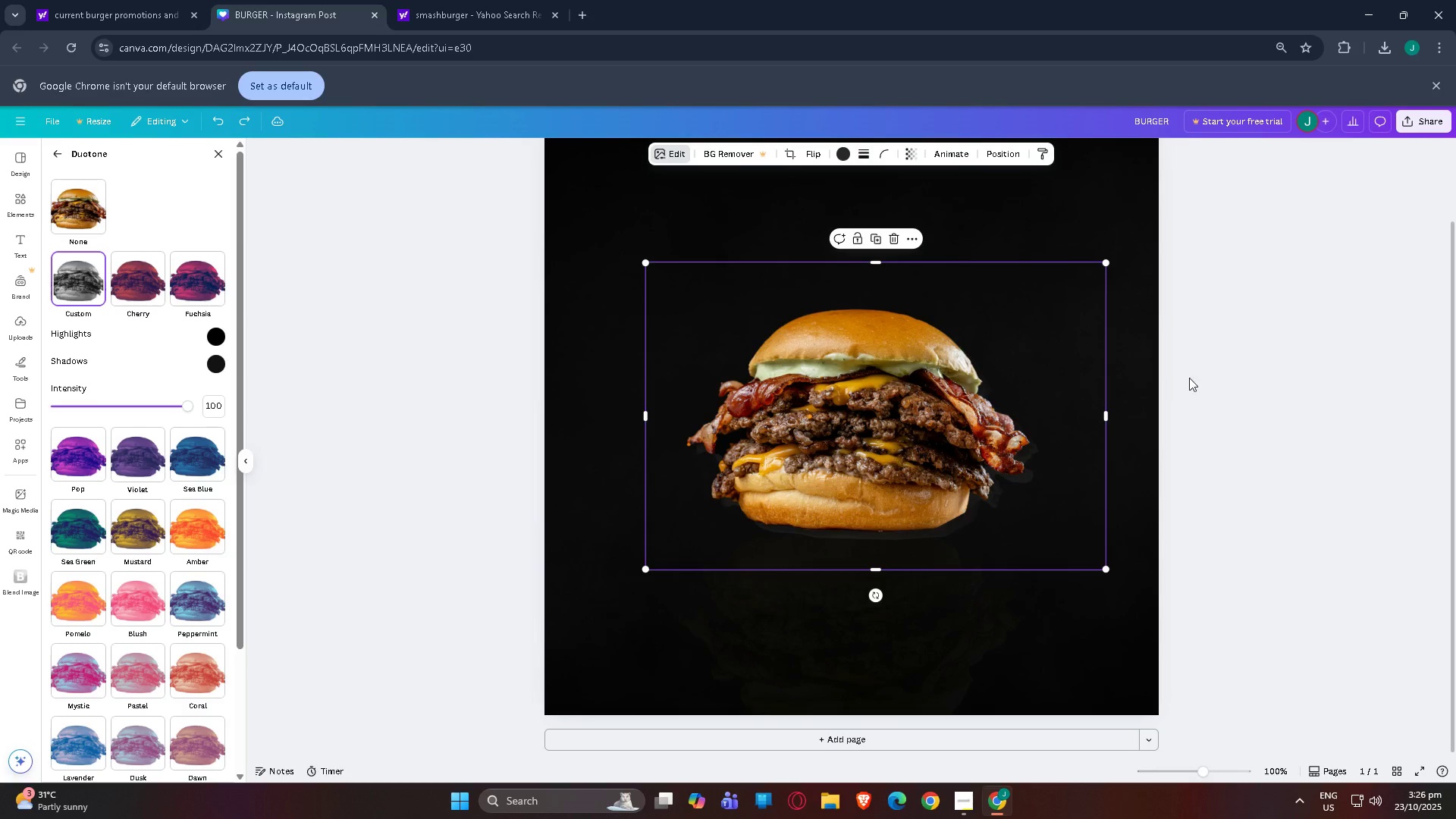 
key(Control+Z)
 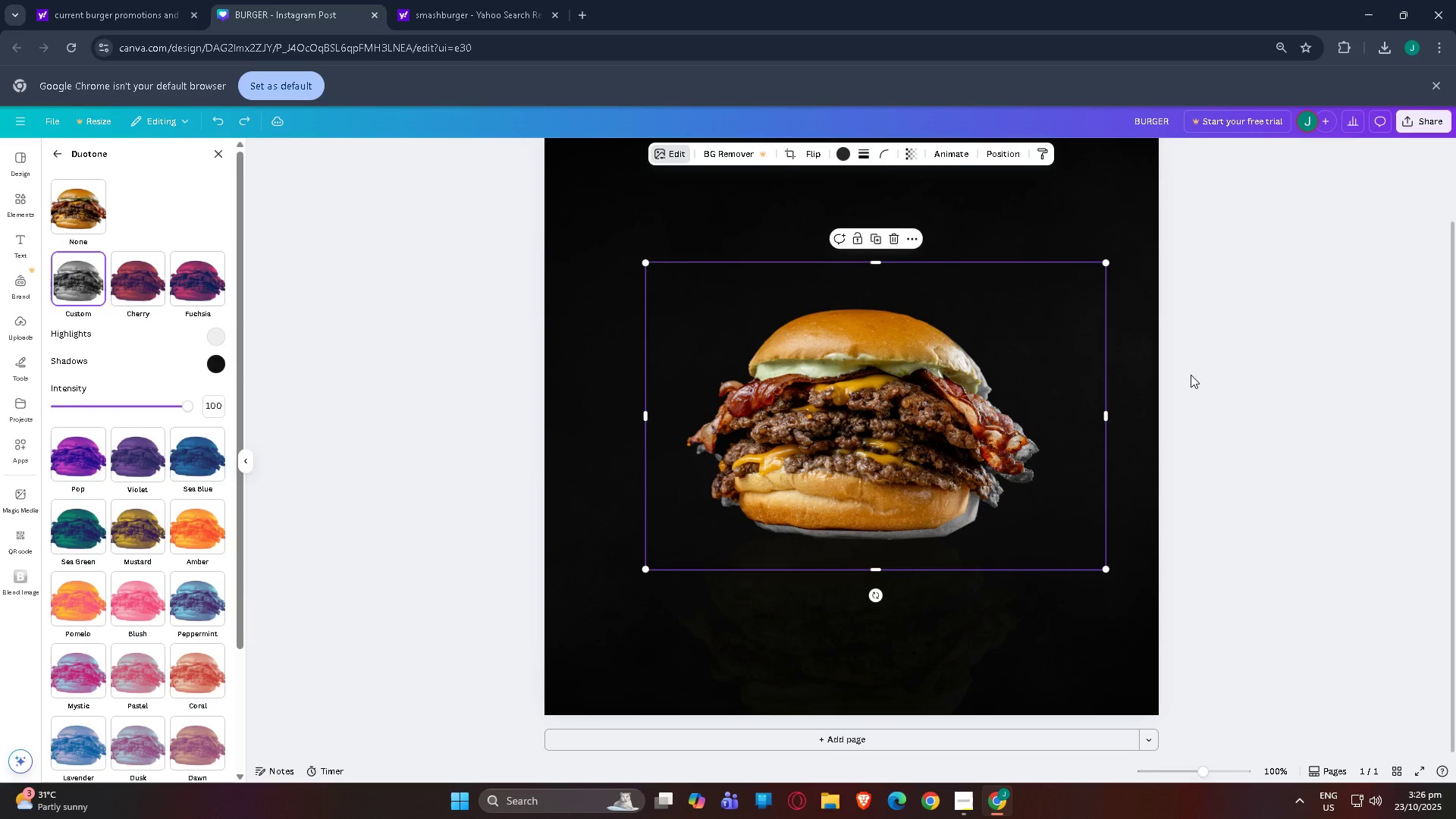 
key(Control+Z)
 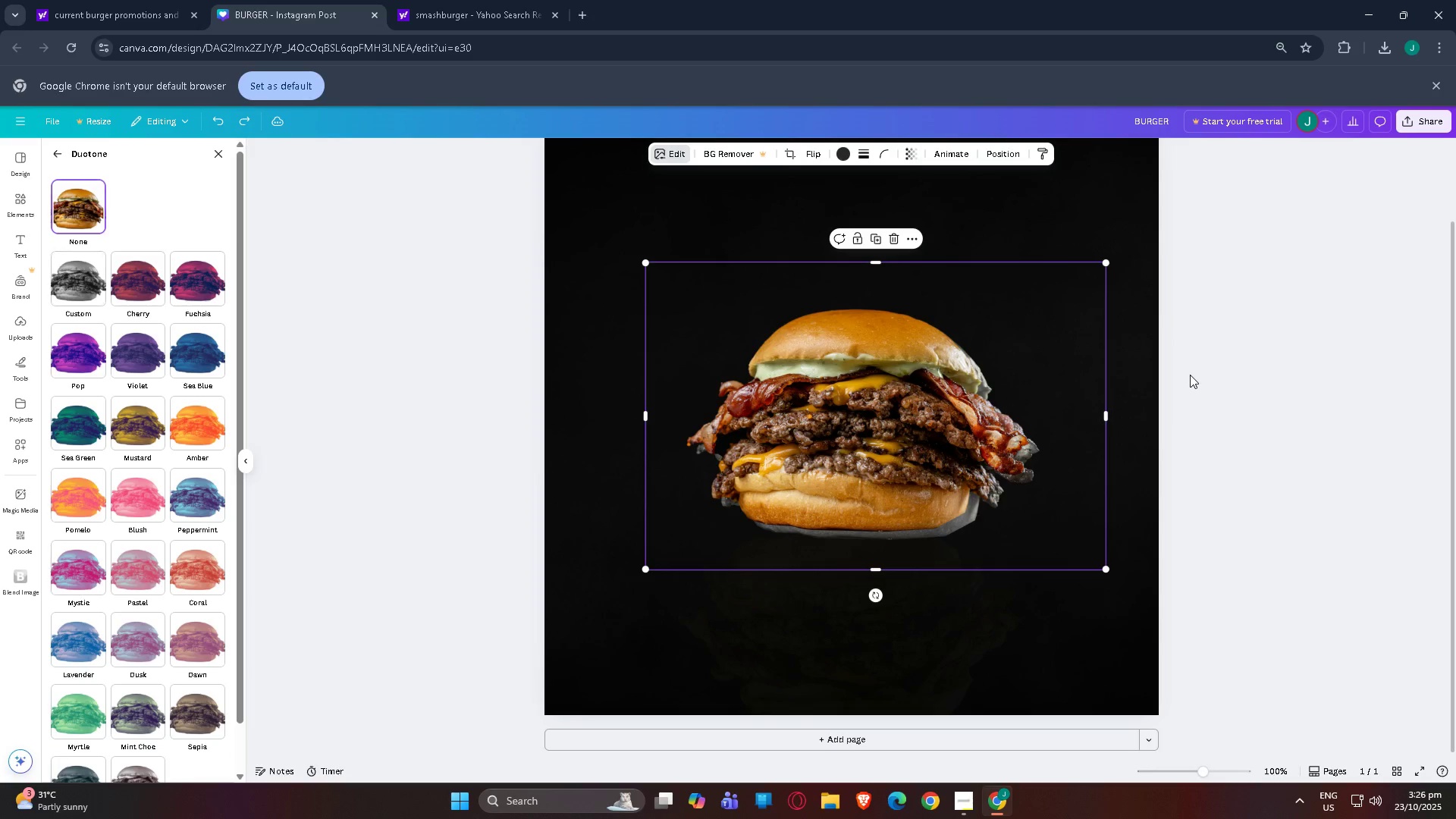 
key(Control+Z)
 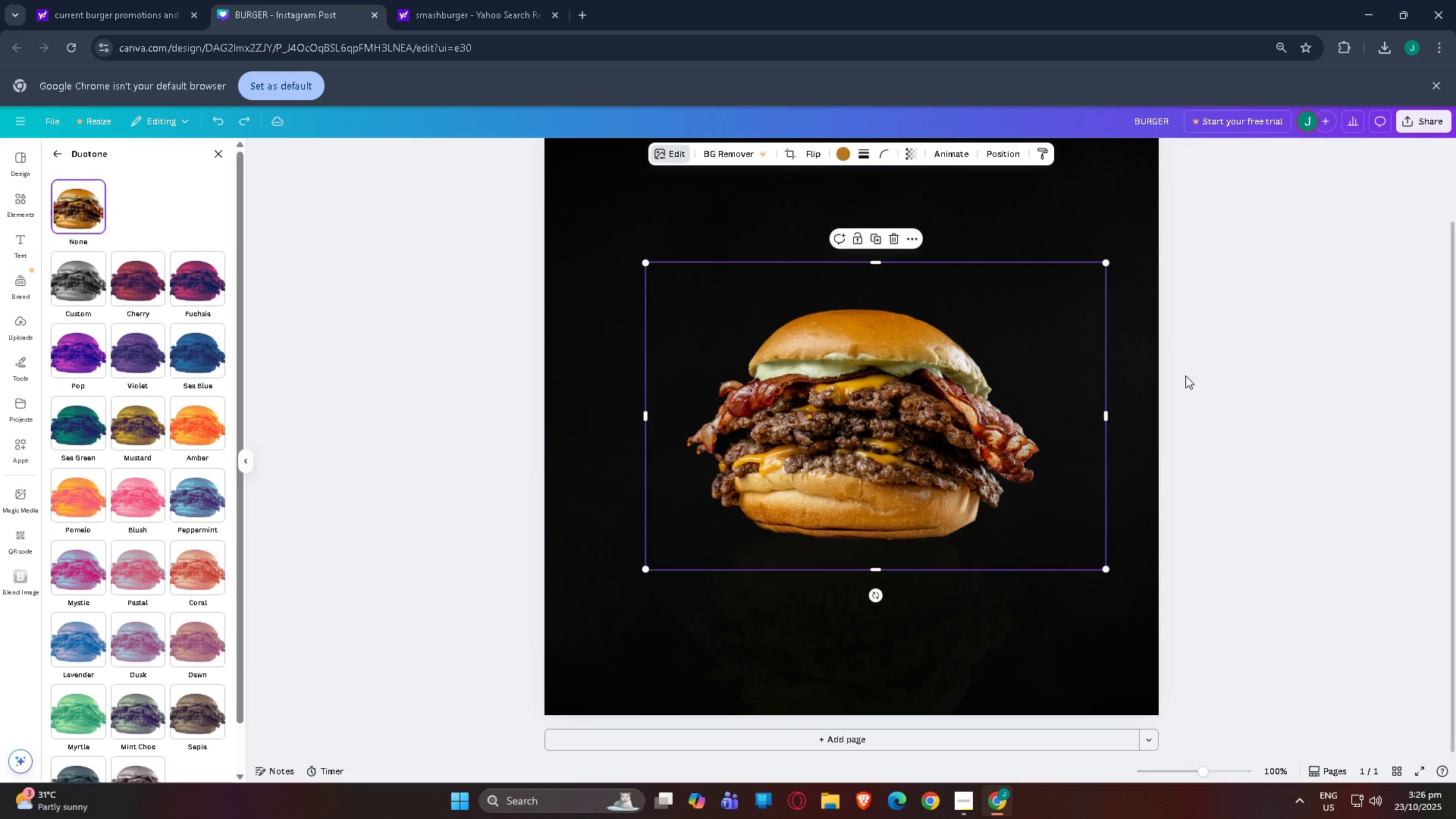 
key(Control+Z)
 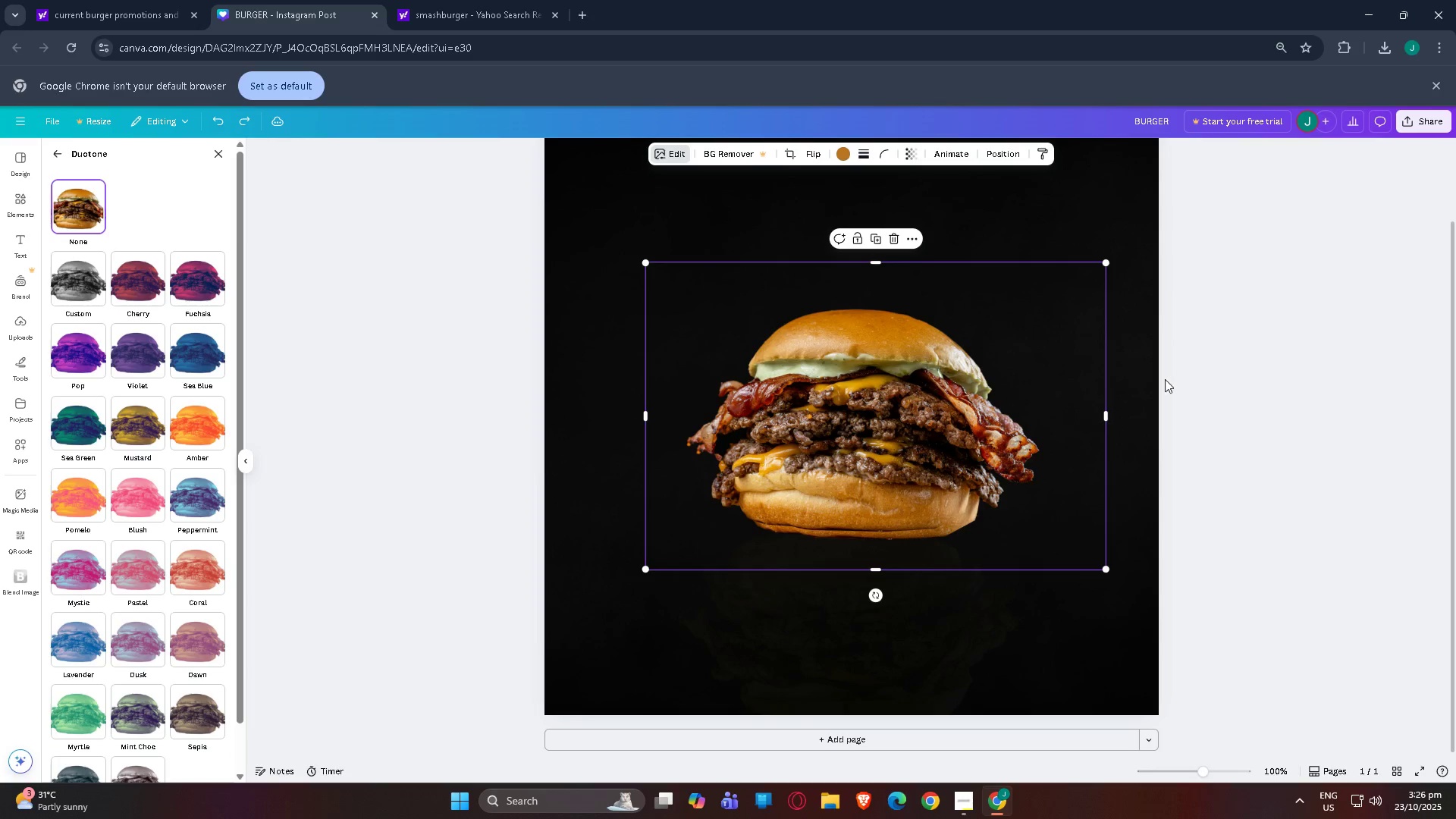 
key(Control+Z)
 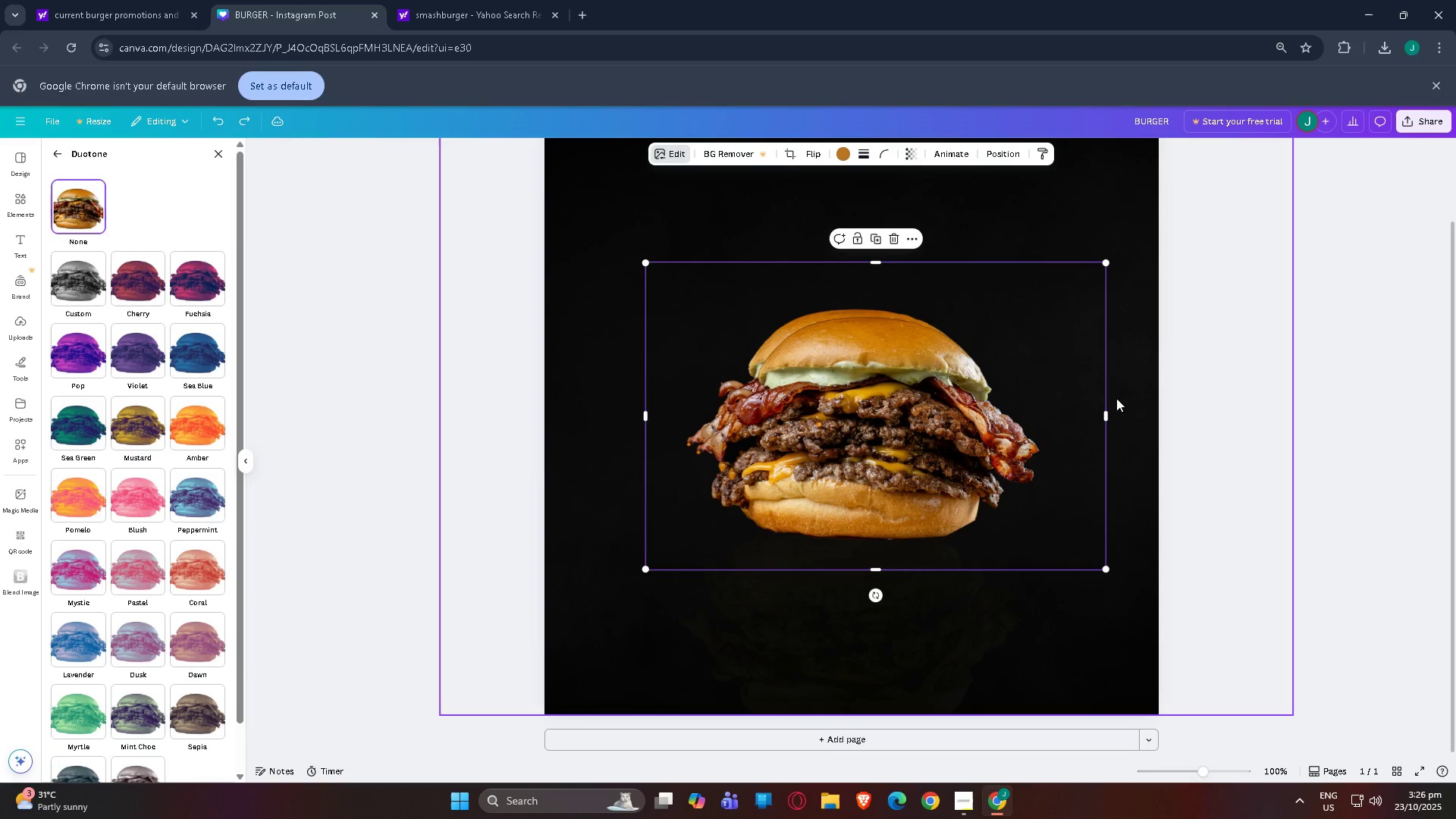 
key(Control+Z)
 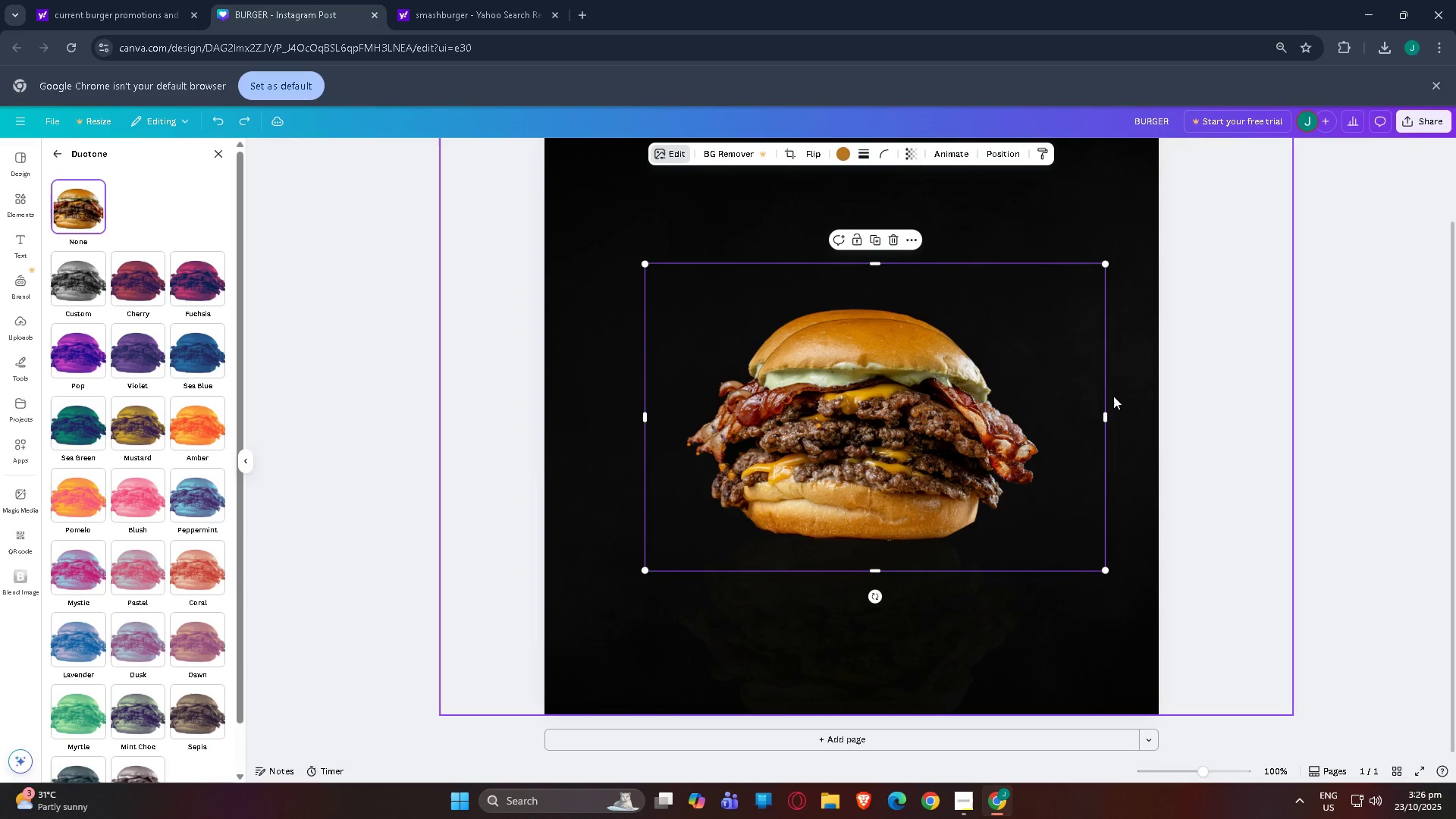 
key(Control+Z)
 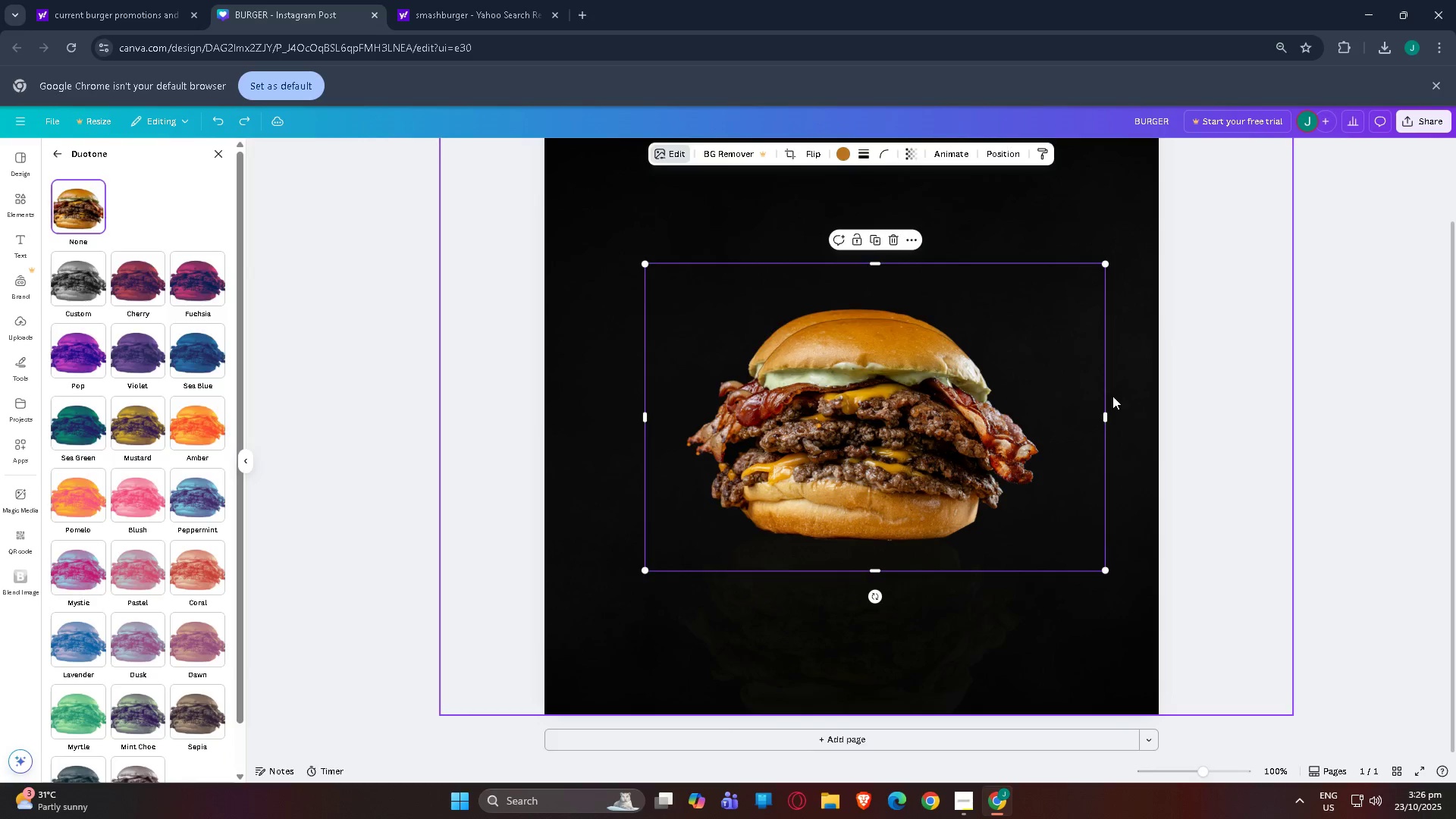 
key(Control+Z)
 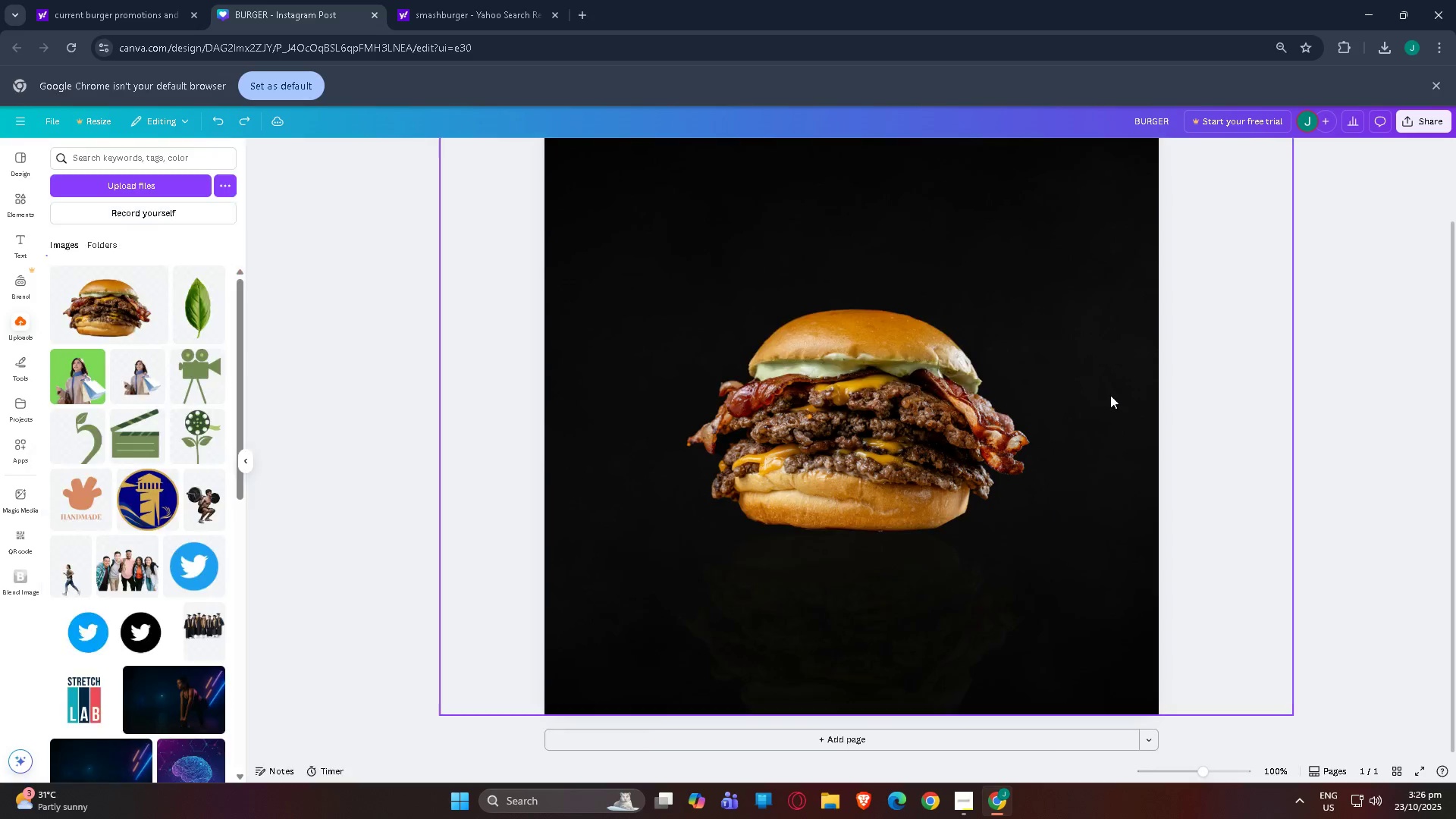 
key(Control+Z)
 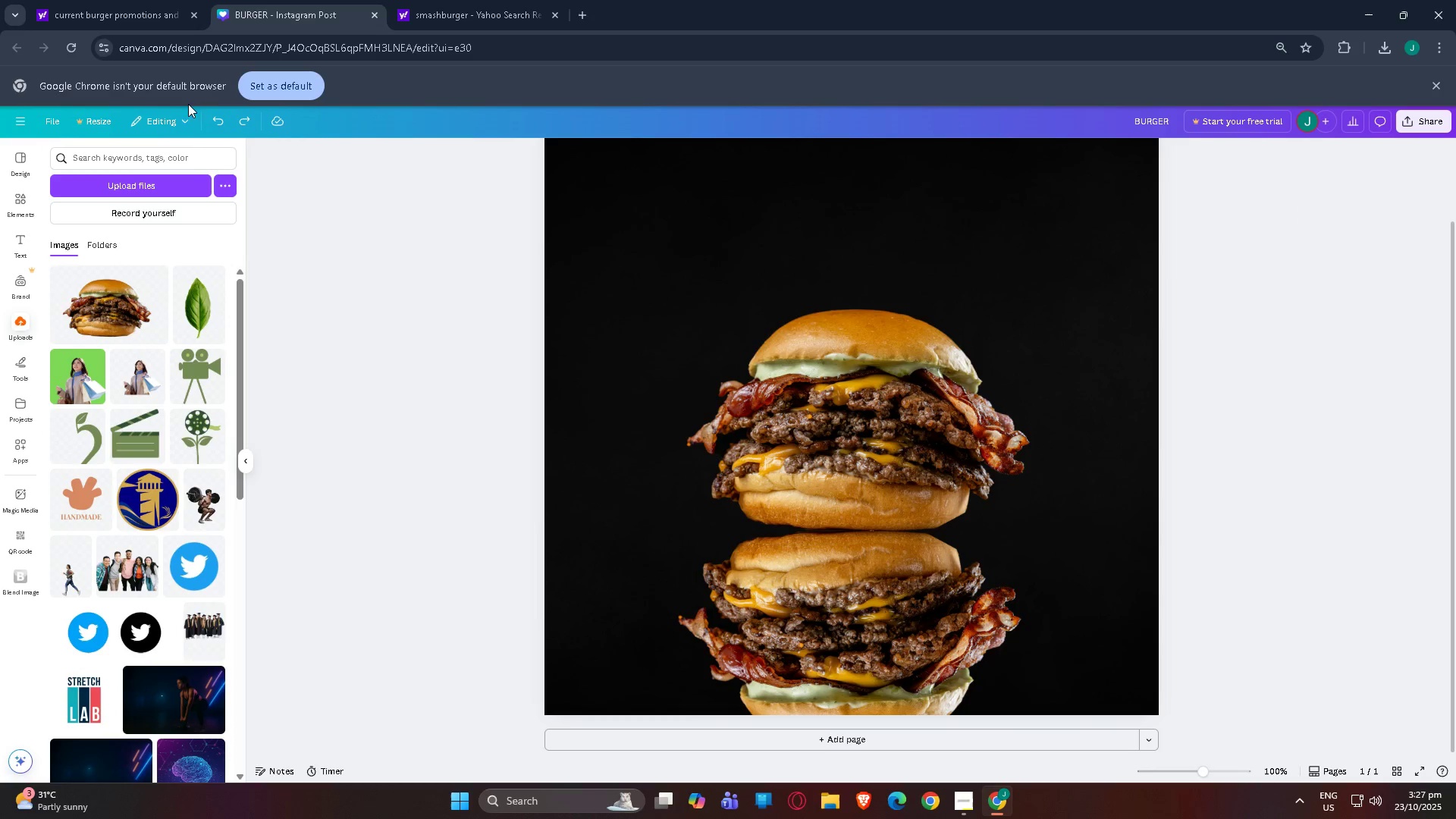 
left_click([235, 120])
 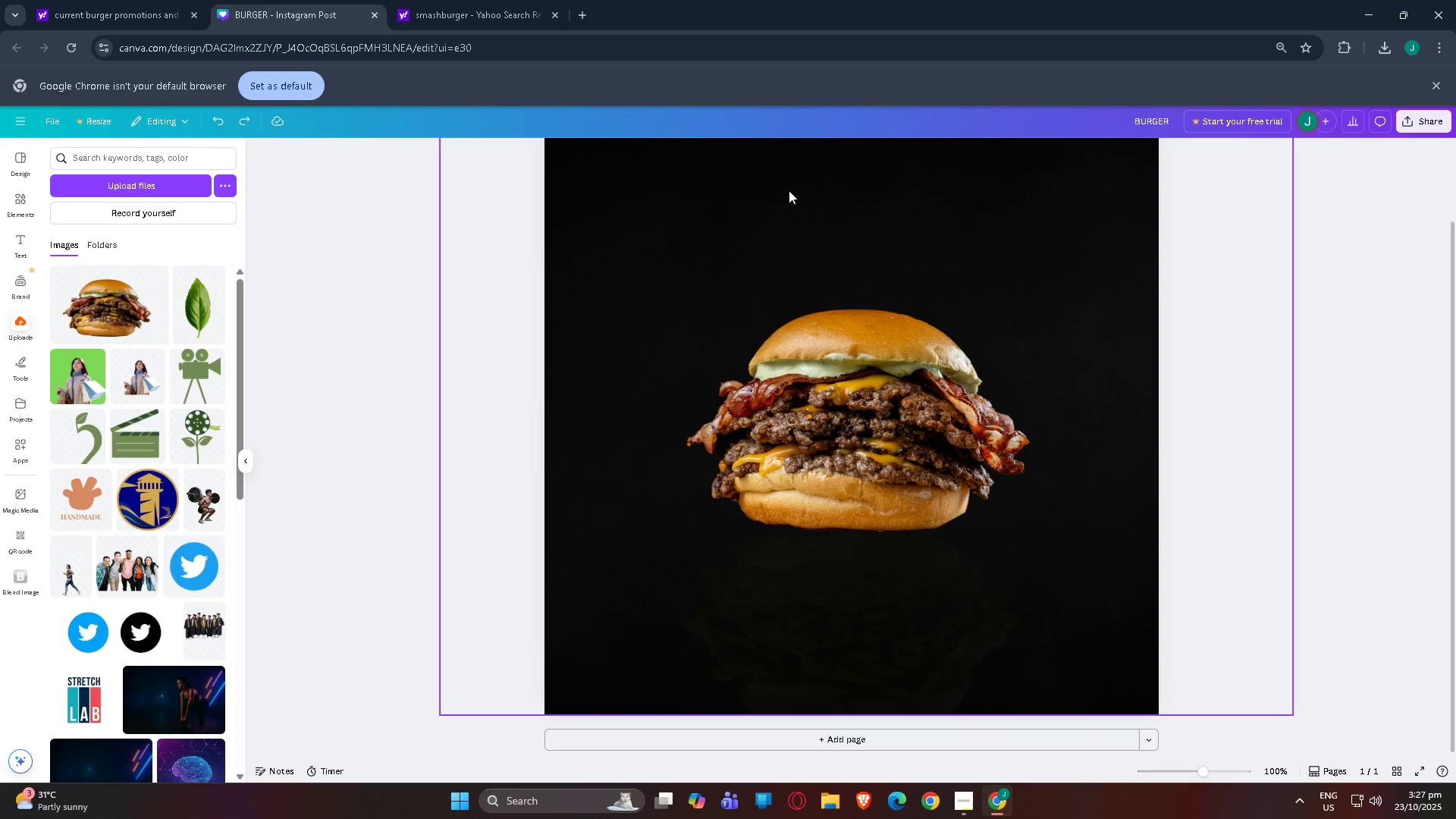 
left_click([768, 182])
 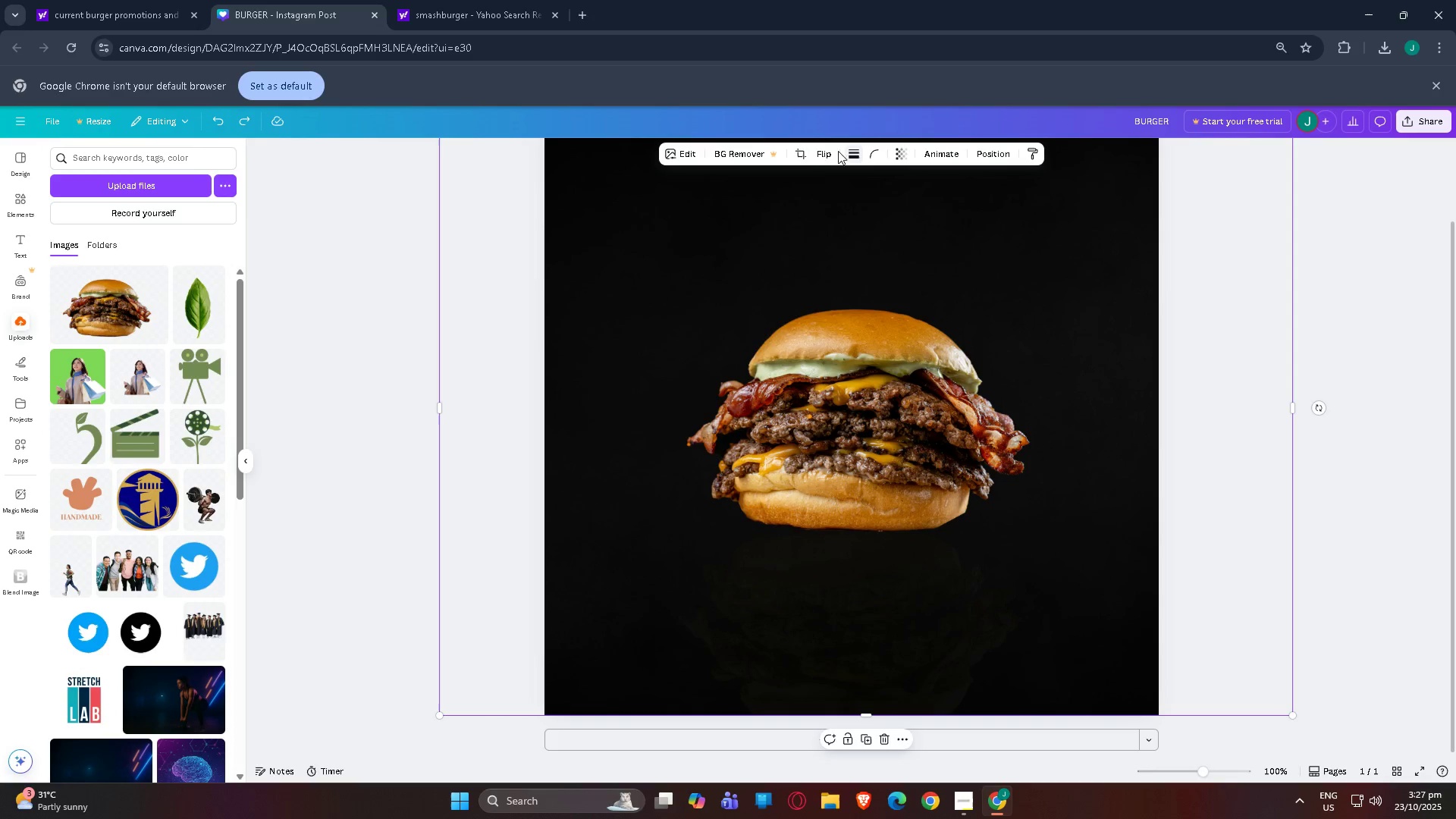 
left_click([544, 209])
 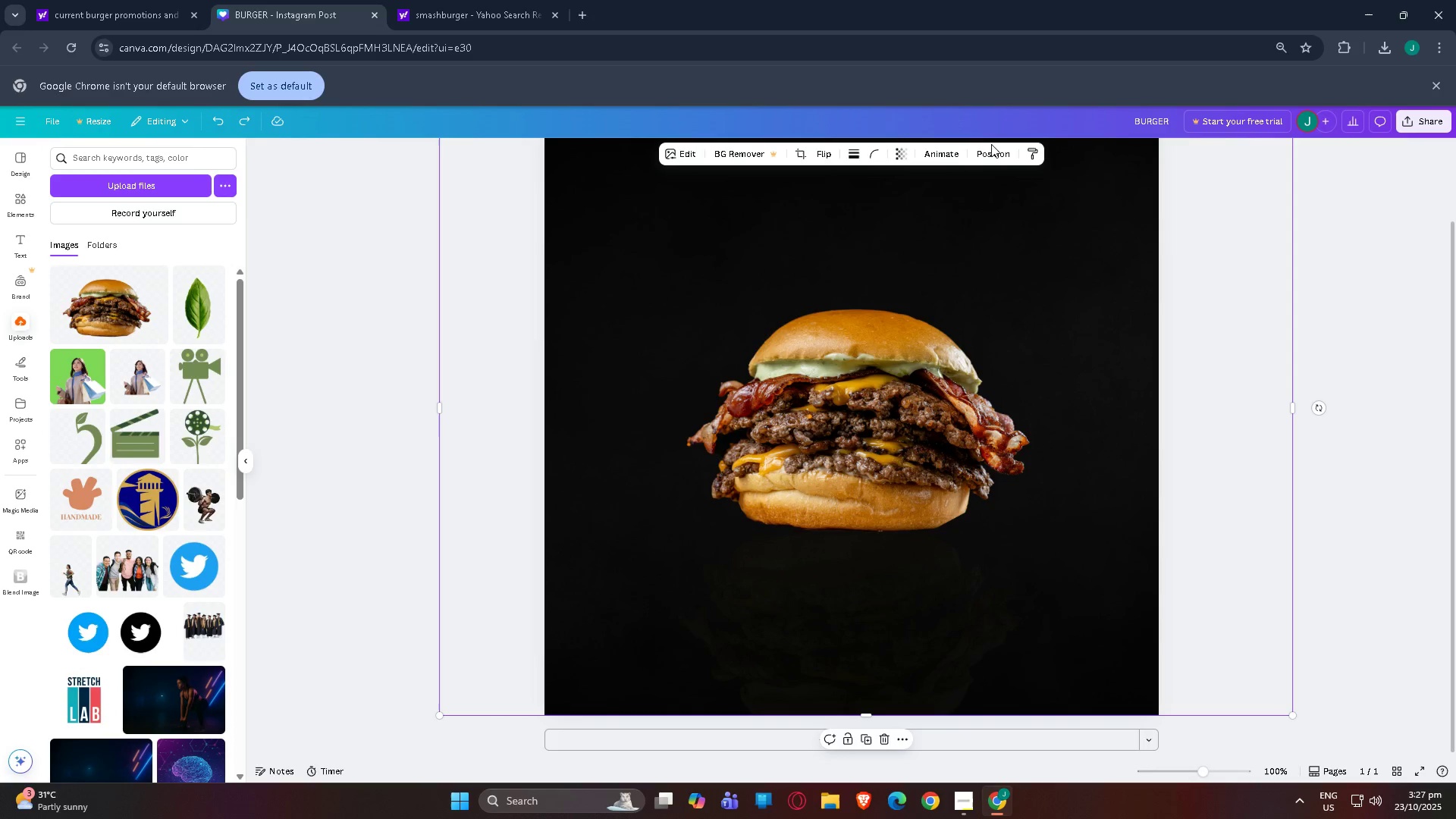 
double_click([992, 164])
 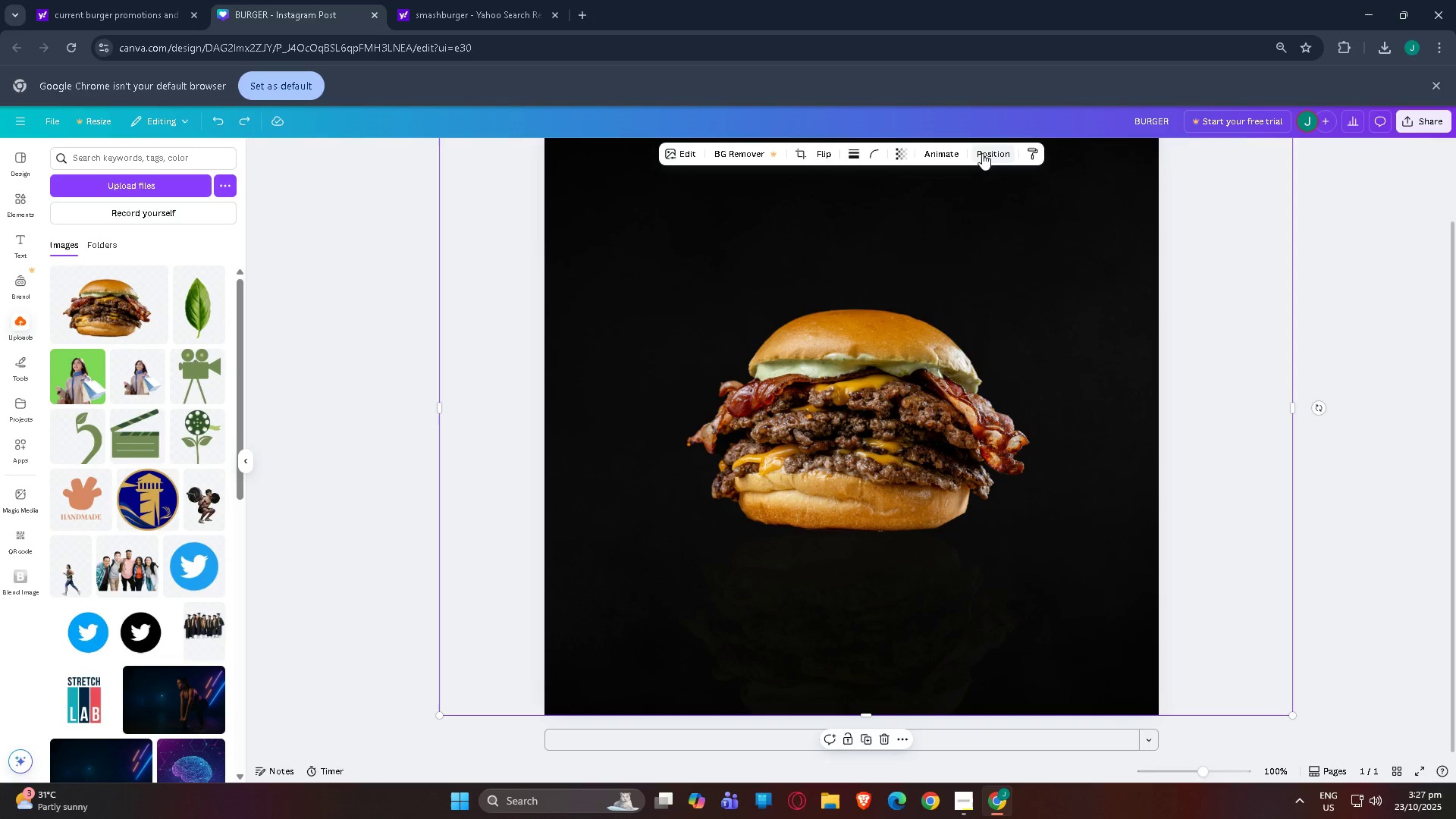 
left_click([984, 151])
 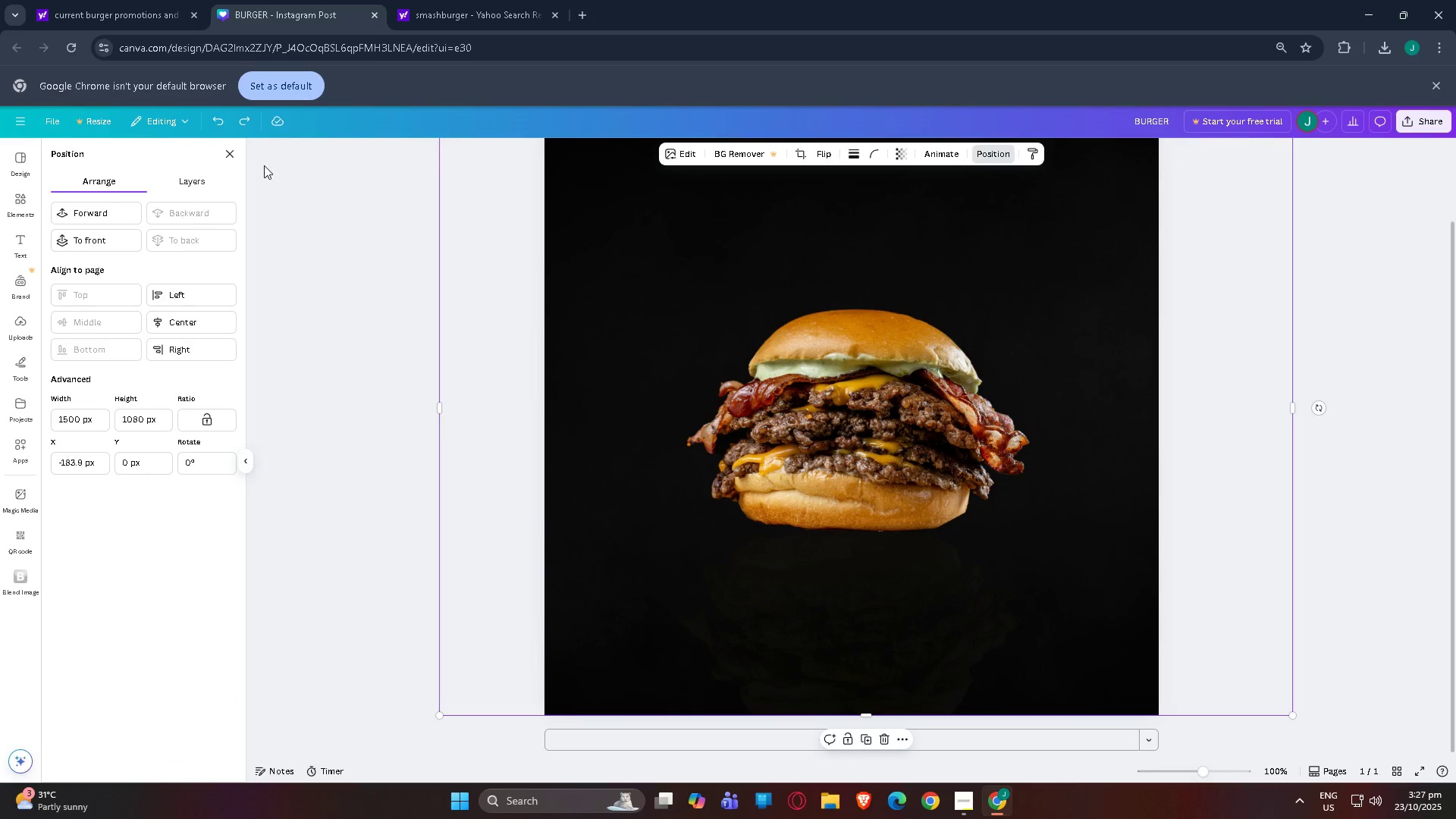 
left_click([214, 181])
 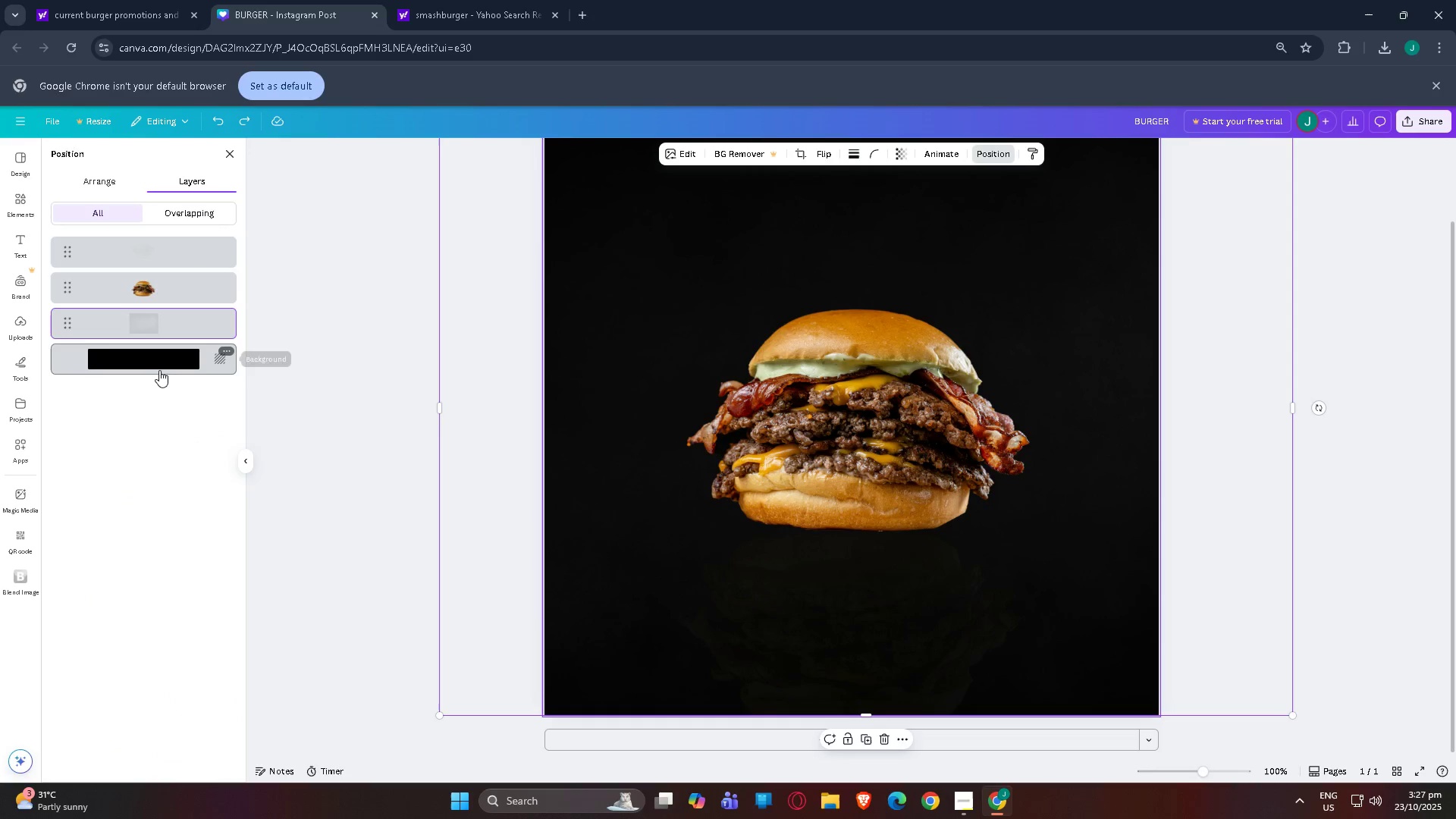 
left_click([158, 365])
 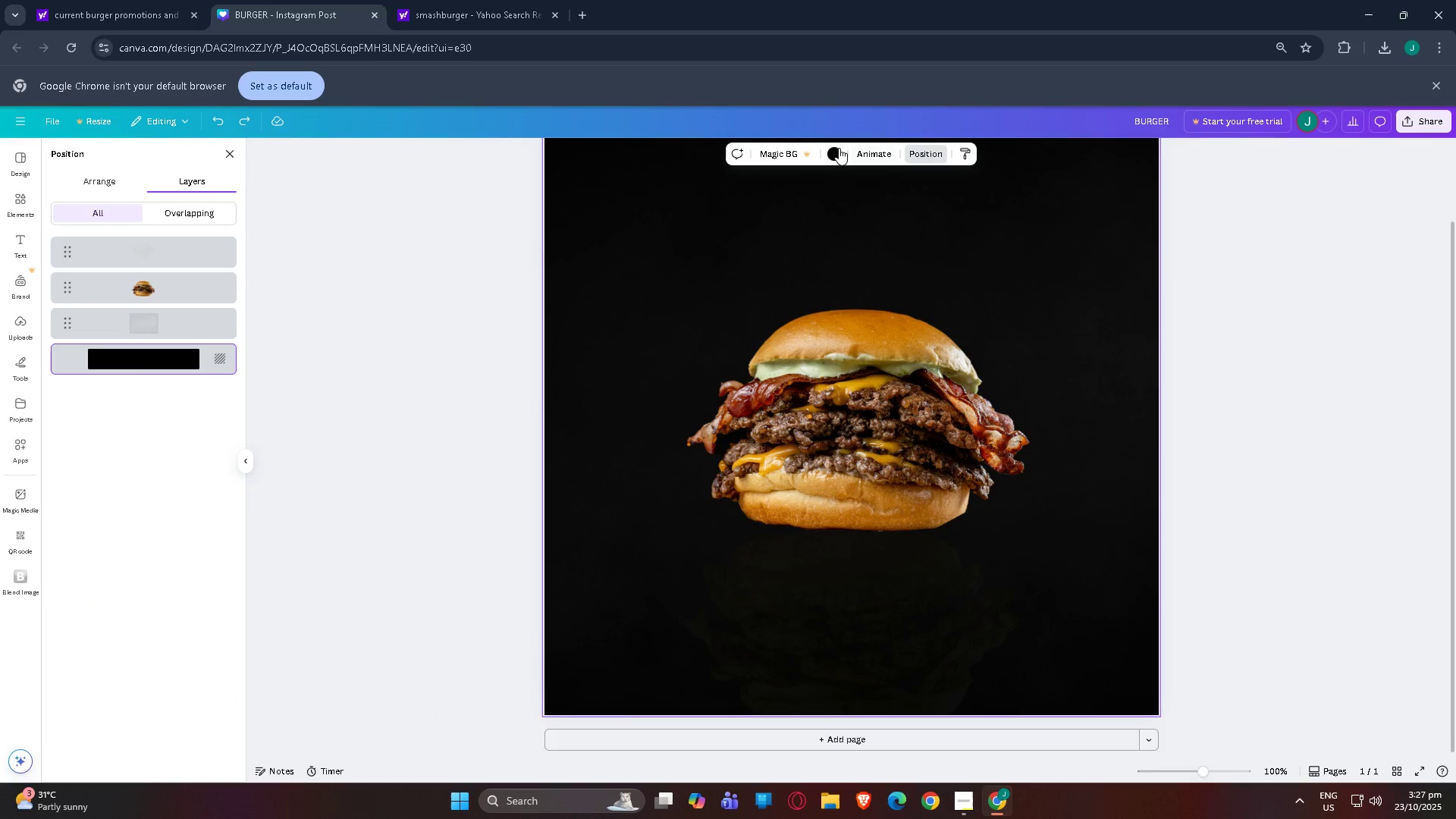 
left_click([833, 148])
 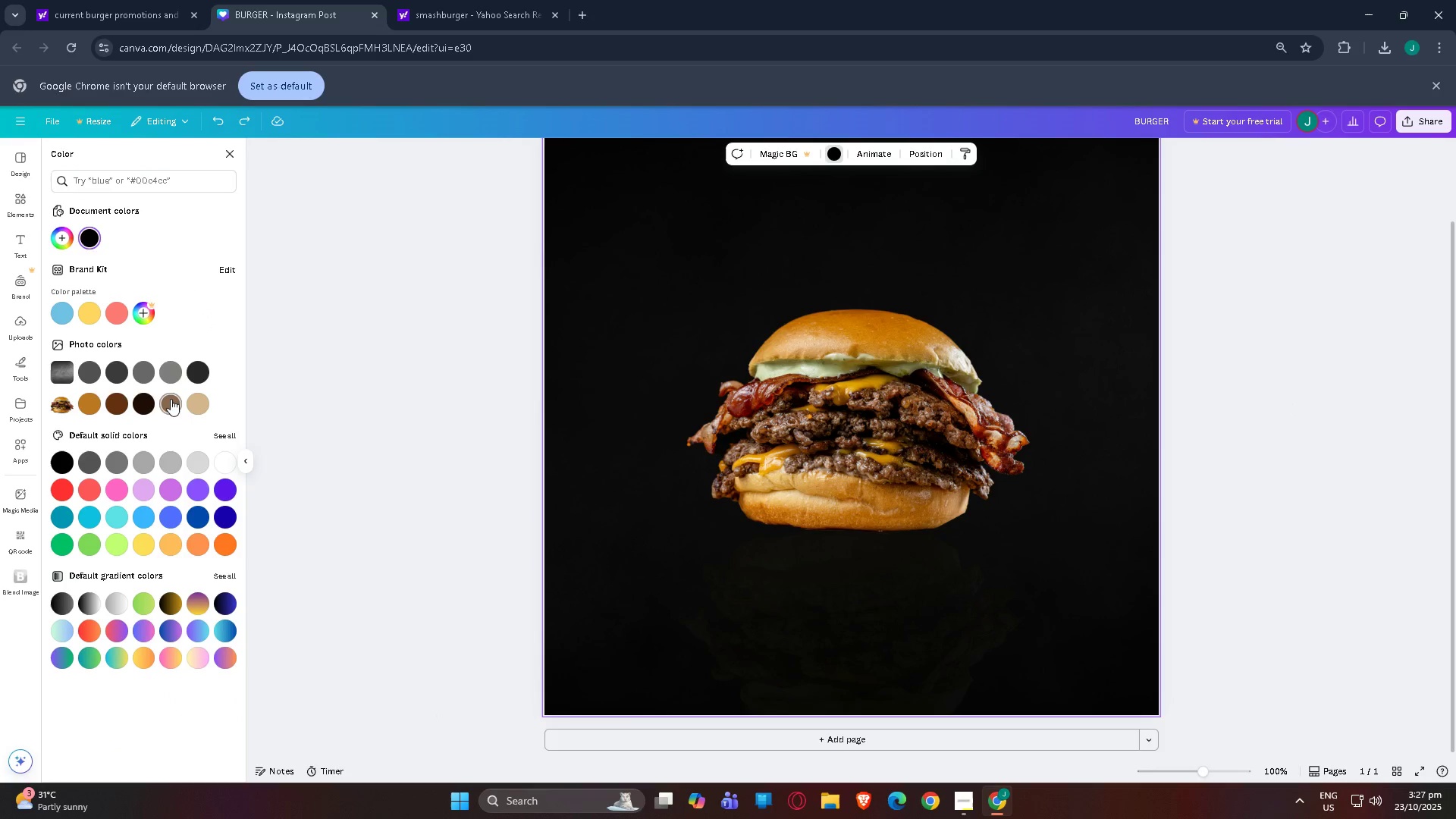 
left_click([120, 486])
 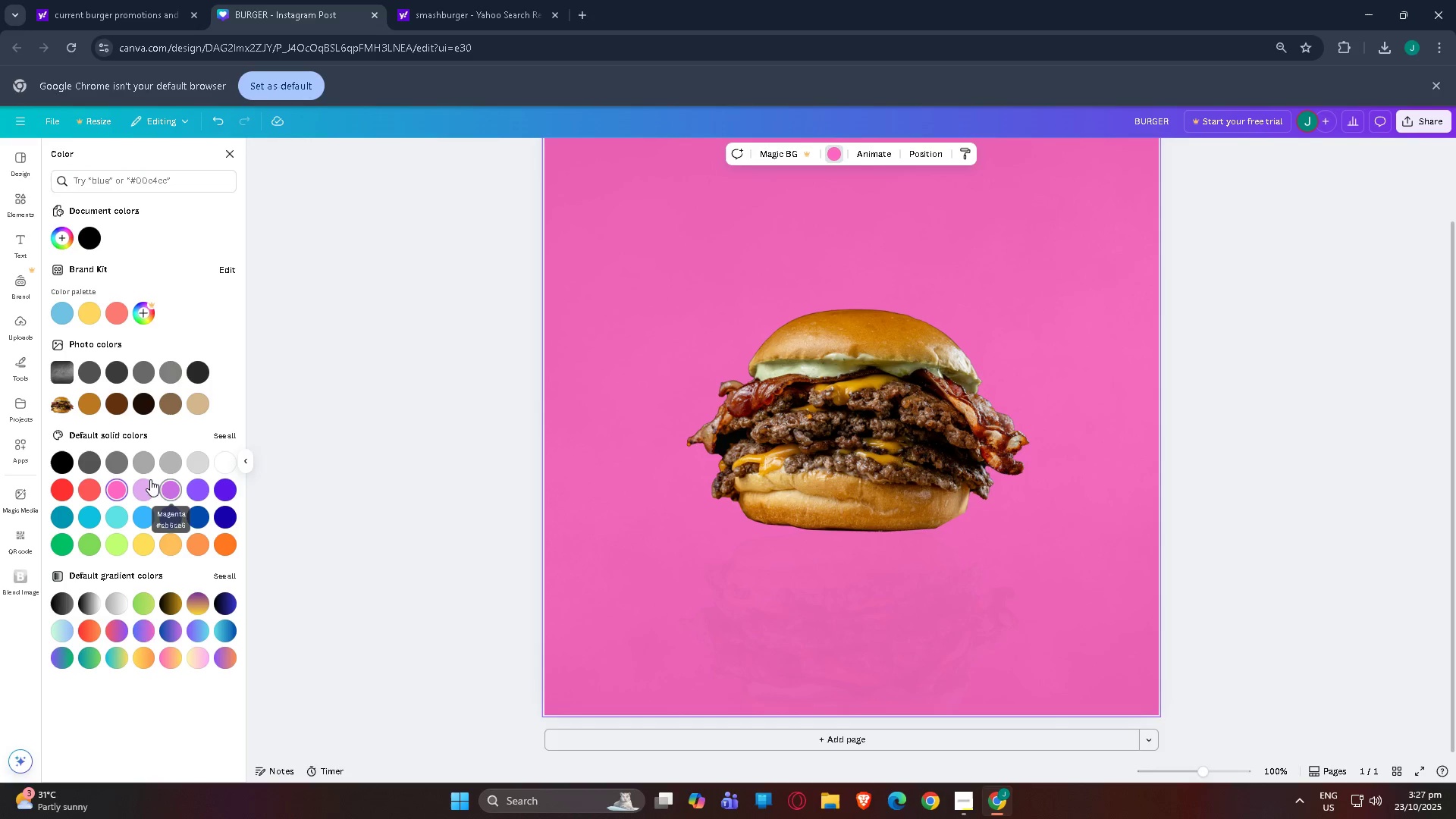 
left_click([53, 491])
 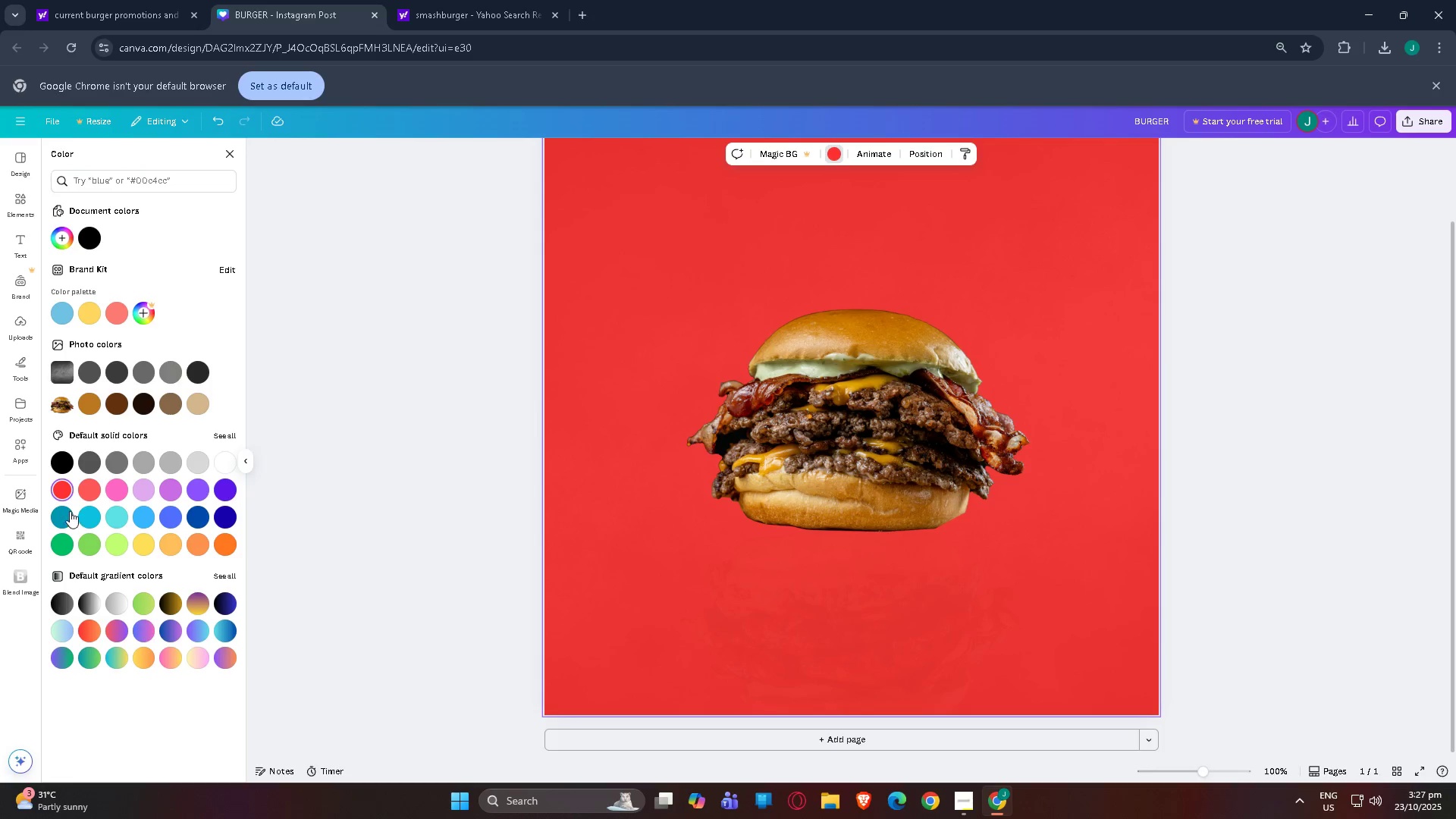 
left_click([64, 489])
 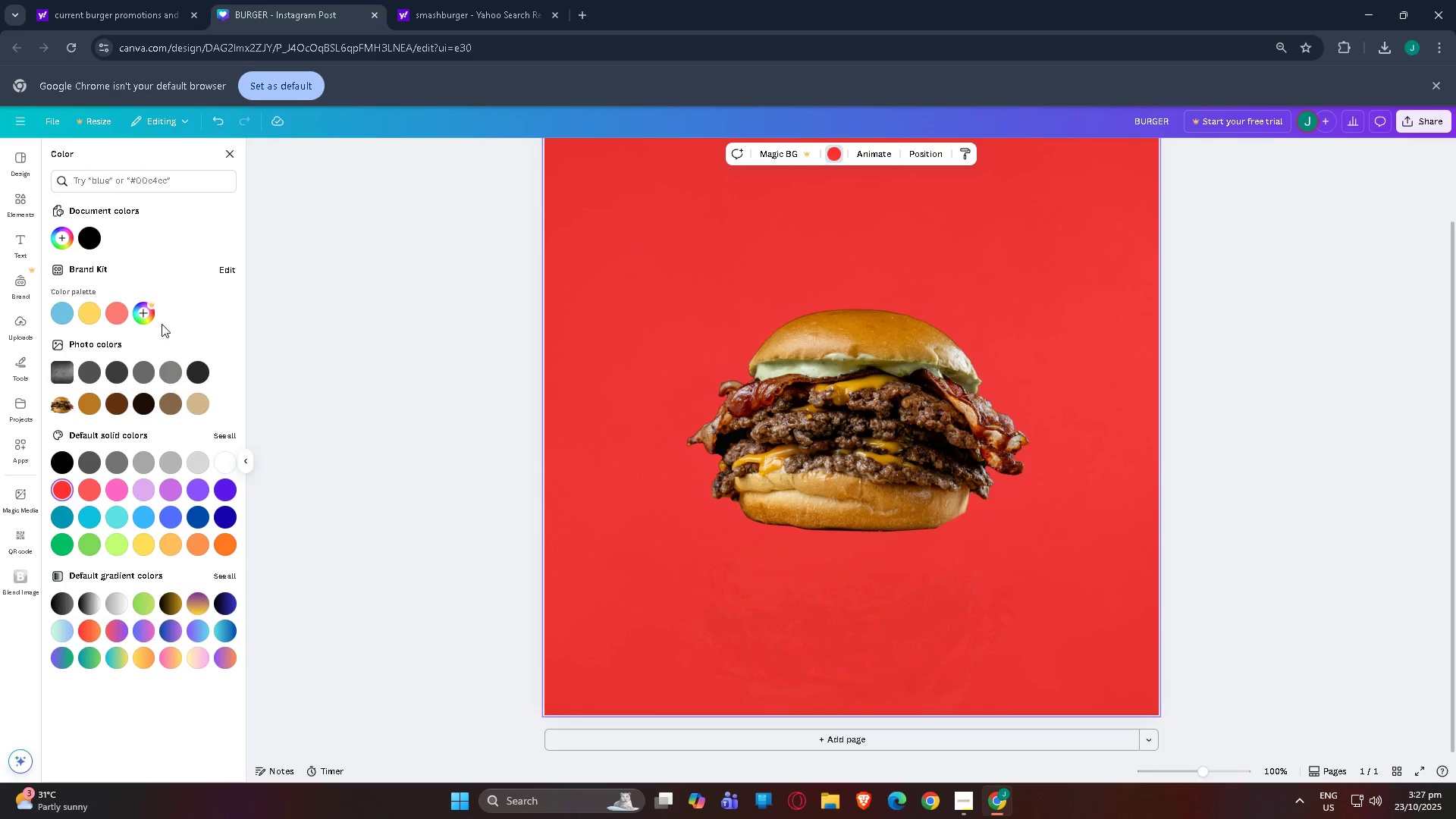 
left_click([936, 152])
 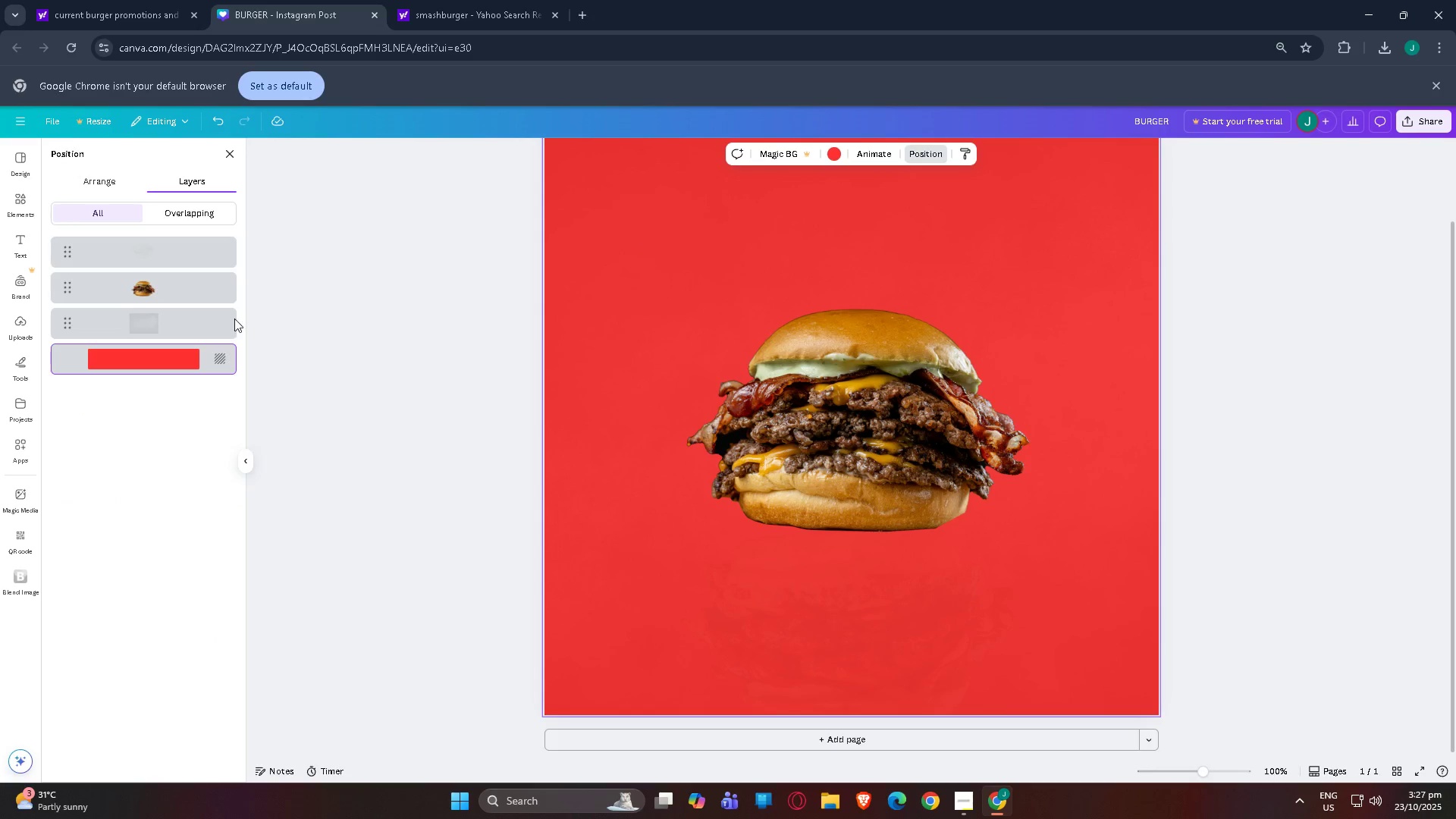 
left_click([190, 325])
 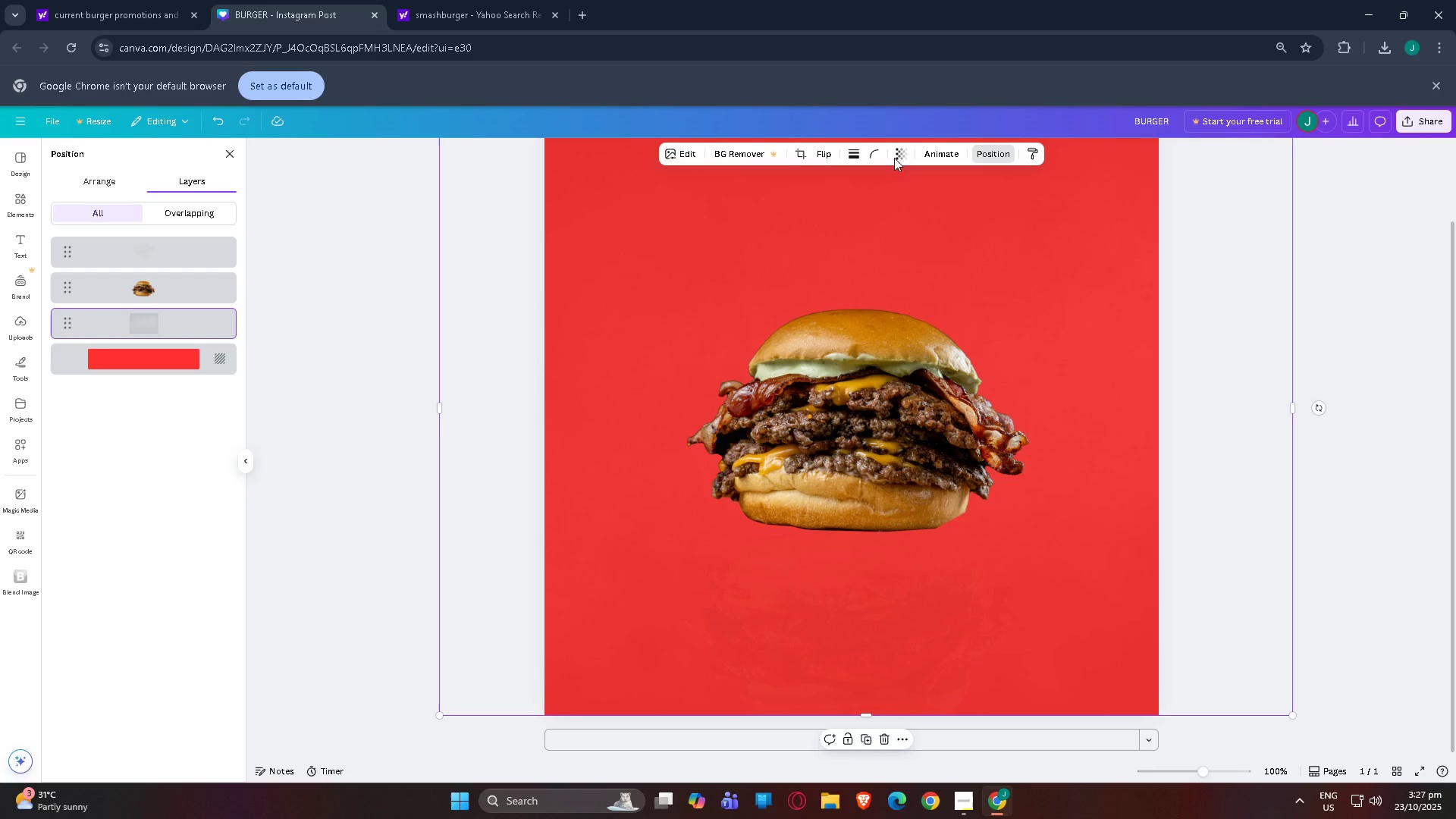 
left_click([895, 155])
 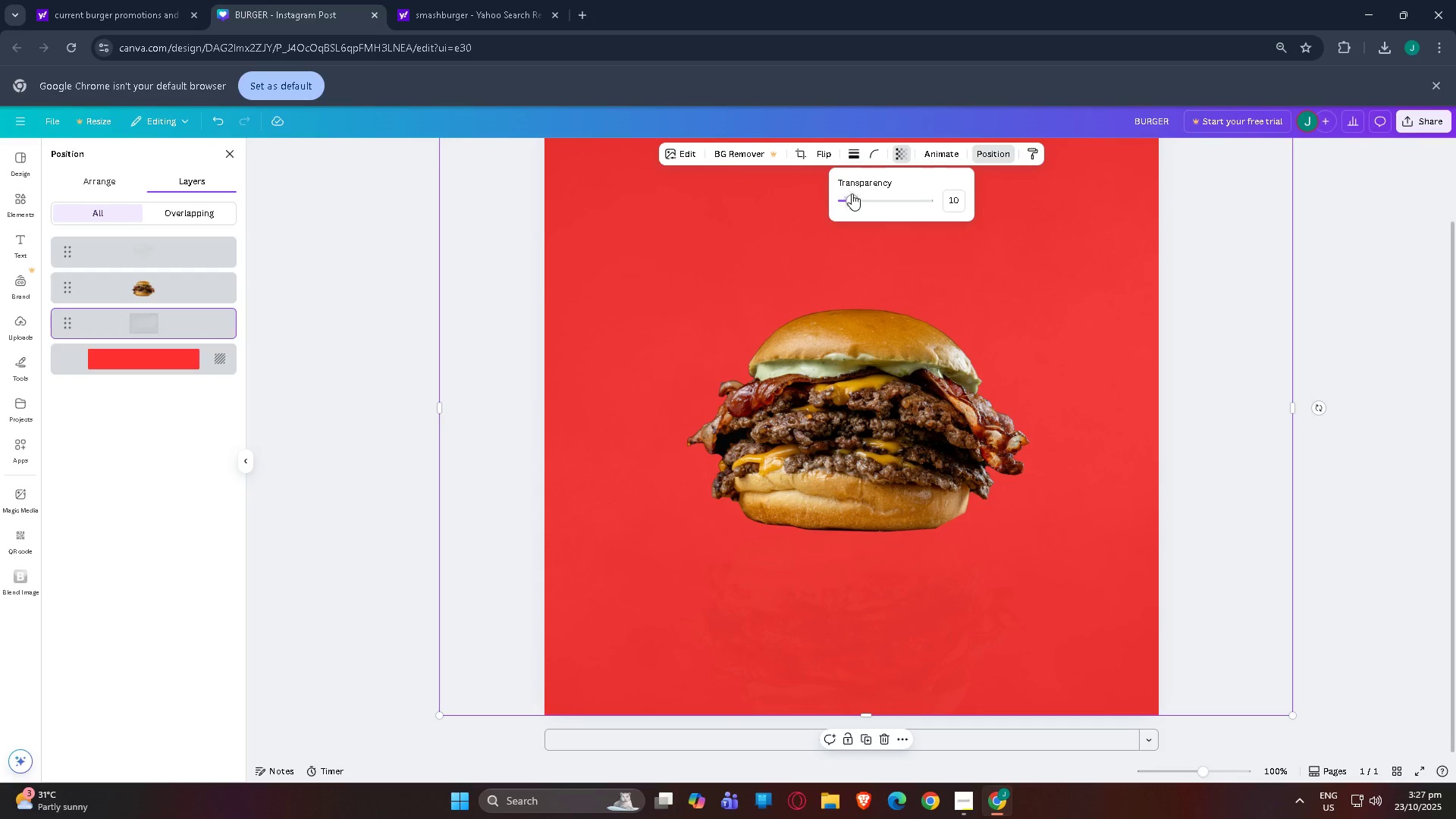 
left_click_drag(start_coordinate=[849, 195], to_coordinate=[857, 194])
 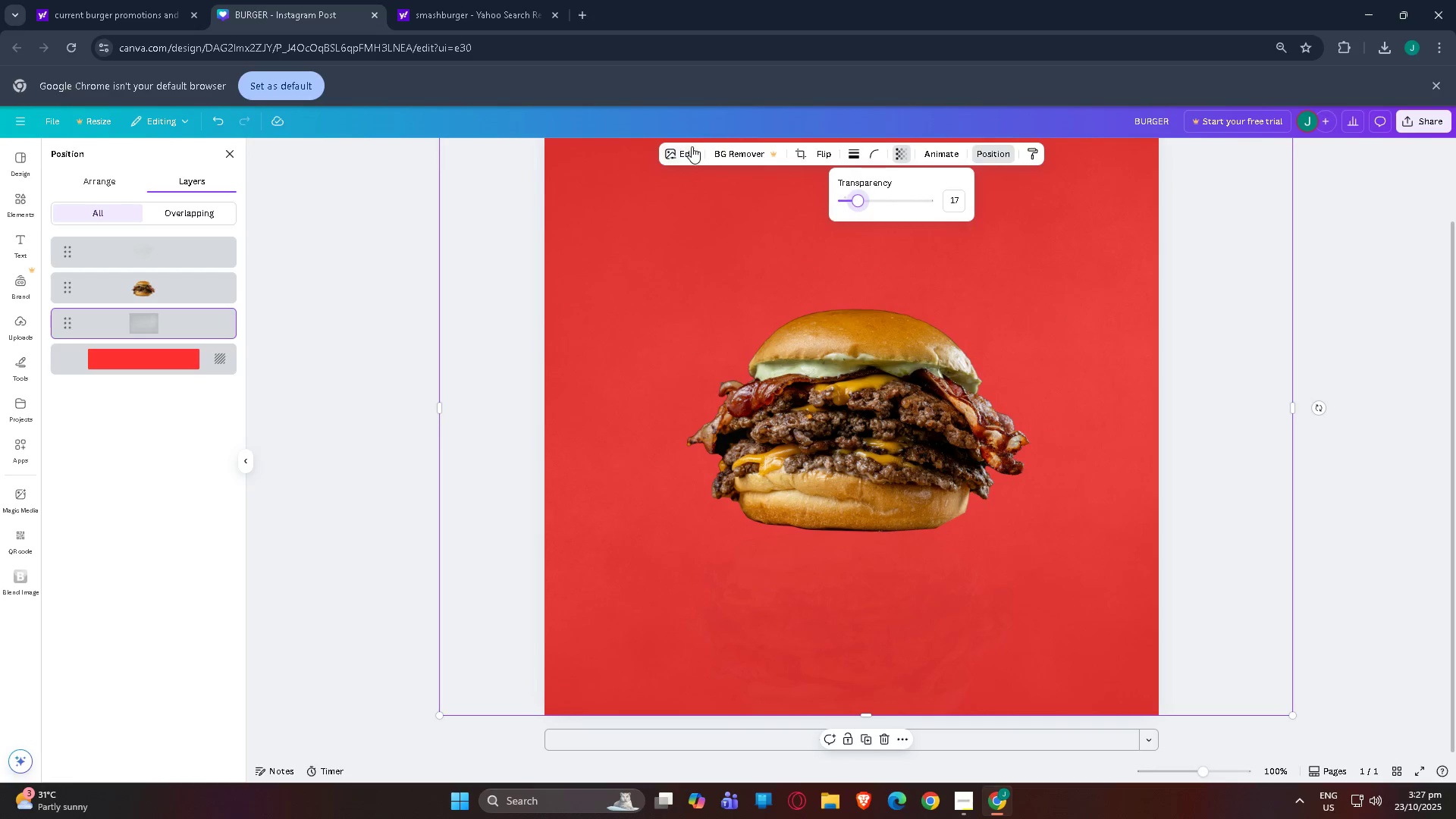 
left_click([692, 150])
 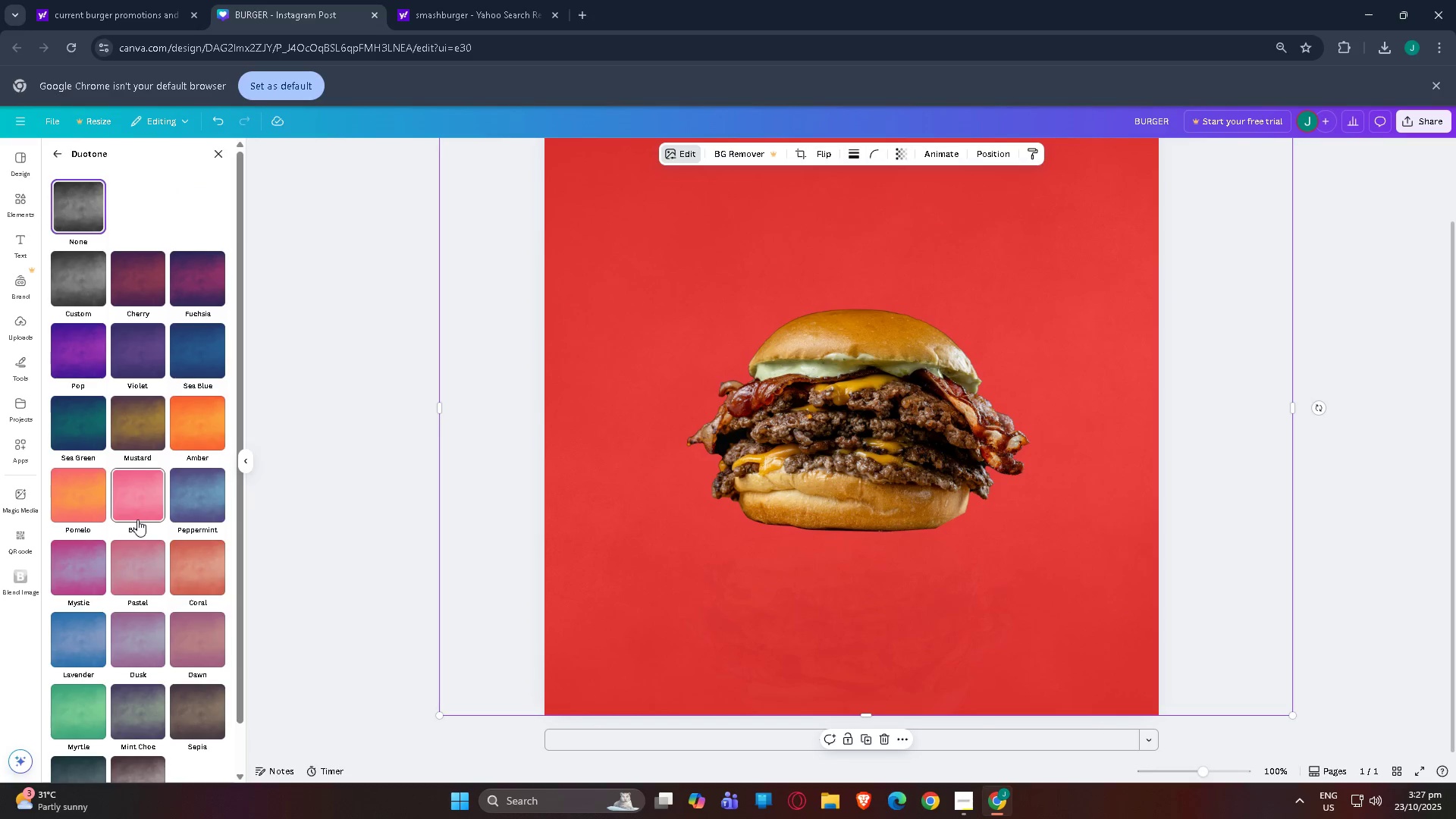 
scroll: coordinate [149, 318], scroll_direction: none, amount: 0.0
 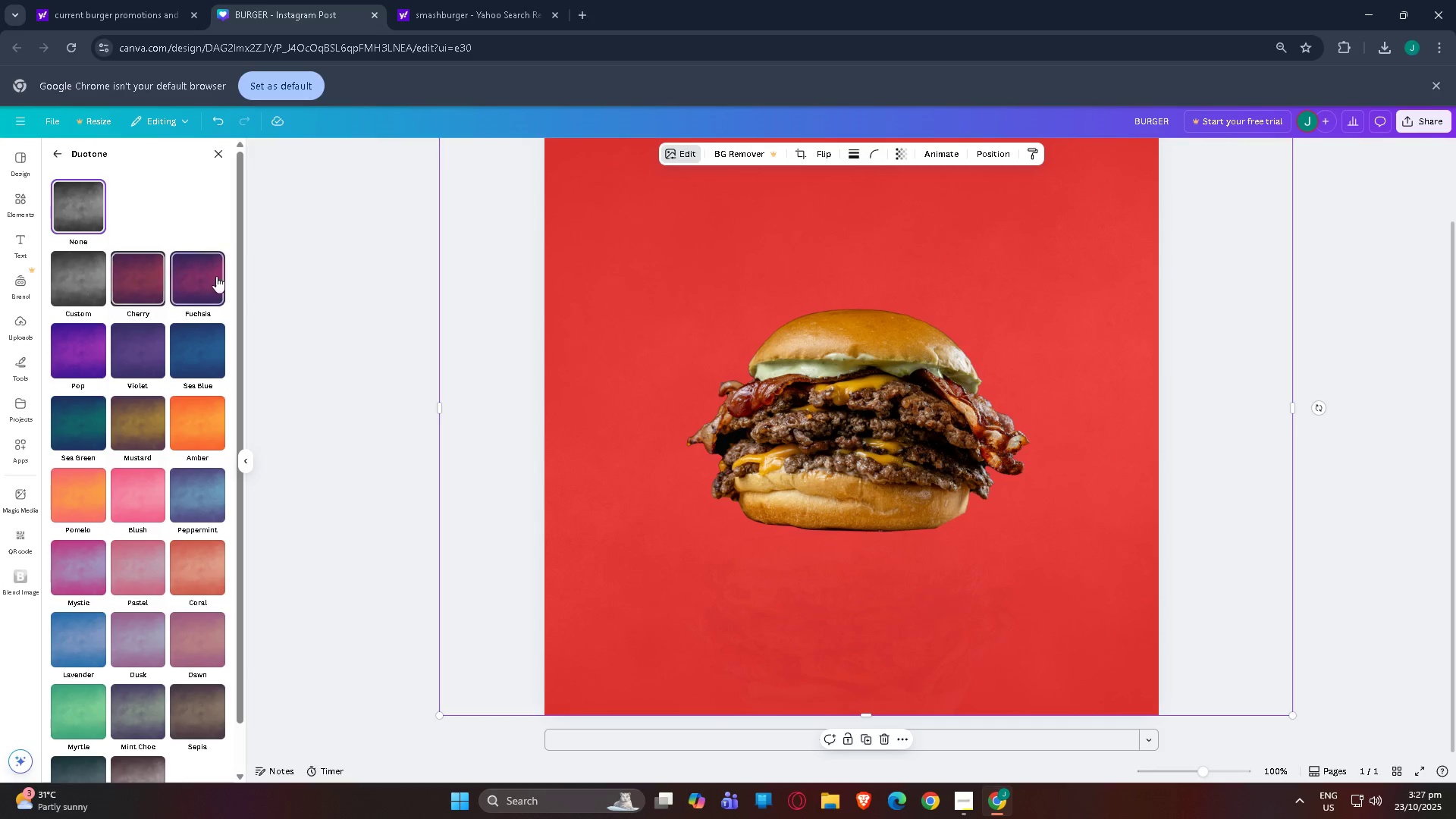 
left_click([217, 276])
 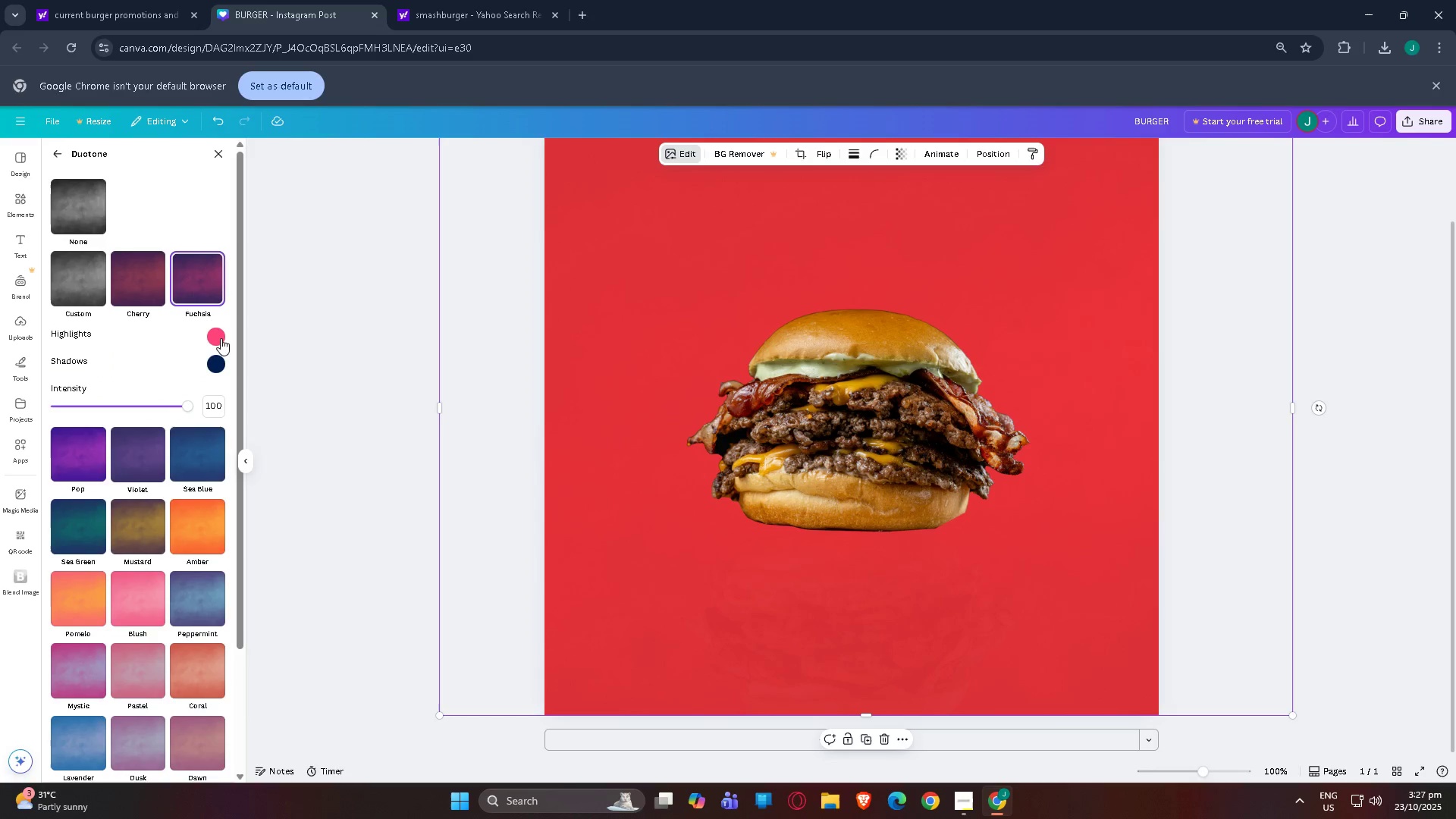 
left_click([221, 338])
 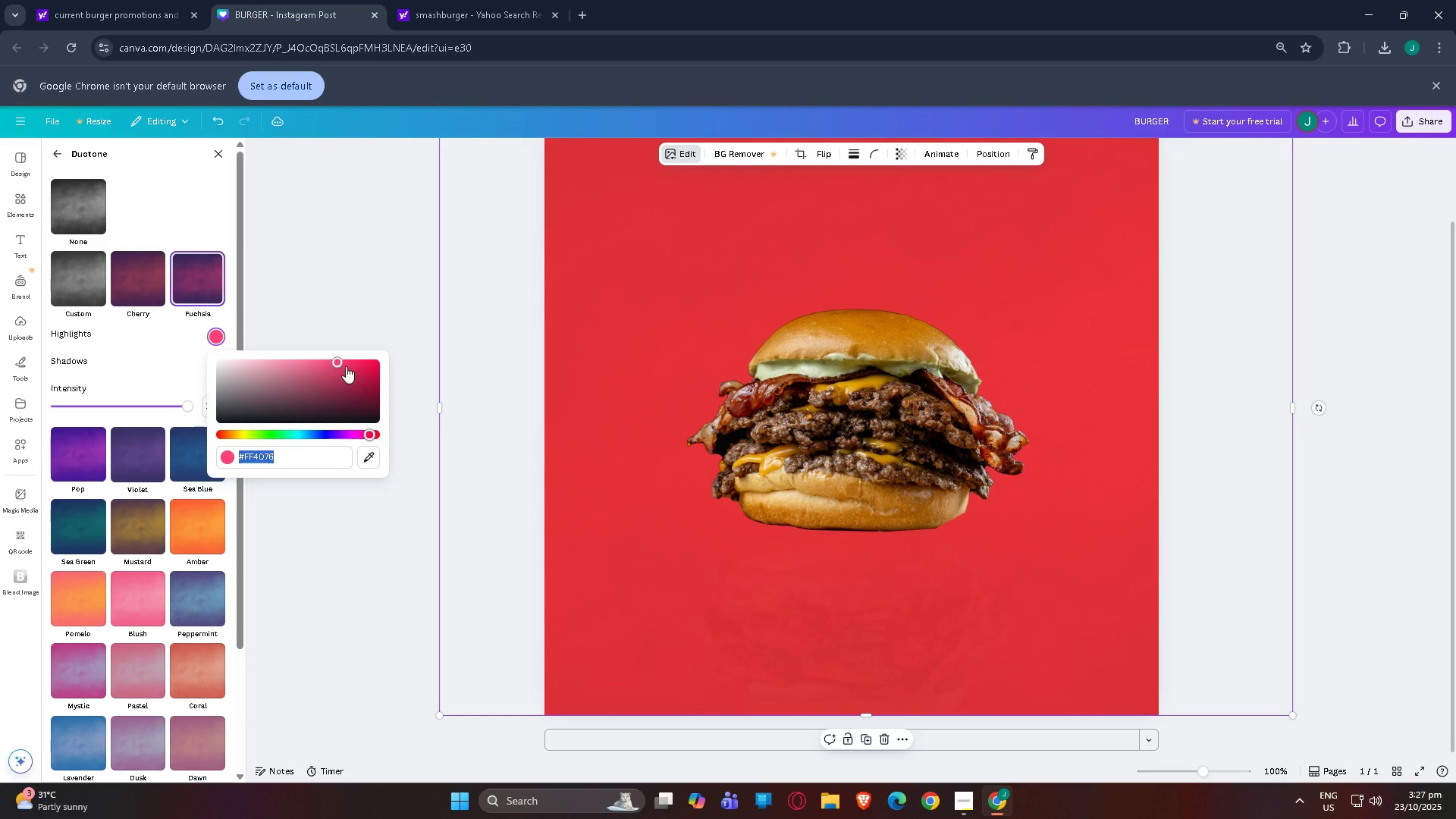 
left_click_drag(start_coordinate=[344, 362], to_coordinate=[358, 372])
 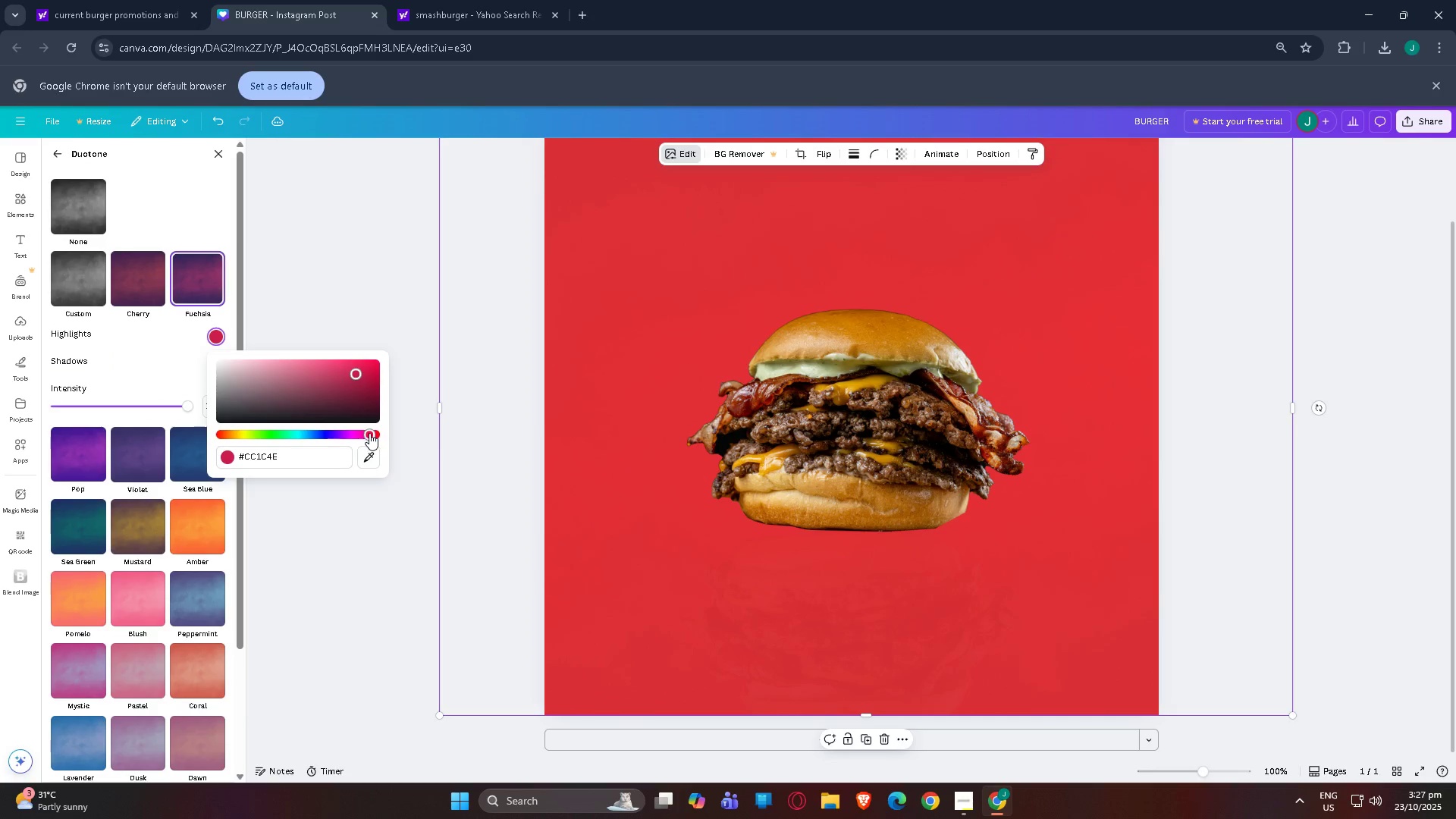 
left_click_drag(start_coordinate=[369, 434], to_coordinate=[379, 433])
 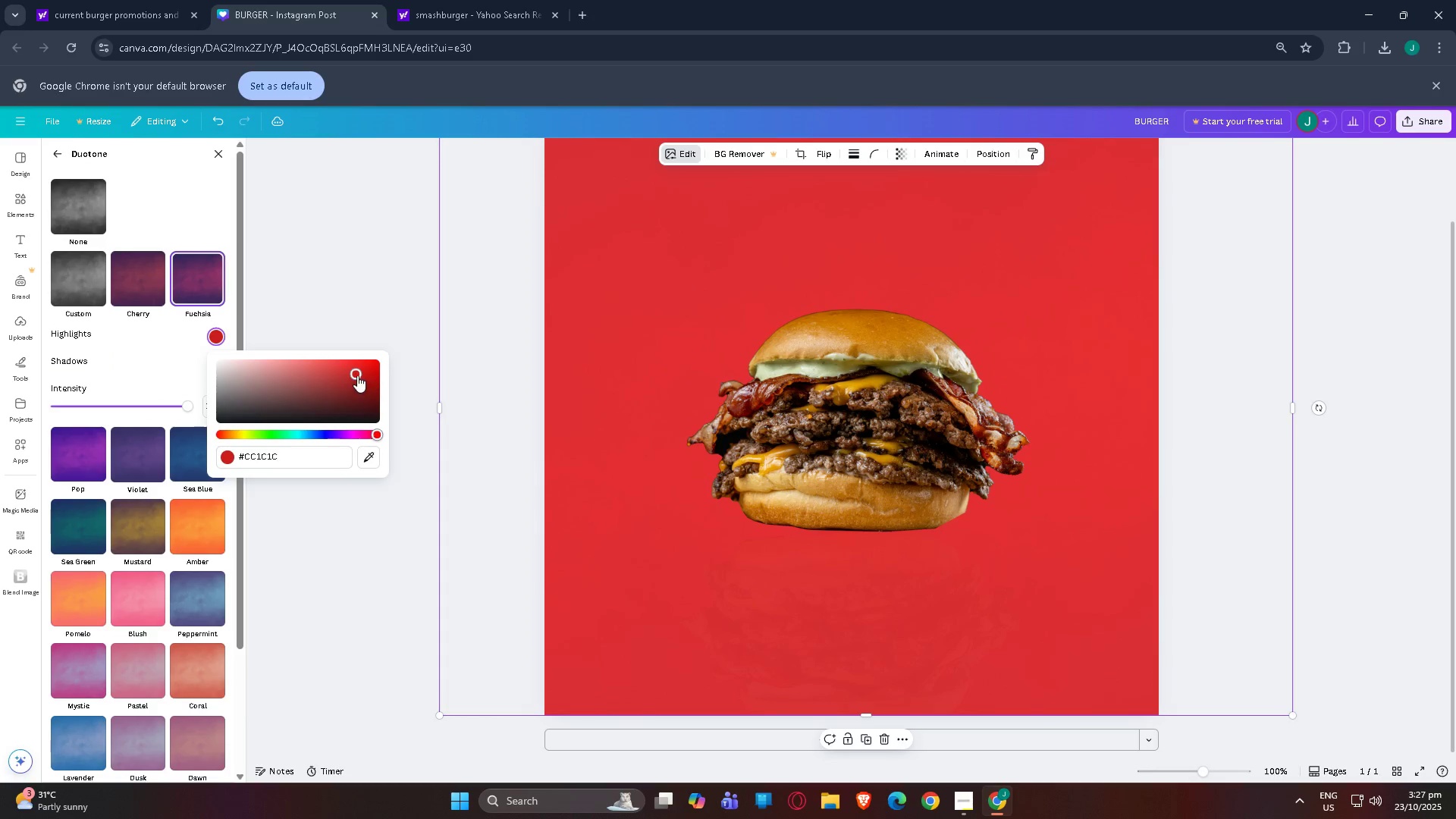 
left_click_drag(start_coordinate=[355, 374], to_coordinate=[379, 351])
 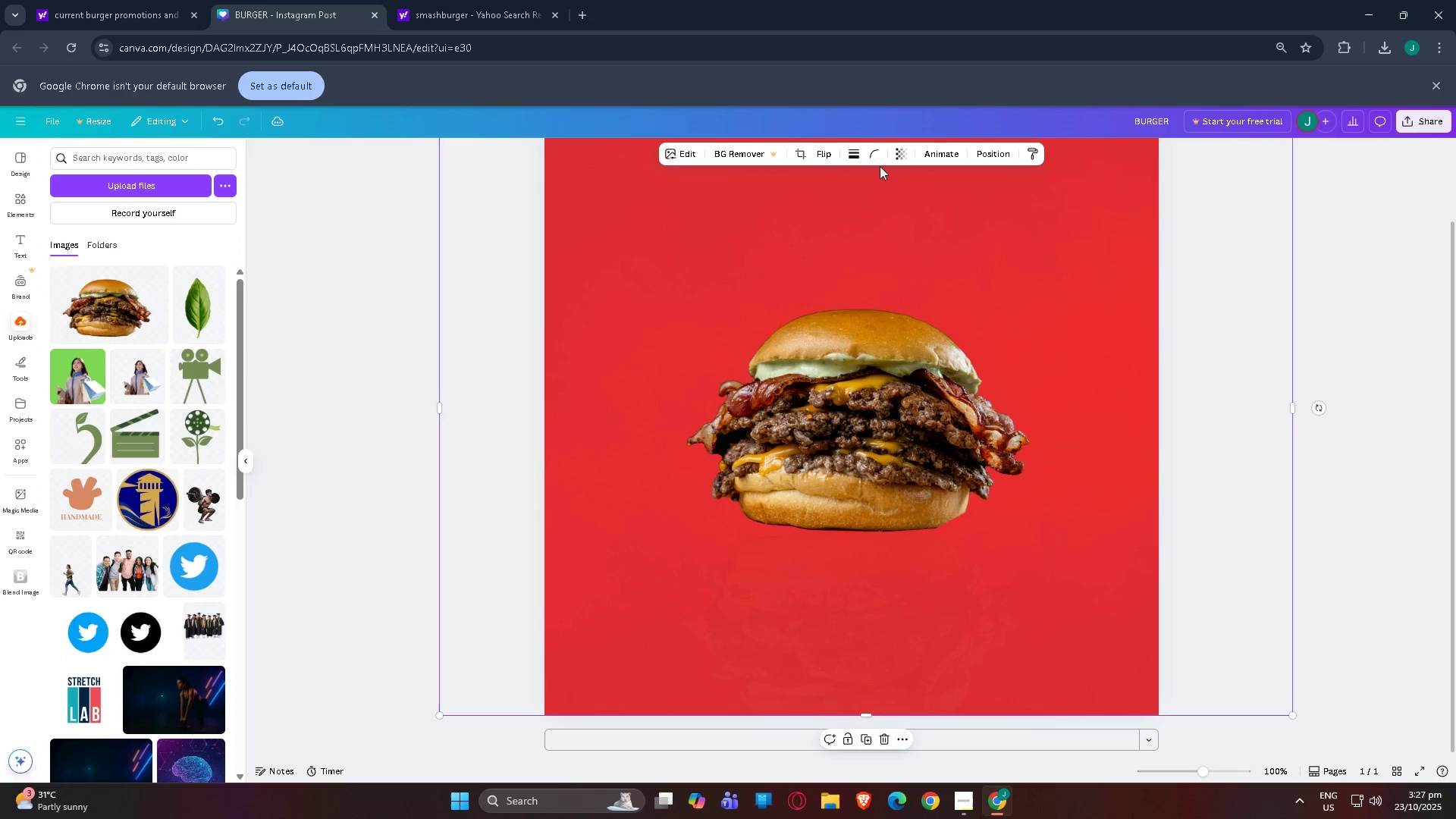 
left_click([995, 154])
 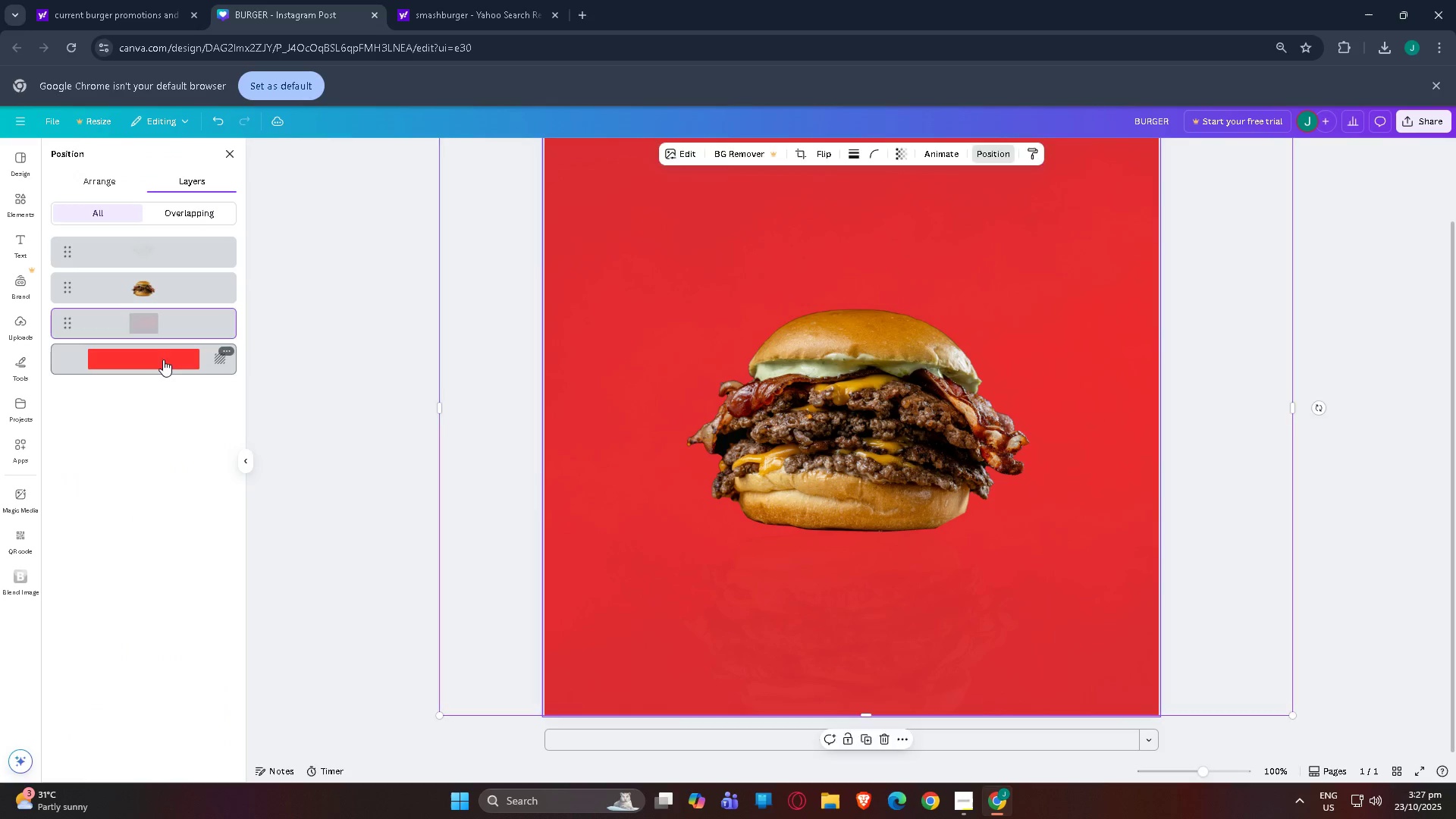 
double_click([158, 331])
 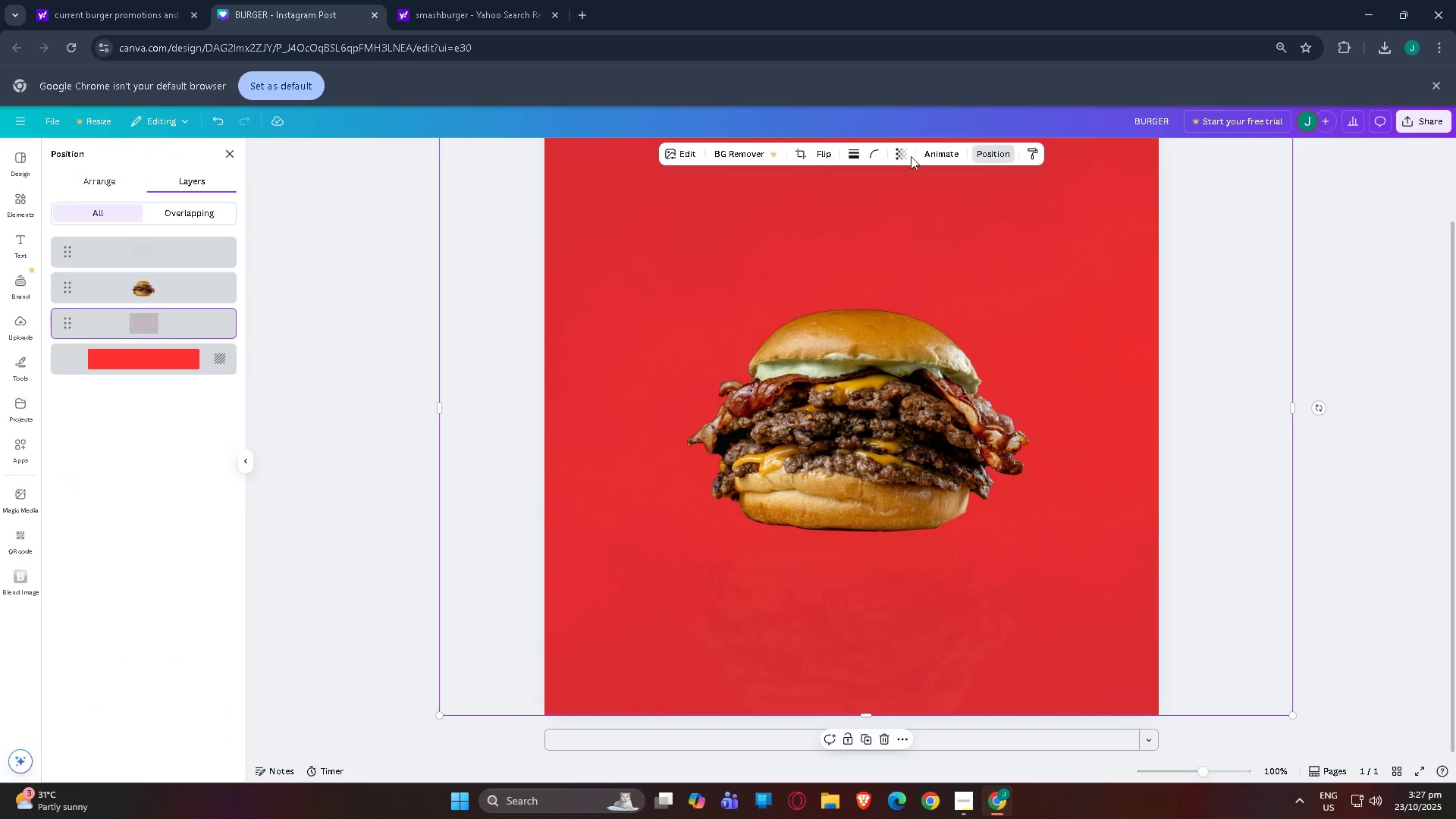 
left_click([907, 156])
 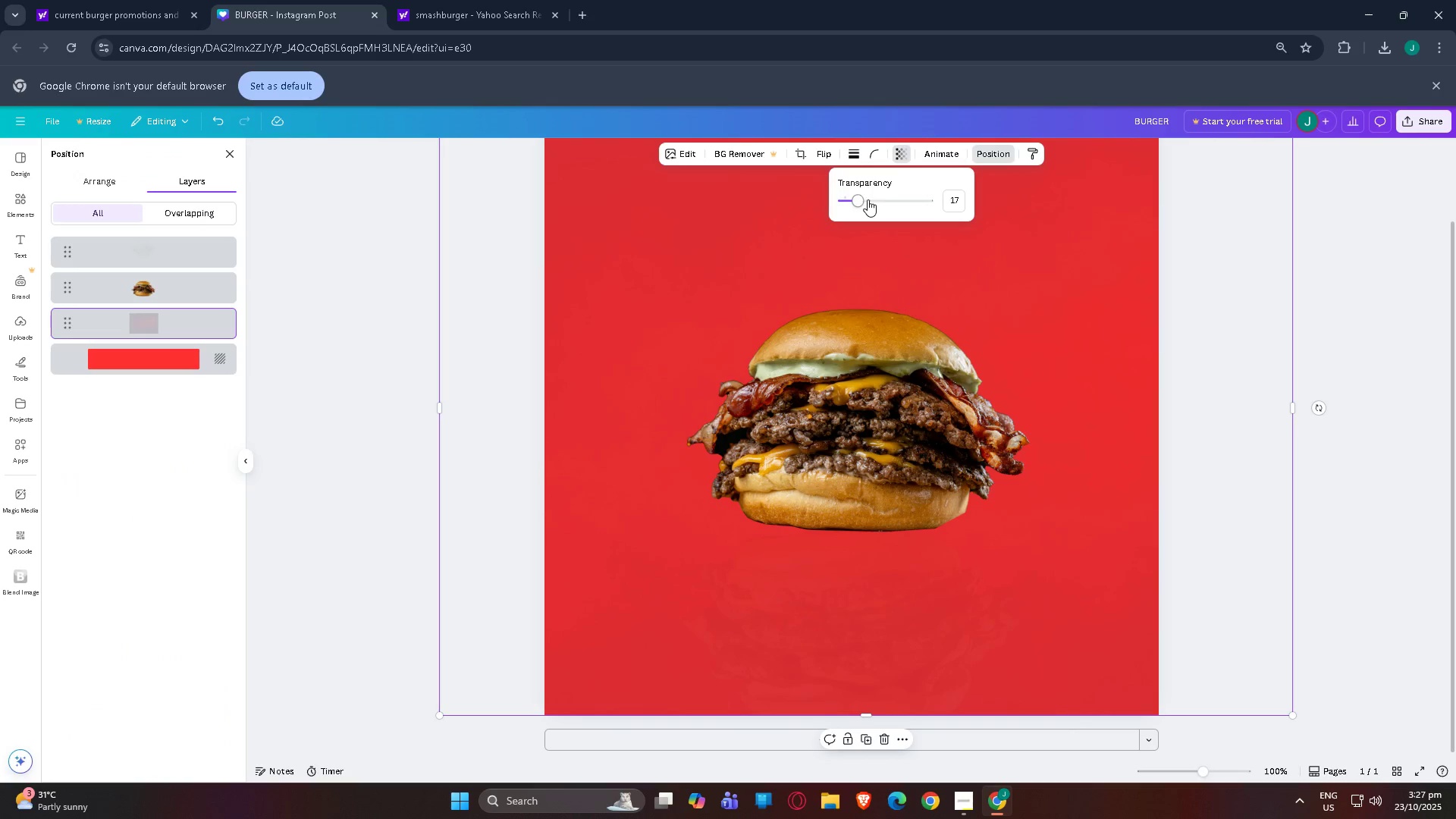 
left_click_drag(start_coordinate=[868, 199], to_coordinate=[935, 181])
 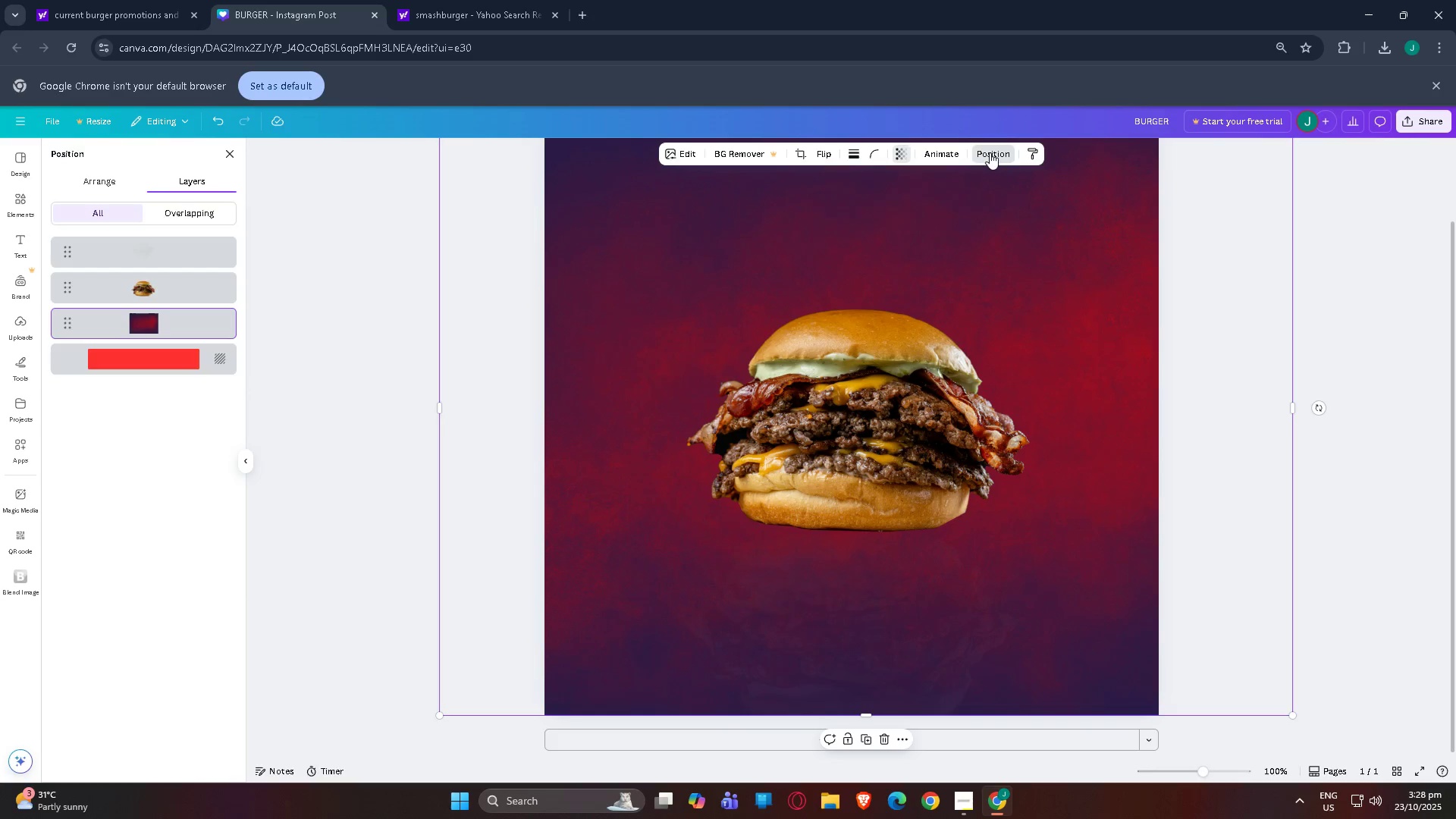 
left_click([990, 152])
 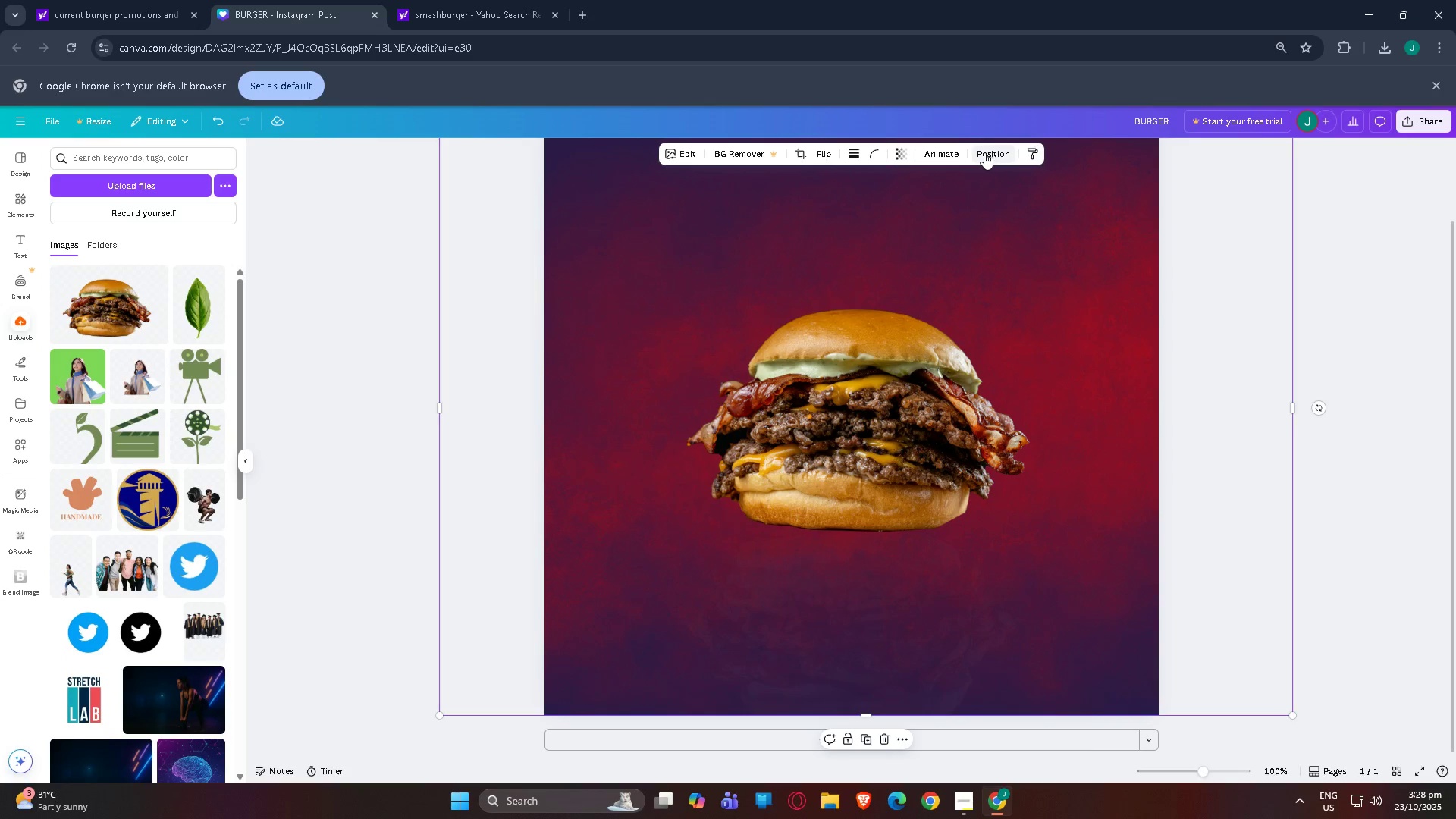 
left_click([984, 152])
 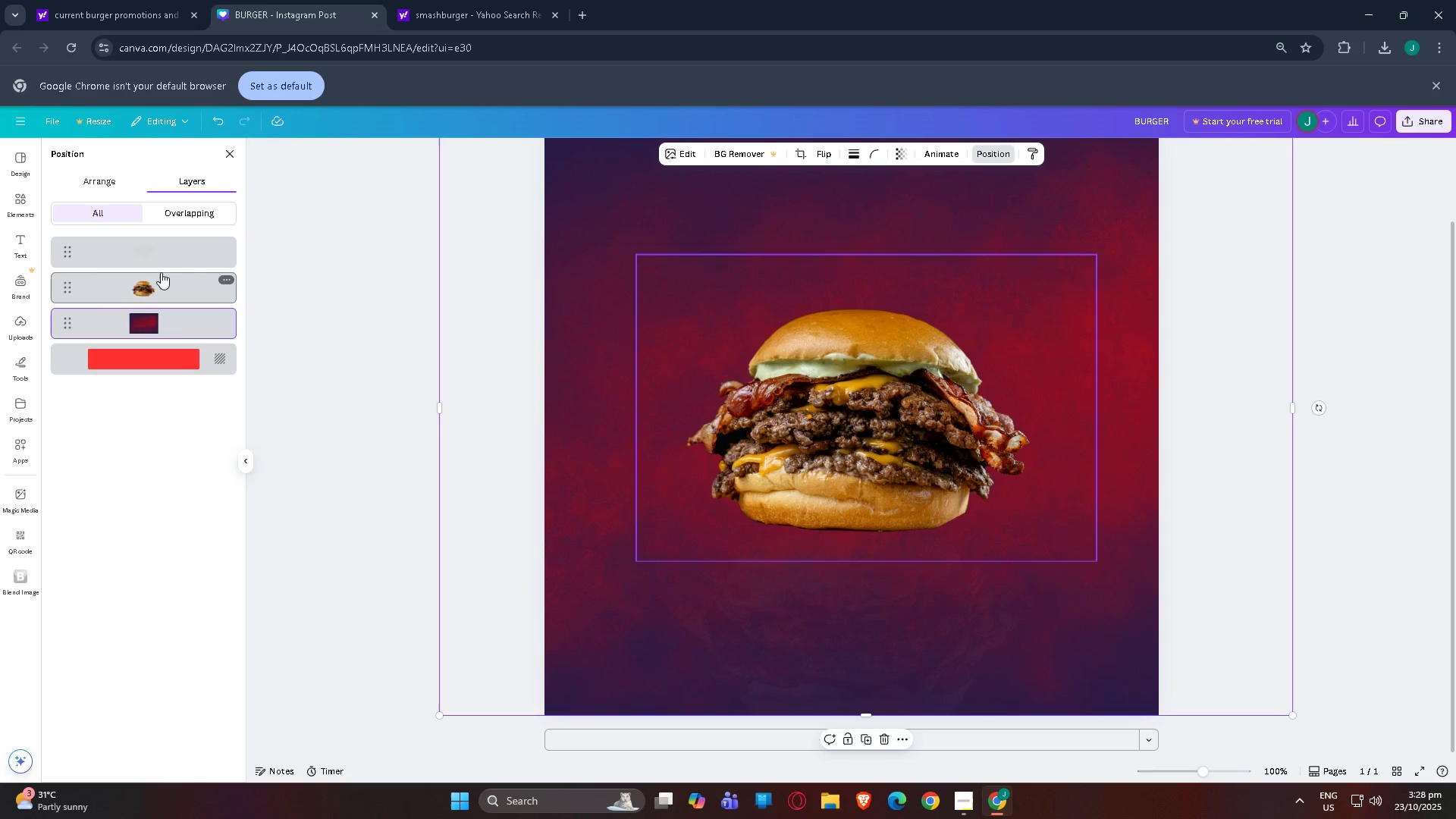 
left_click([169, 259])
 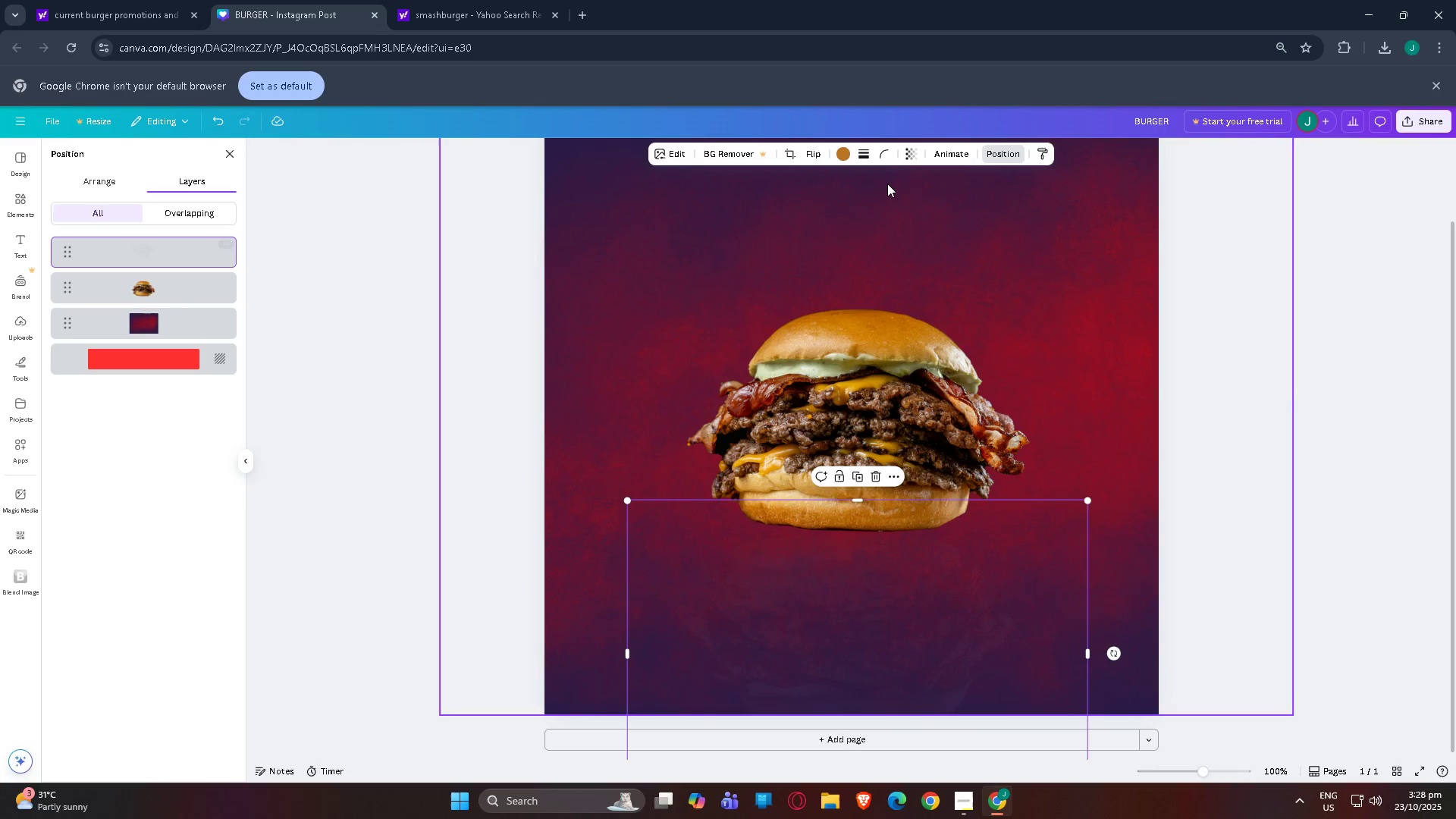 
left_click([914, 155])
 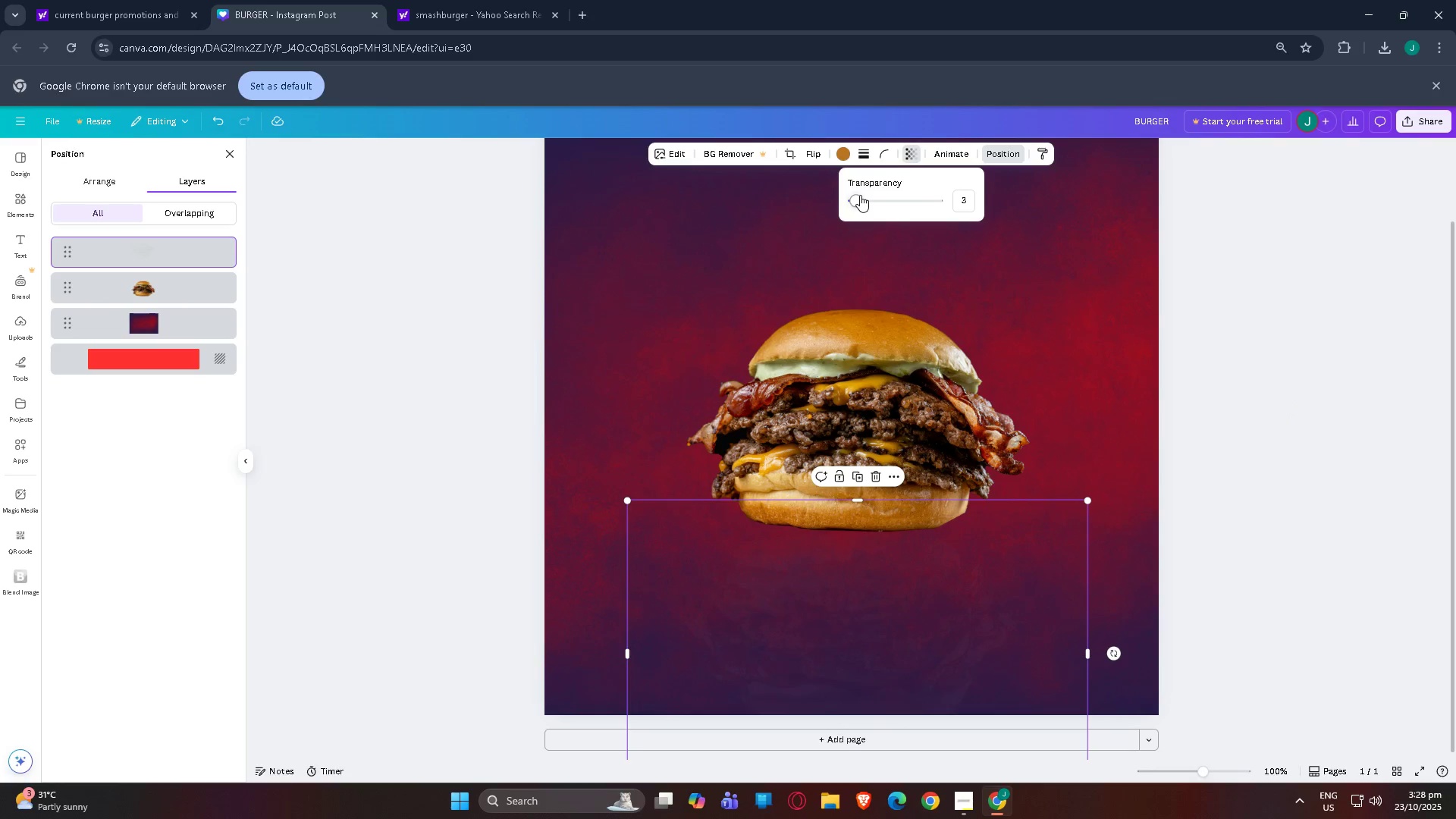 
left_click_drag(start_coordinate=[859, 195], to_coordinate=[863, 195])
 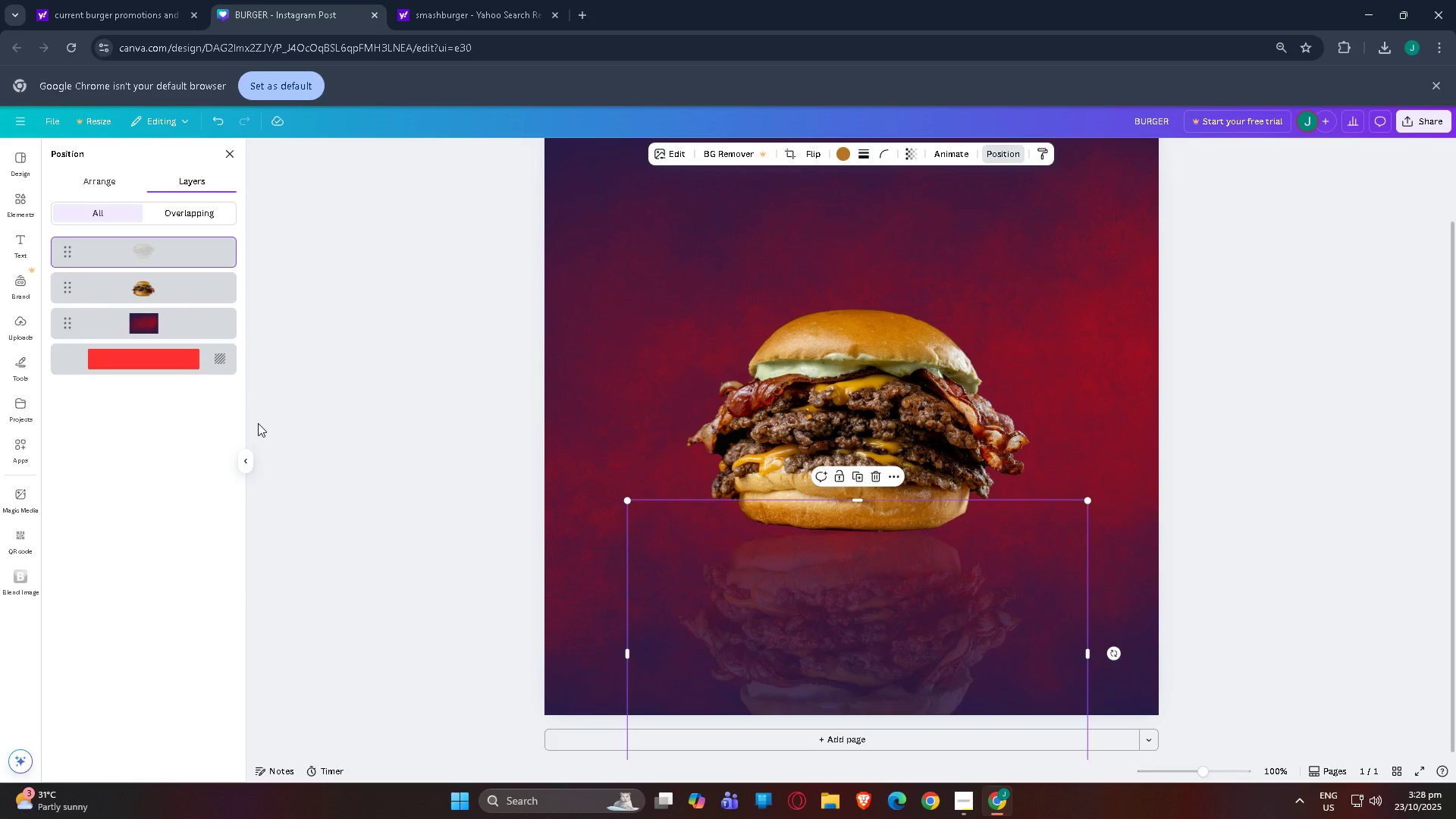 
double_click([258, 423])
 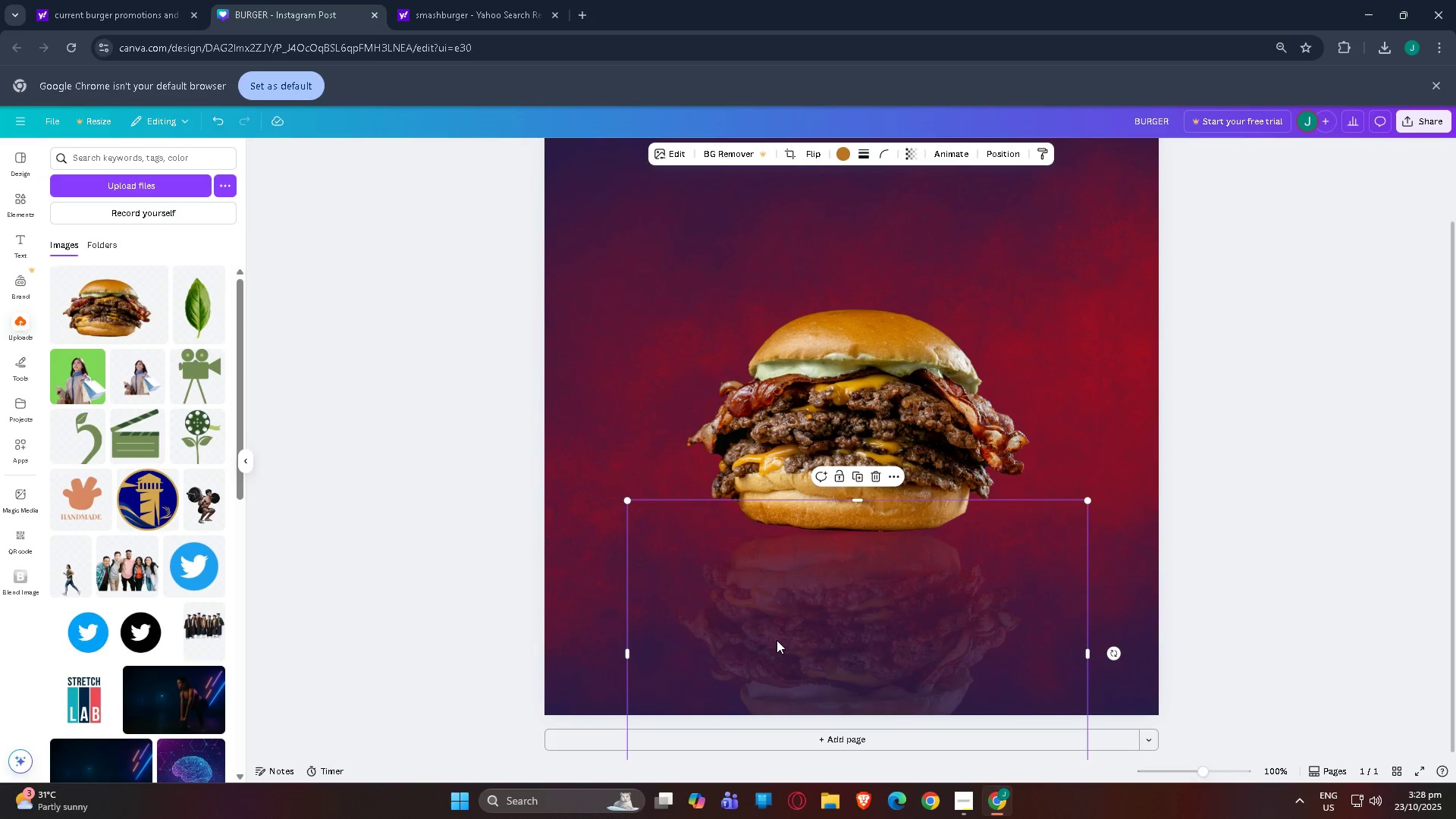 
left_click([777, 640])
 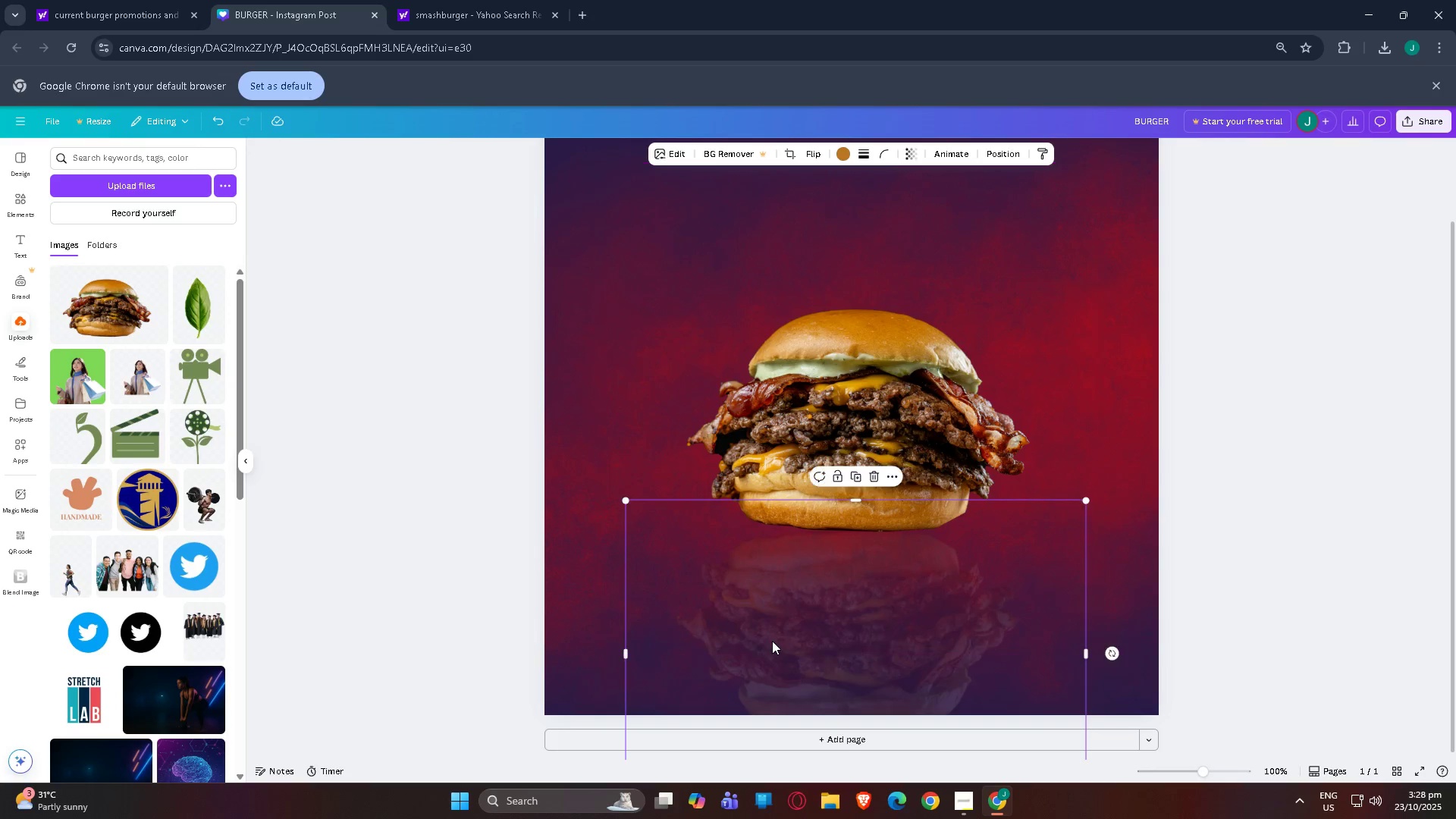 
left_click([170, 482])
 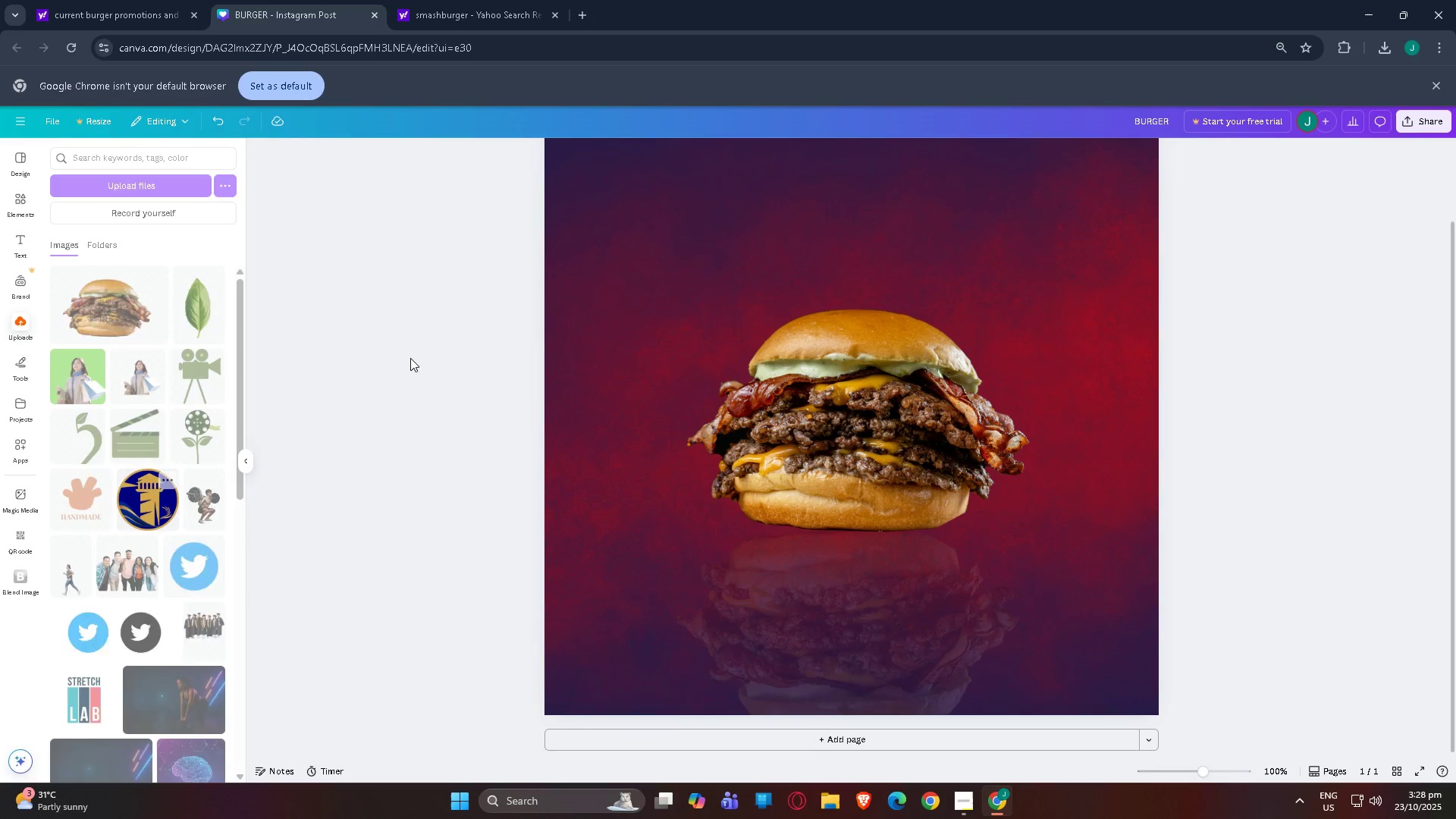 
double_click([410, 358])
 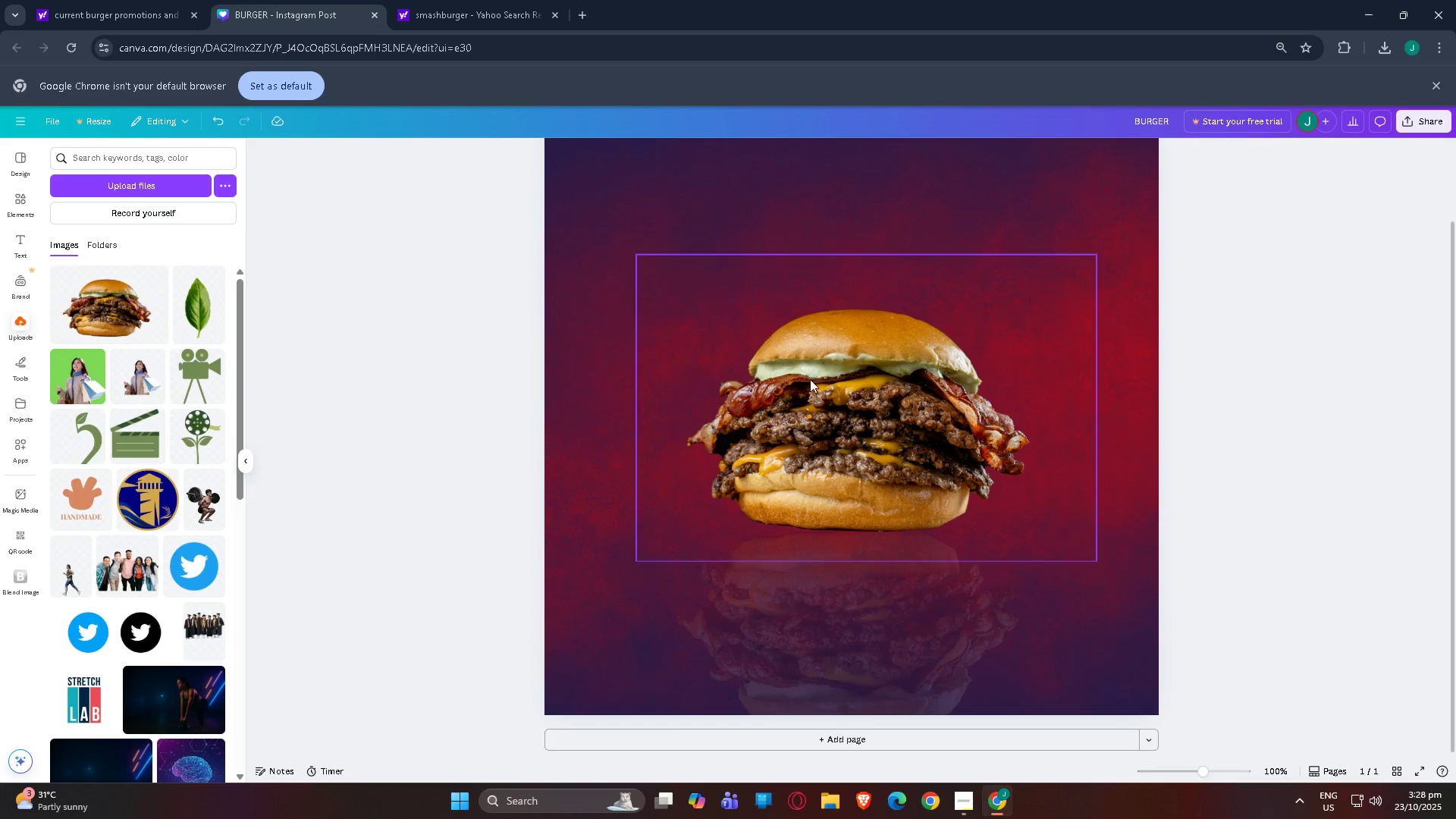 
left_click_drag(start_coordinate=[829, 670], to_coordinate=[837, 670])
 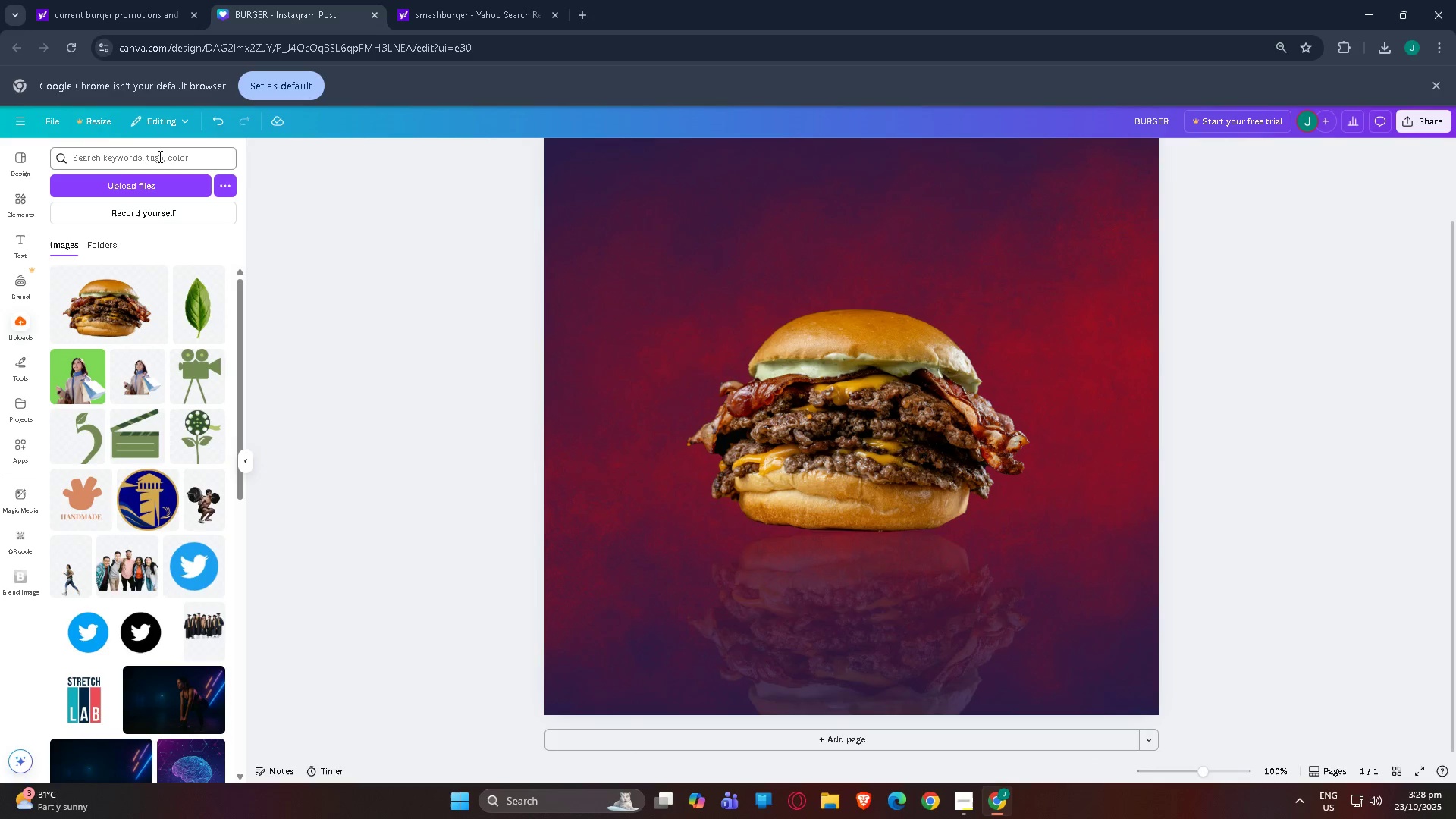 
left_click([158, 149])
 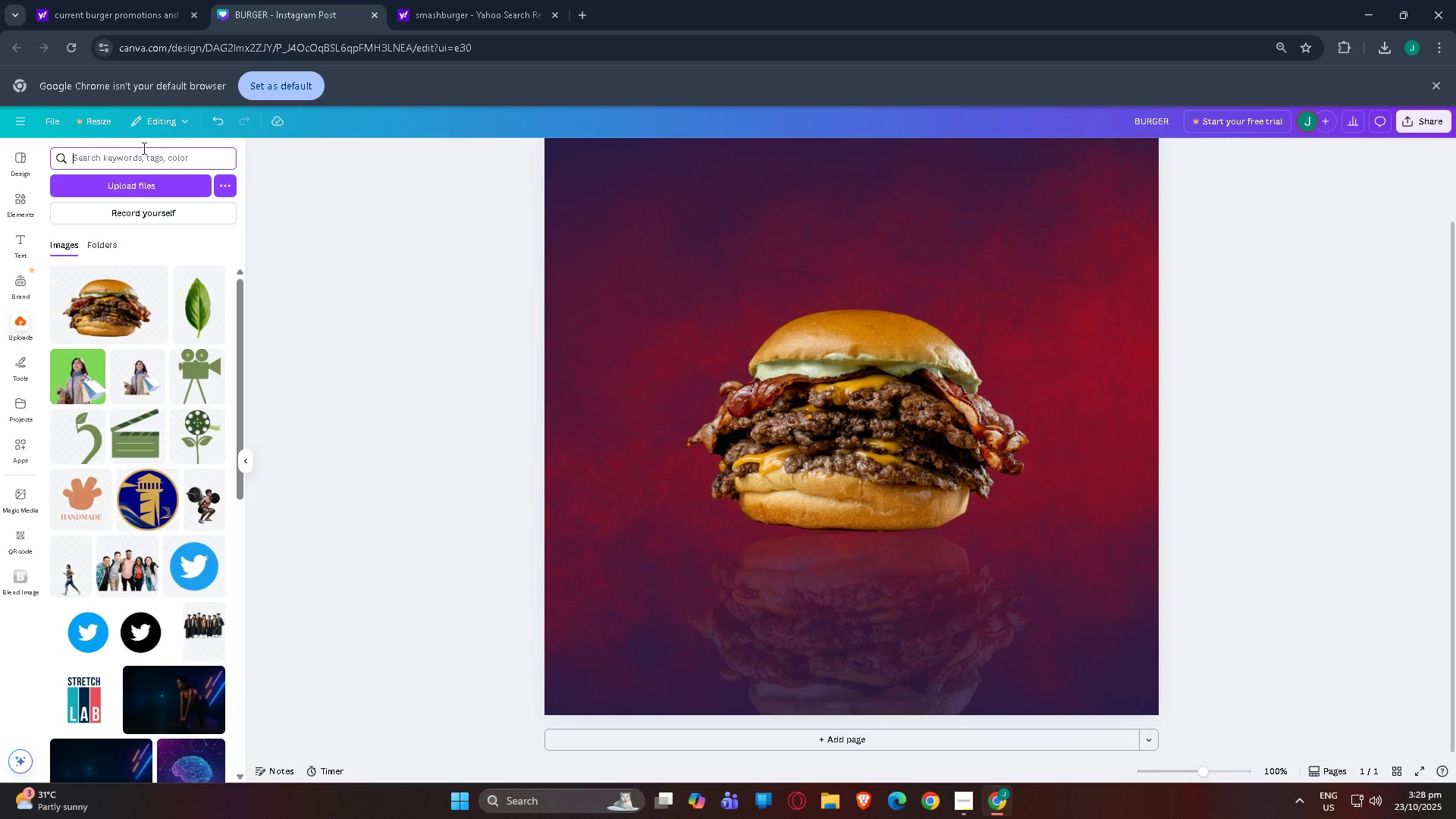 
type(shadow)
 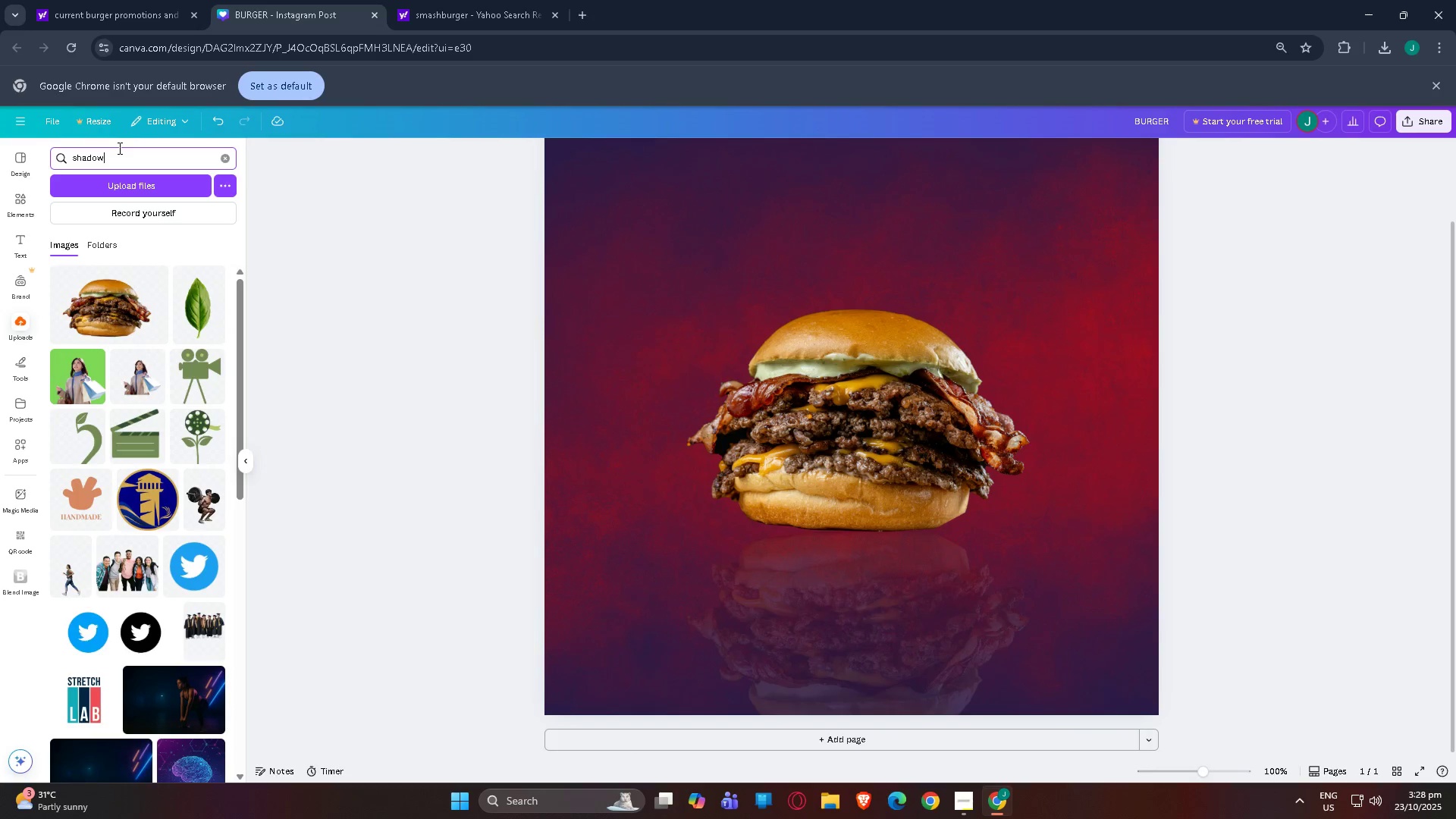 
key(Enter)
 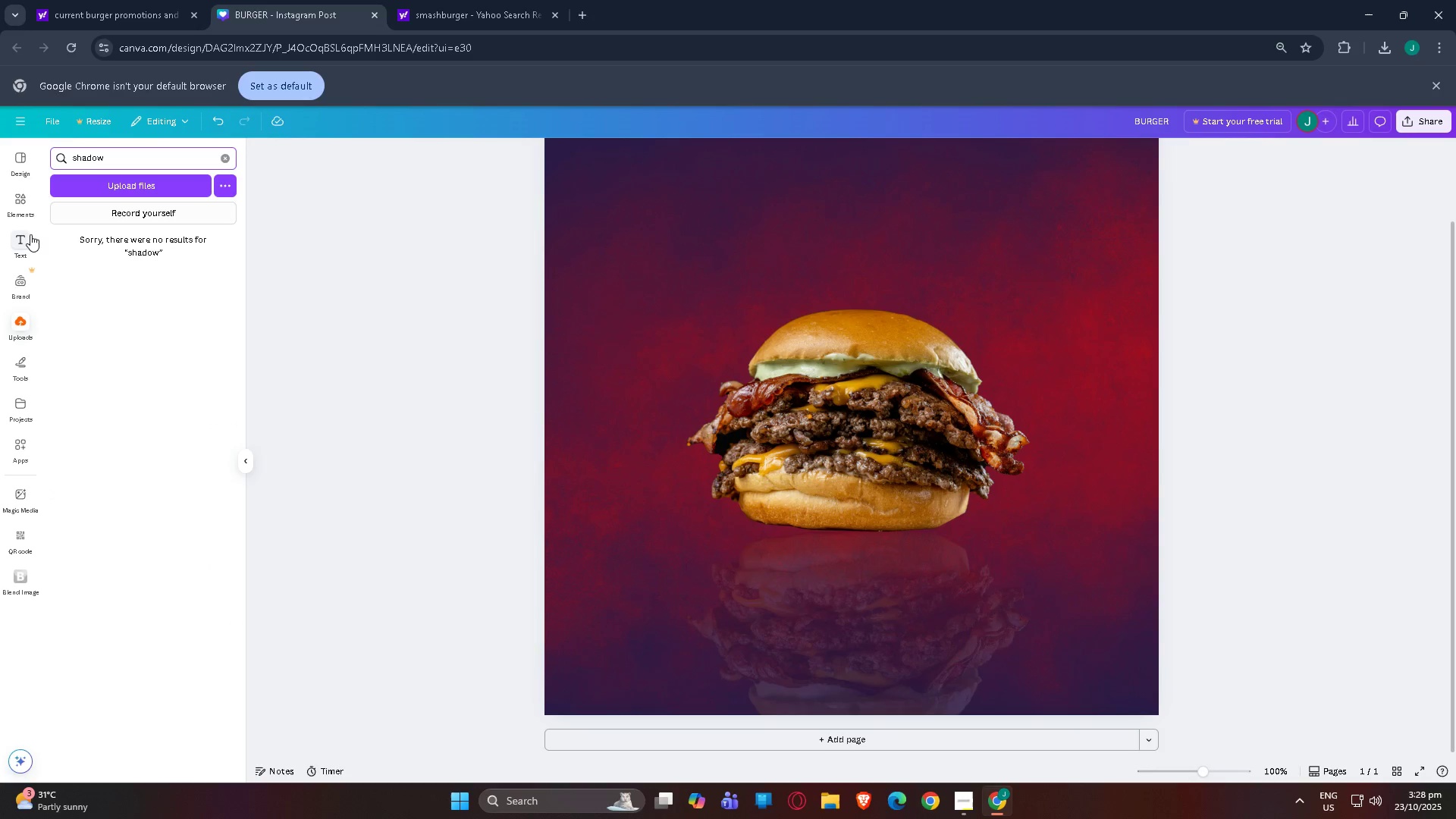 
left_click([17, 202])
 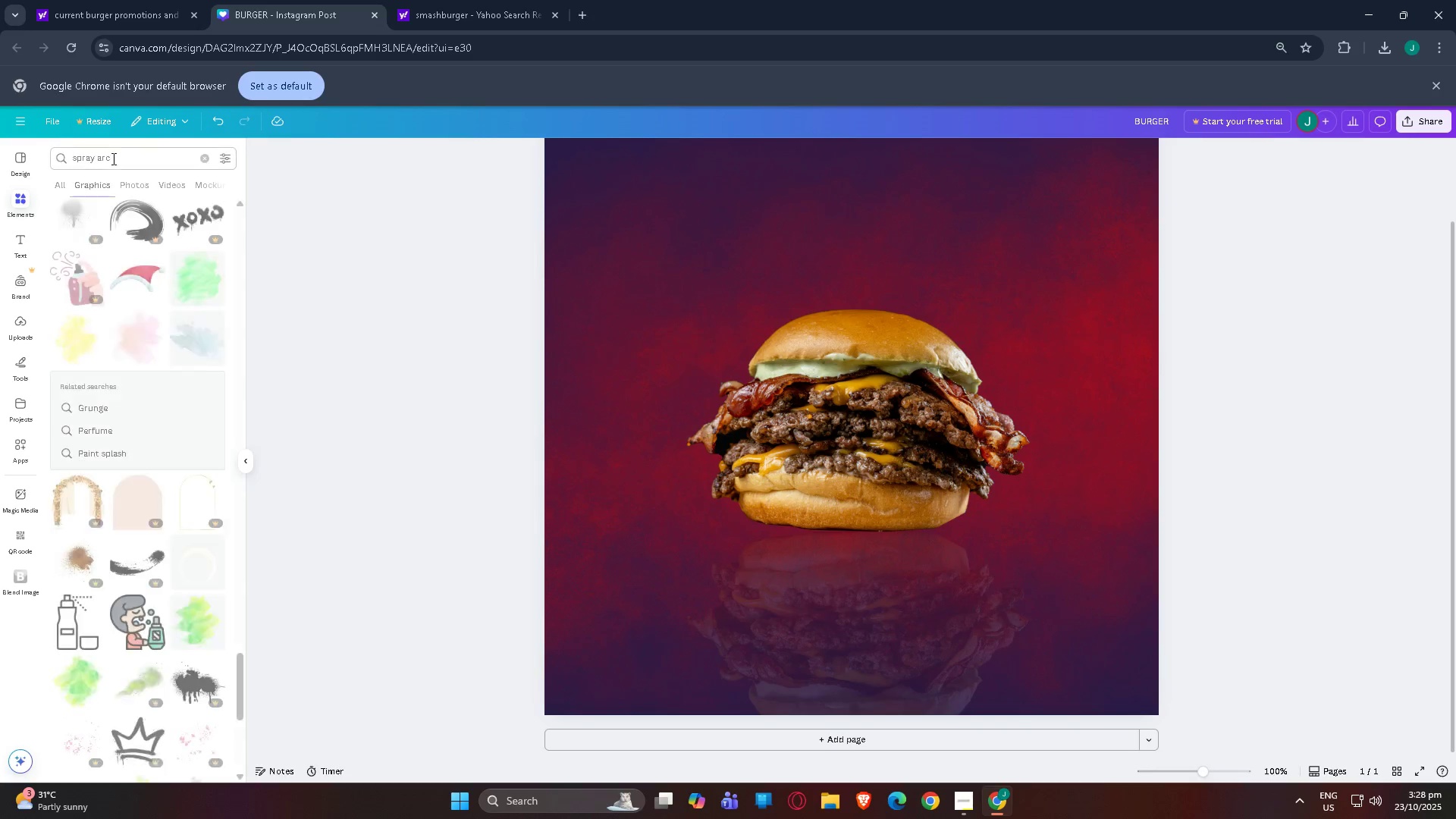 
left_click_drag(start_coordinate=[122, 157], to_coordinate=[0, 152])
 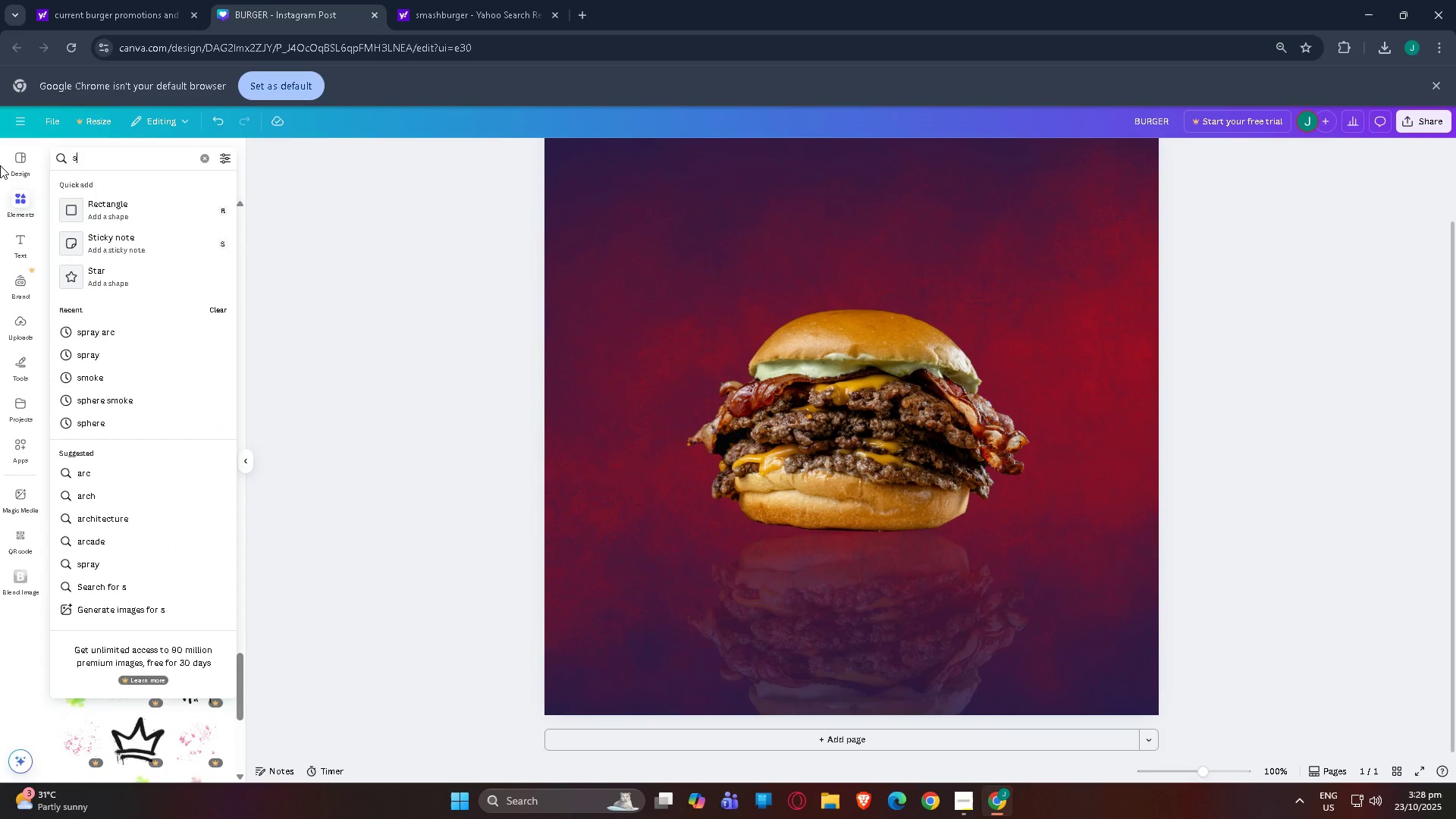 
type(shadow)
 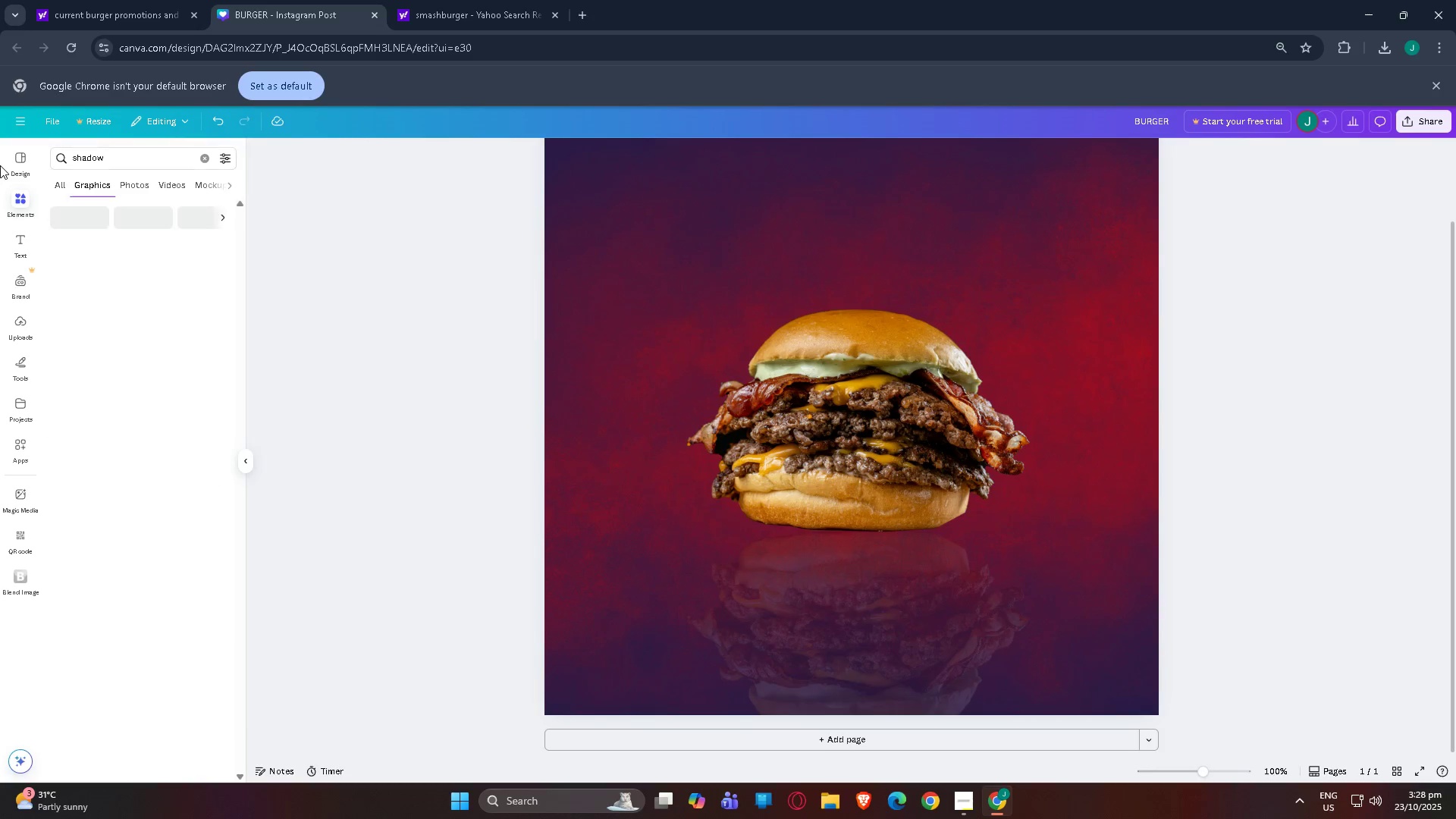 
key(Enter)
 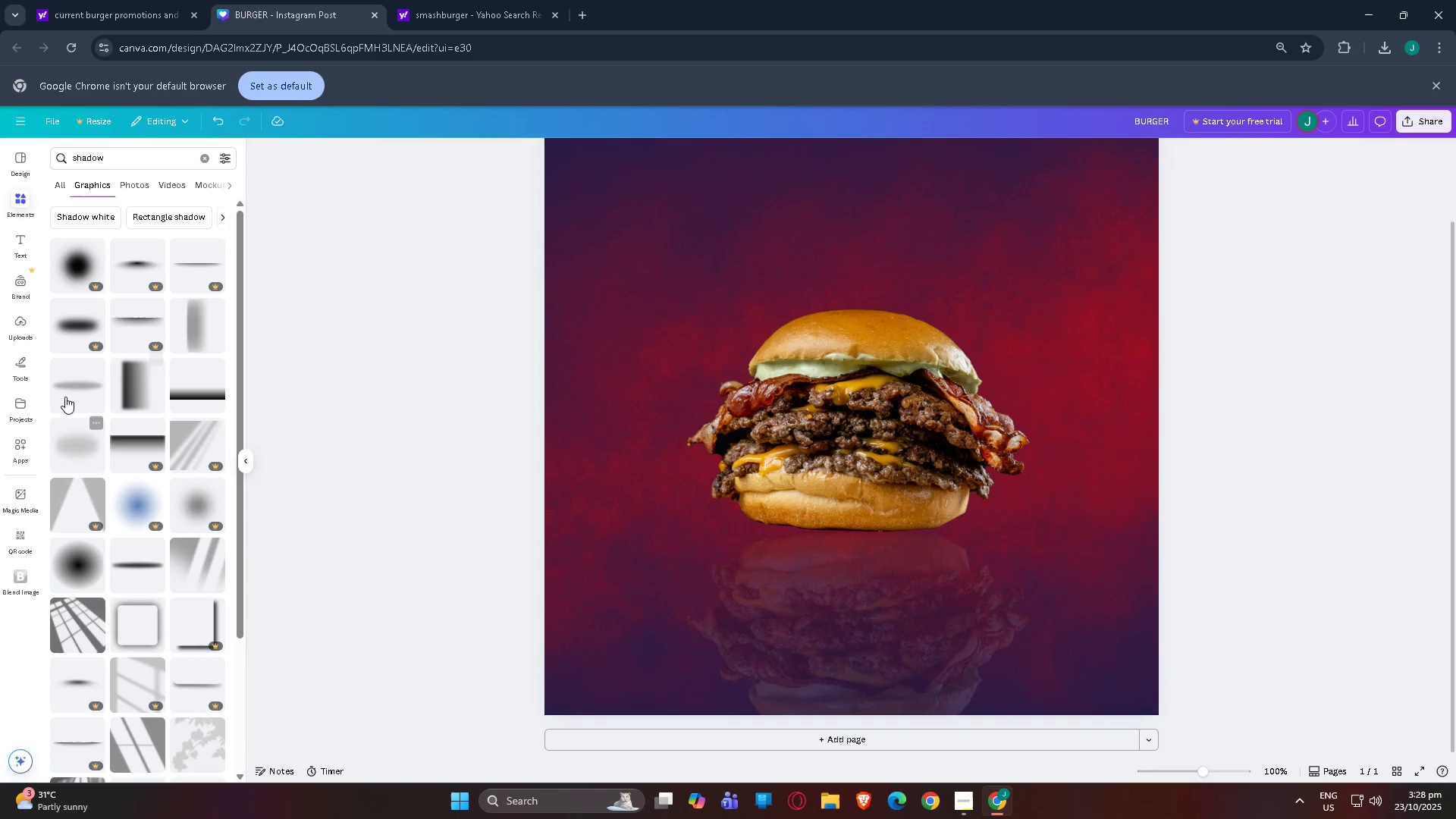 
left_click([64, 388])
 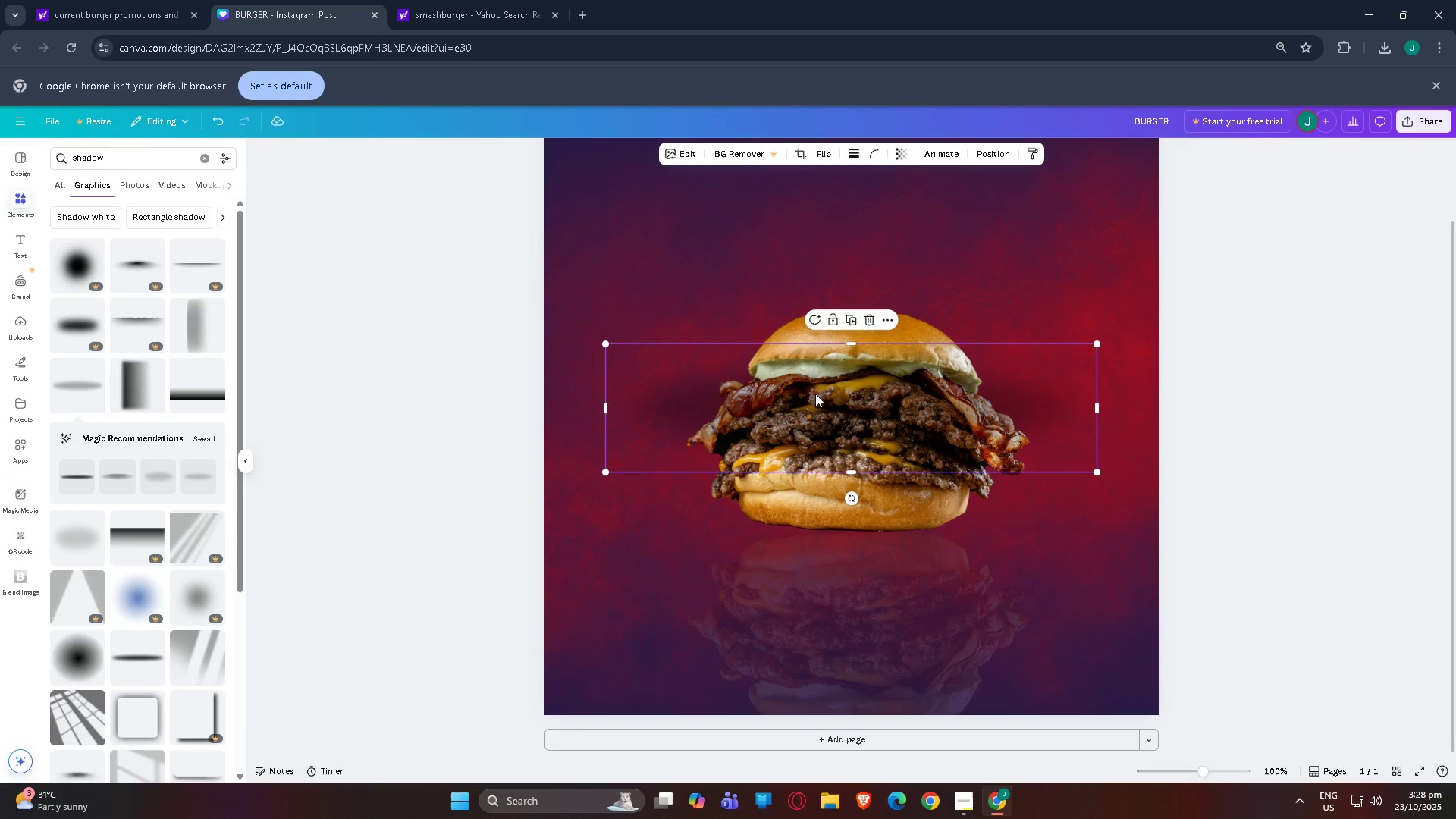 
left_click_drag(start_coordinate=[814, 398], to_coordinate=[835, 509])
 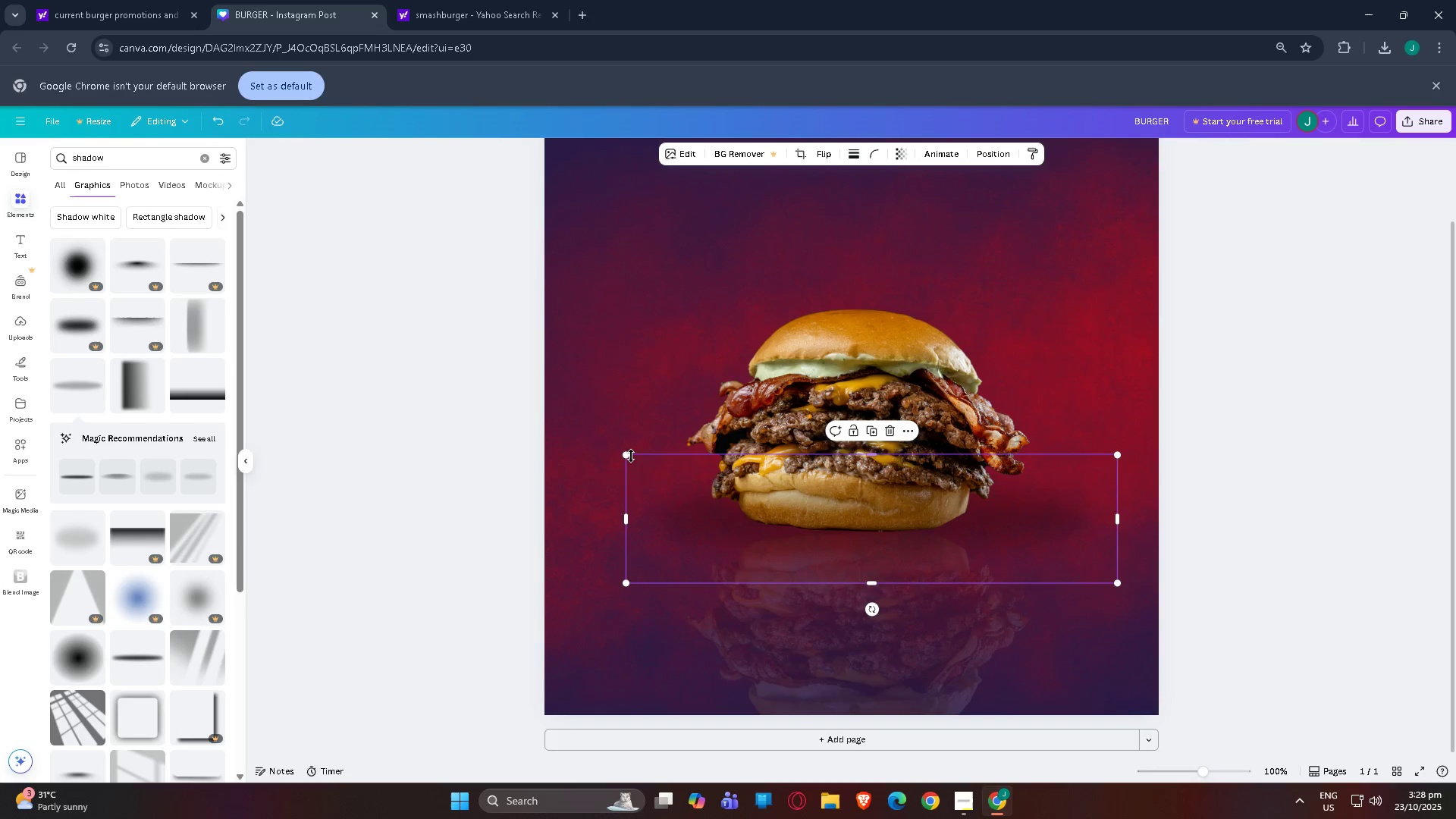 
left_click_drag(start_coordinate=[631, 456], to_coordinate=[810, 495])
 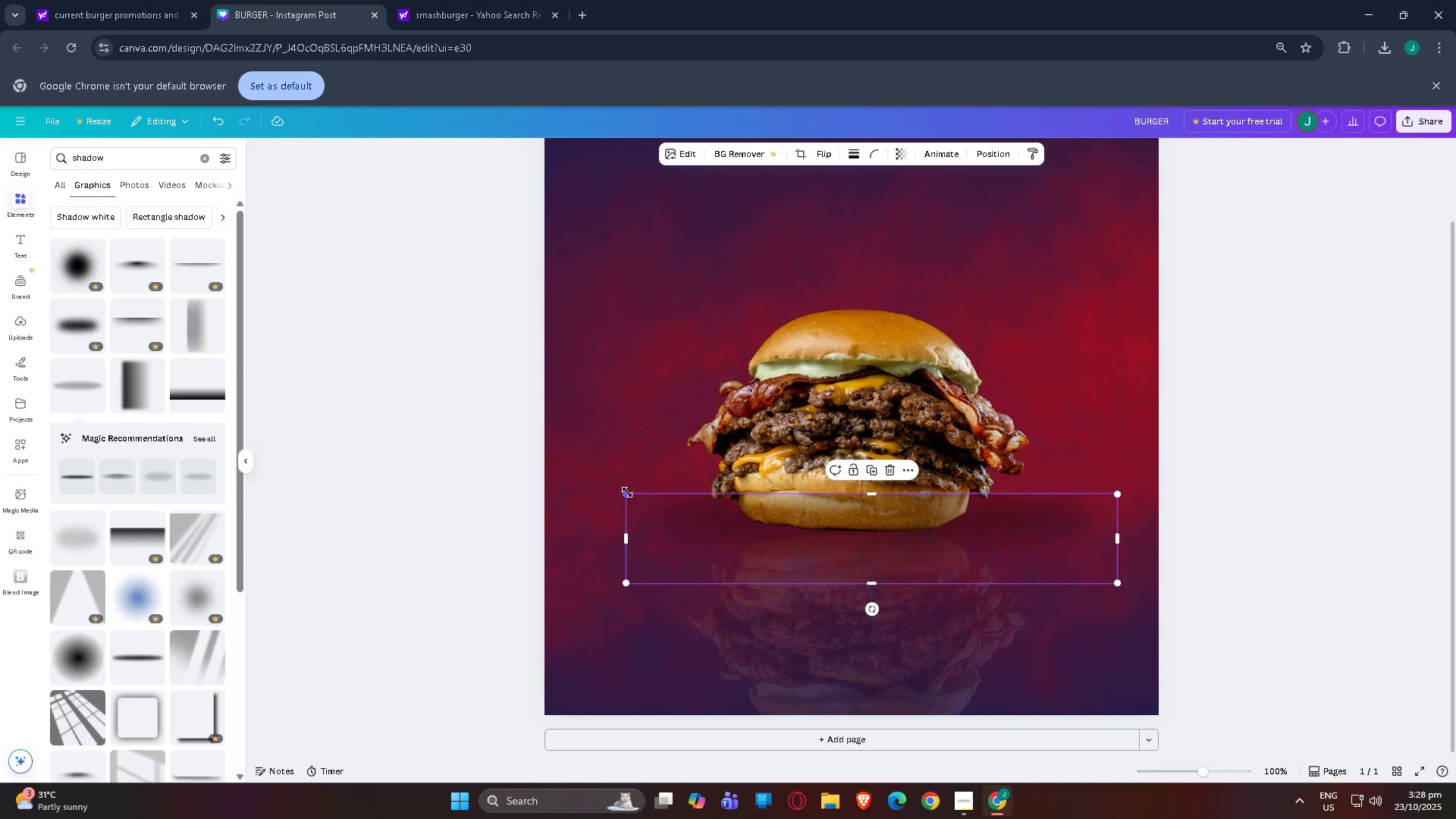 
left_click_drag(start_coordinate=[627, 492], to_coordinate=[837, 511])
 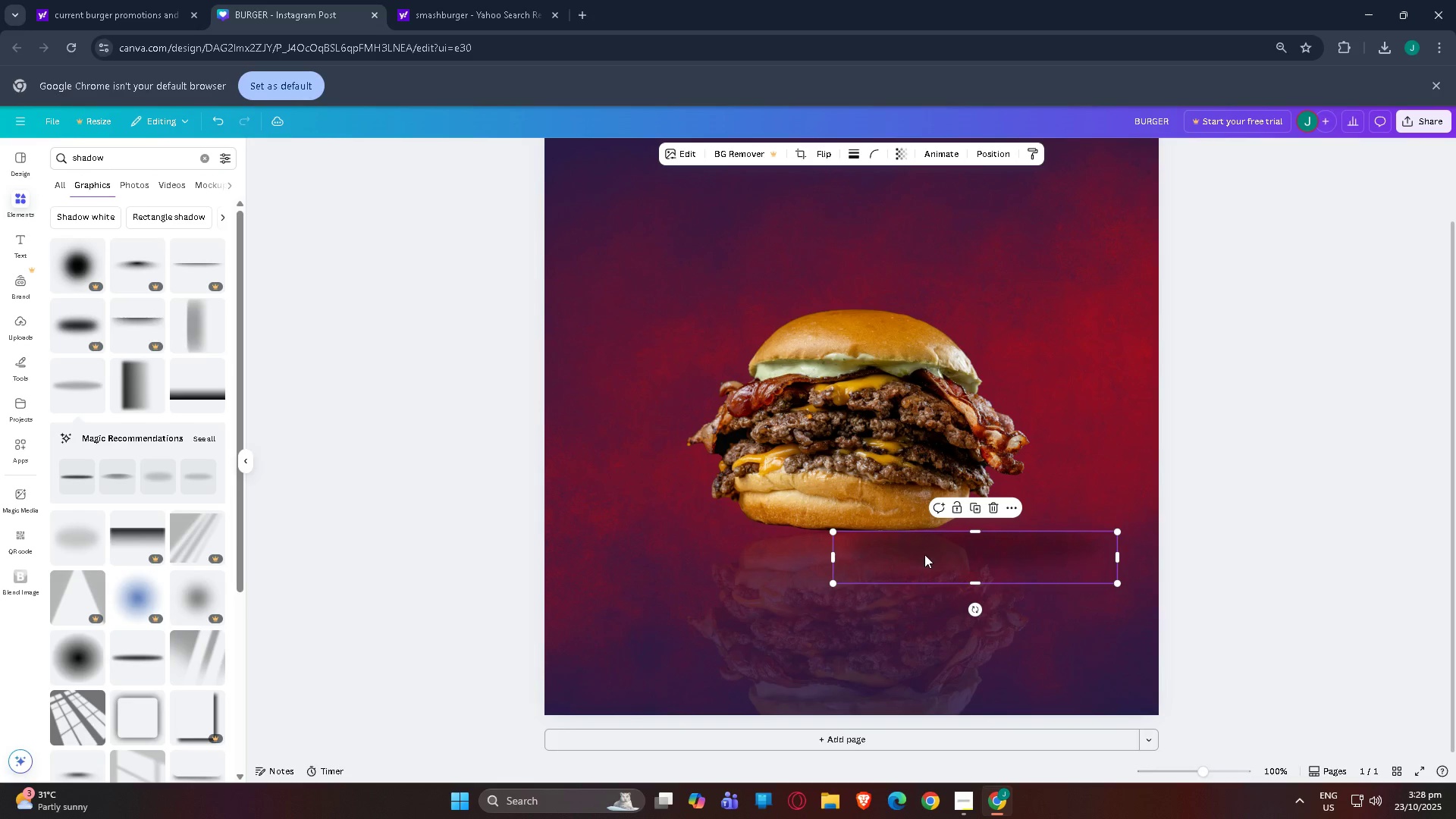 
left_click_drag(start_coordinate=[924, 554], to_coordinate=[852, 526])
 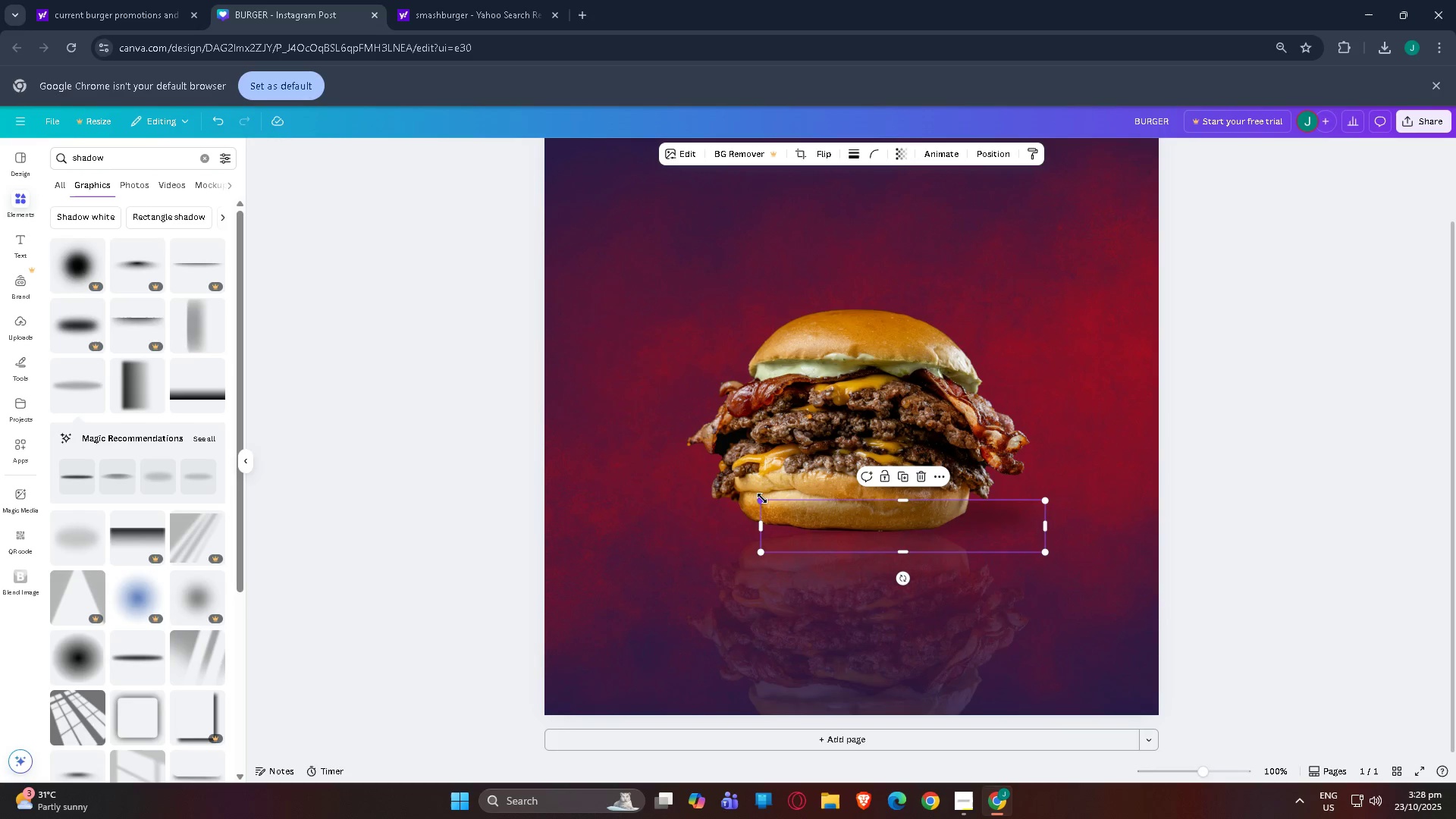 
left_click_drag(start_coordinate=[763, 502], to_coordinate=[822, 526])
 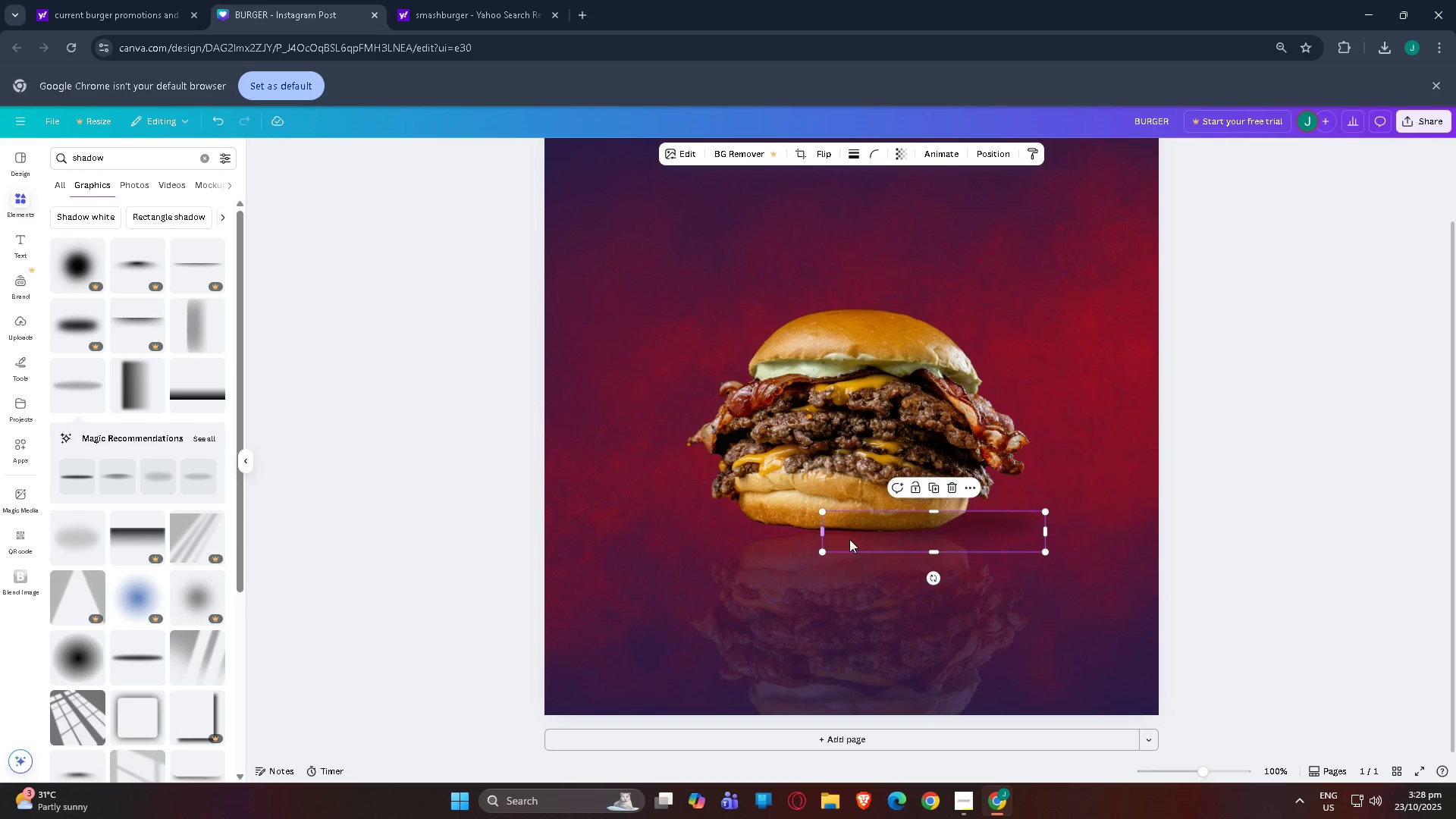 
left_click_drag(start_coordinate=[849, 539], to_coordinate=[806, 540])
 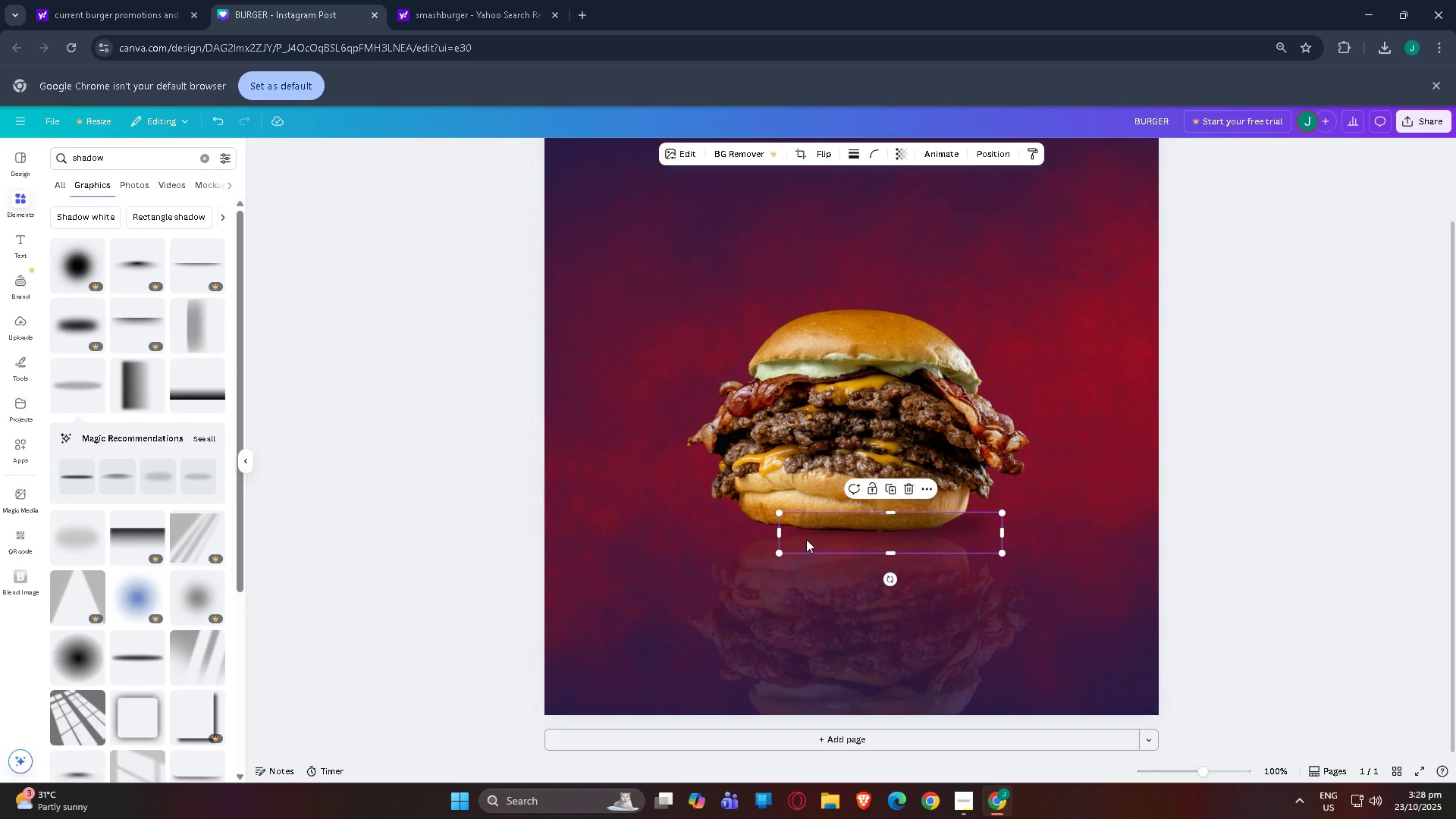 
key(Control+BracketLeft)
 